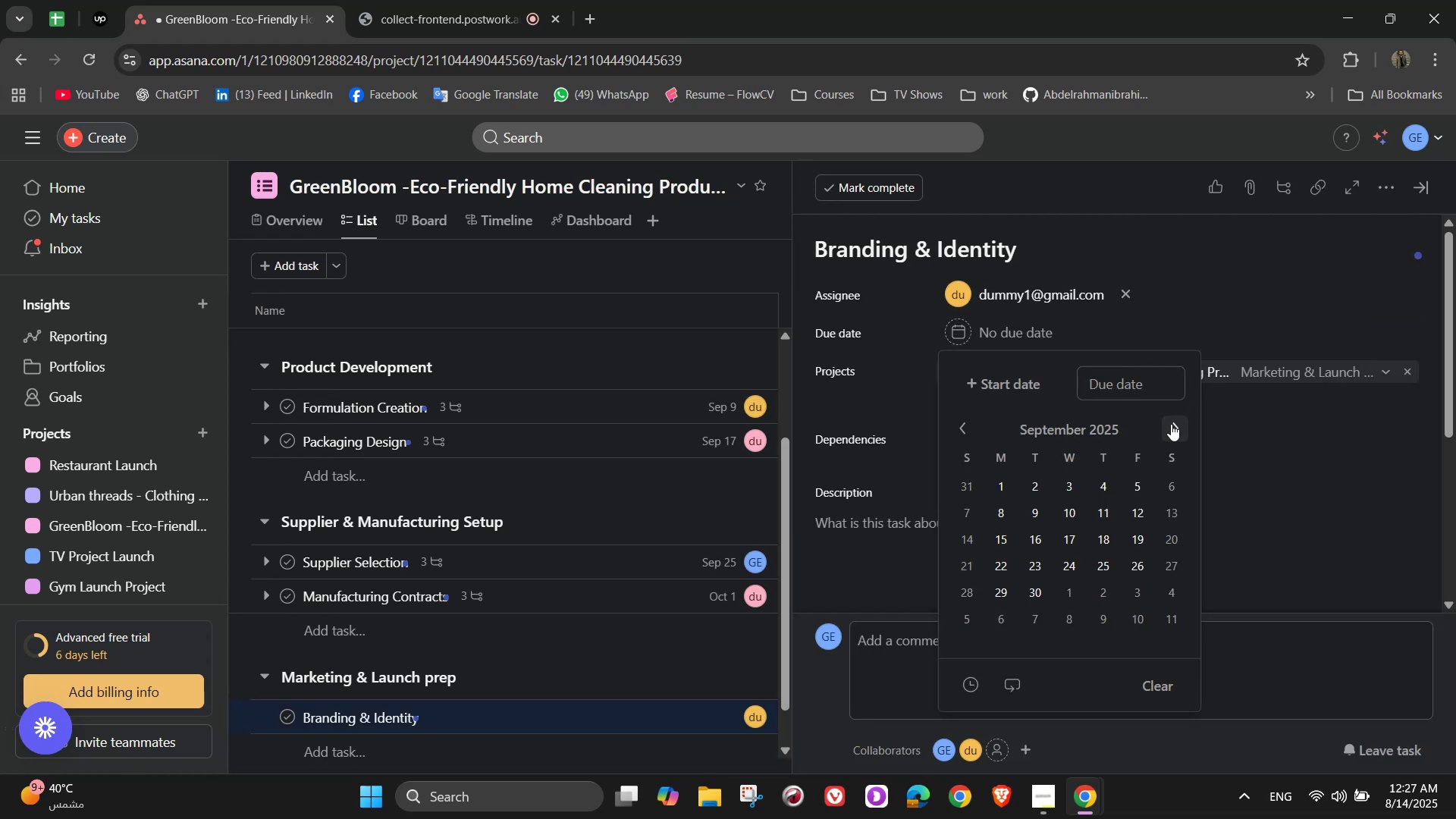 
left_click([1171, 424])
 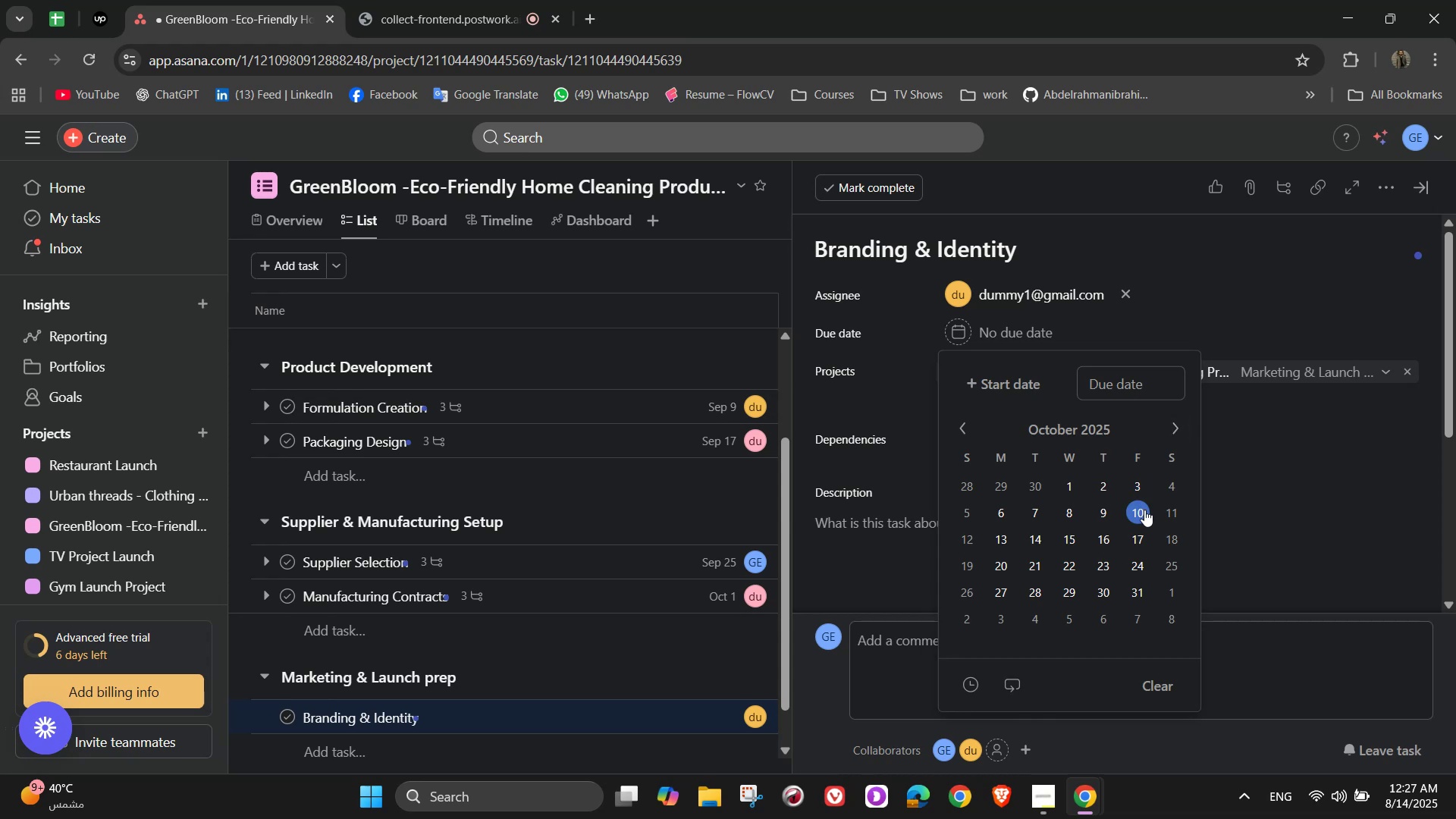 
double_click([1219, 319])
 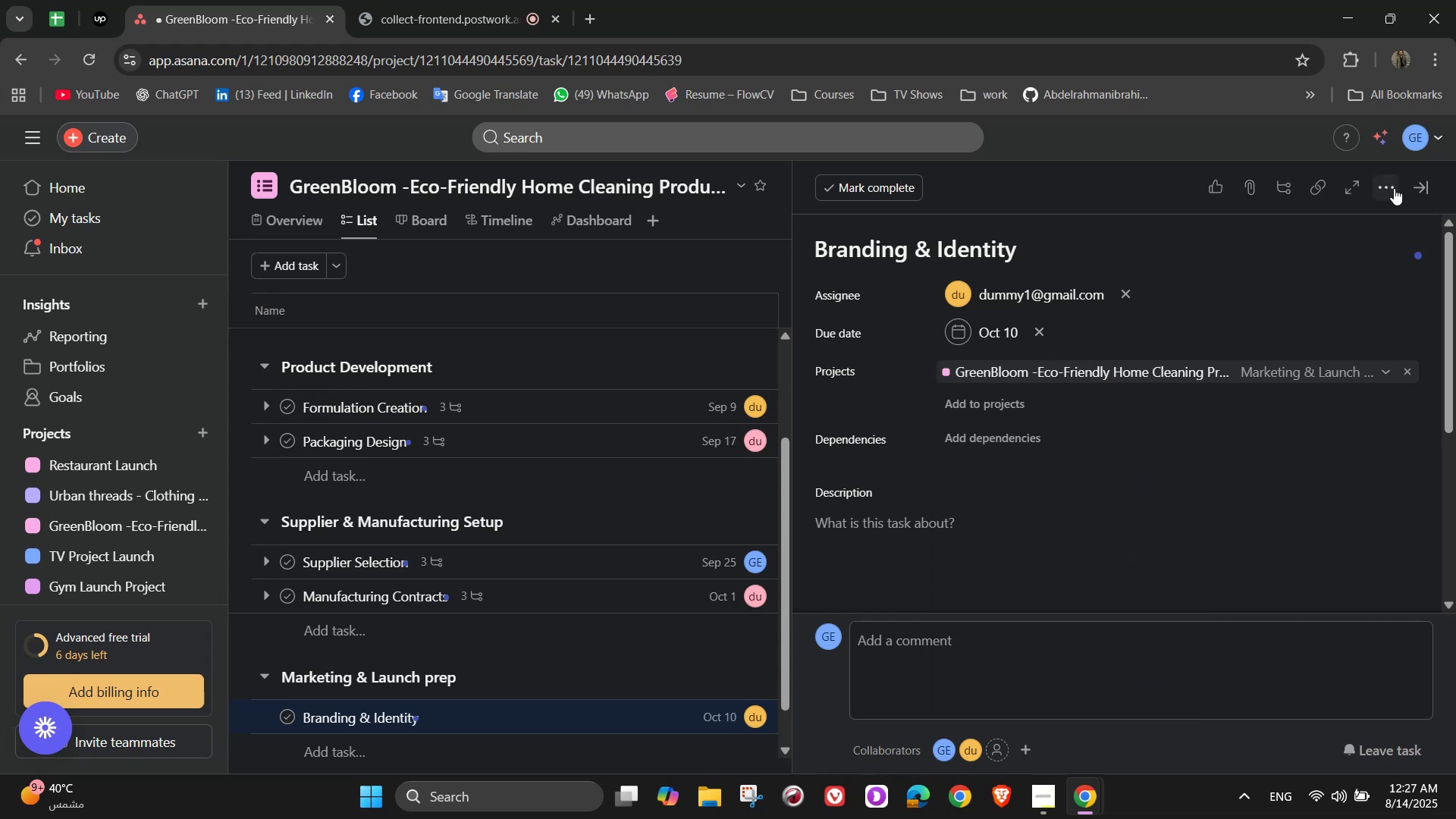 
double_click([1242, 256])
 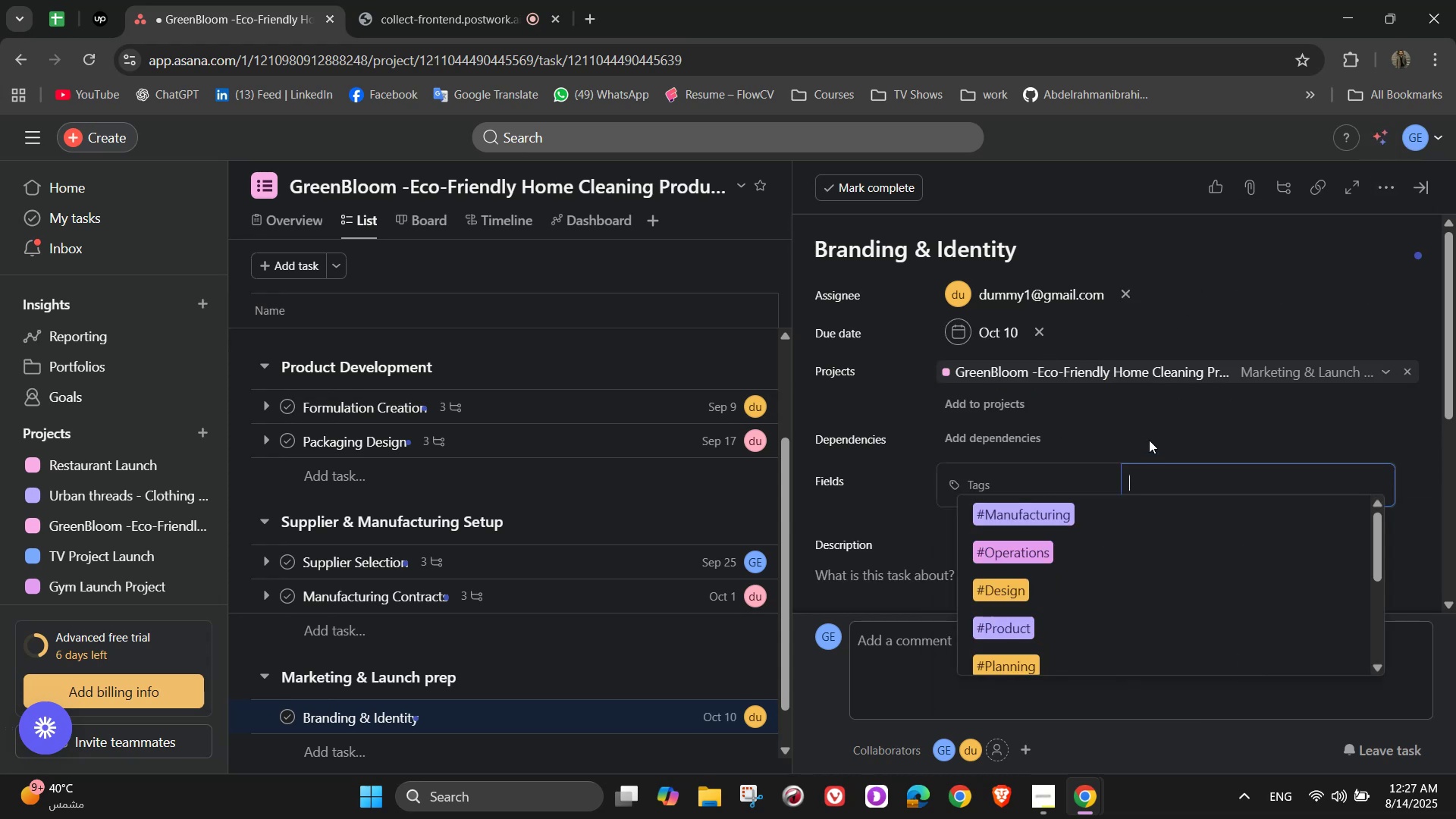 
wait(9.47)
 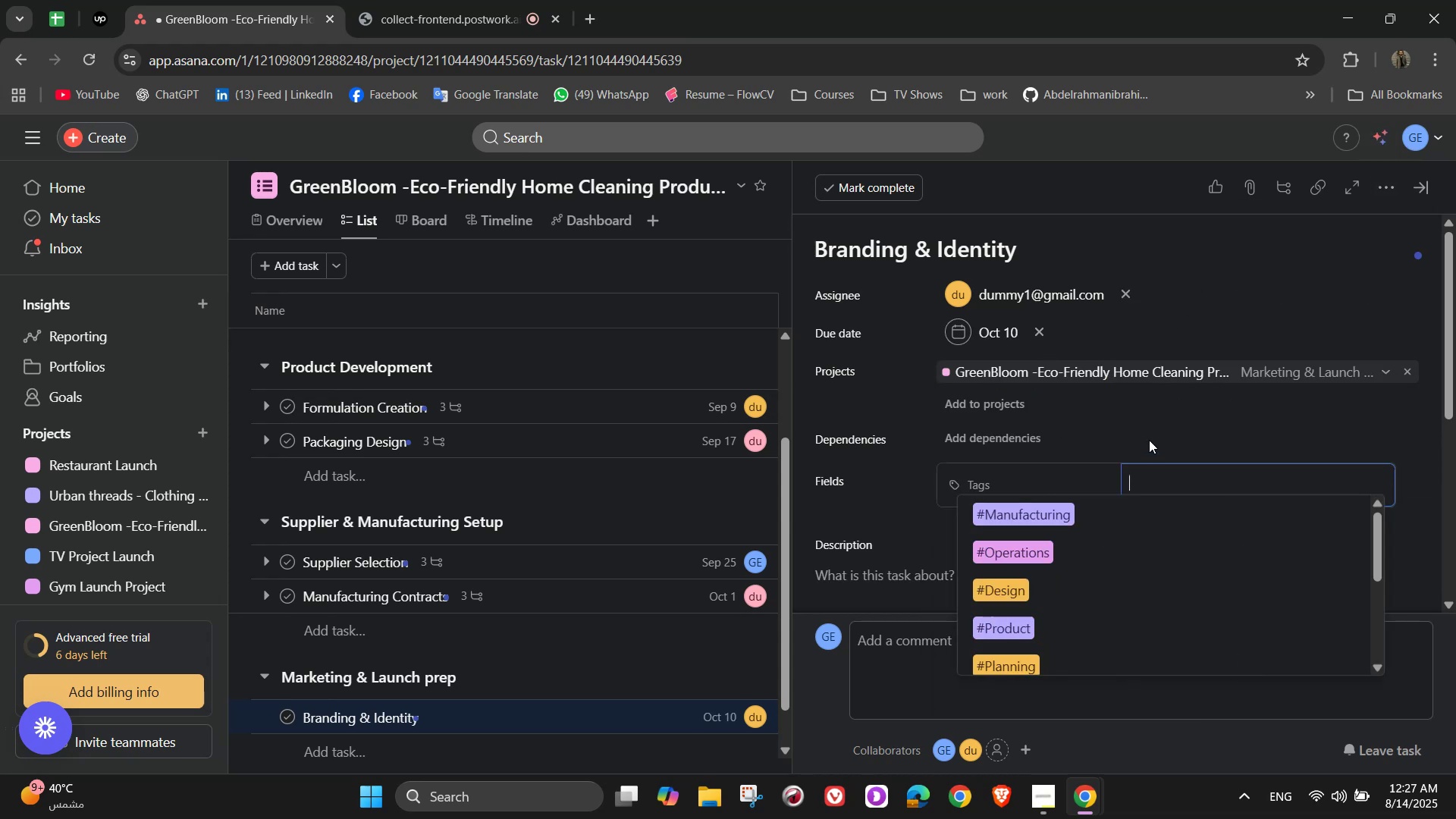 
key(B)
 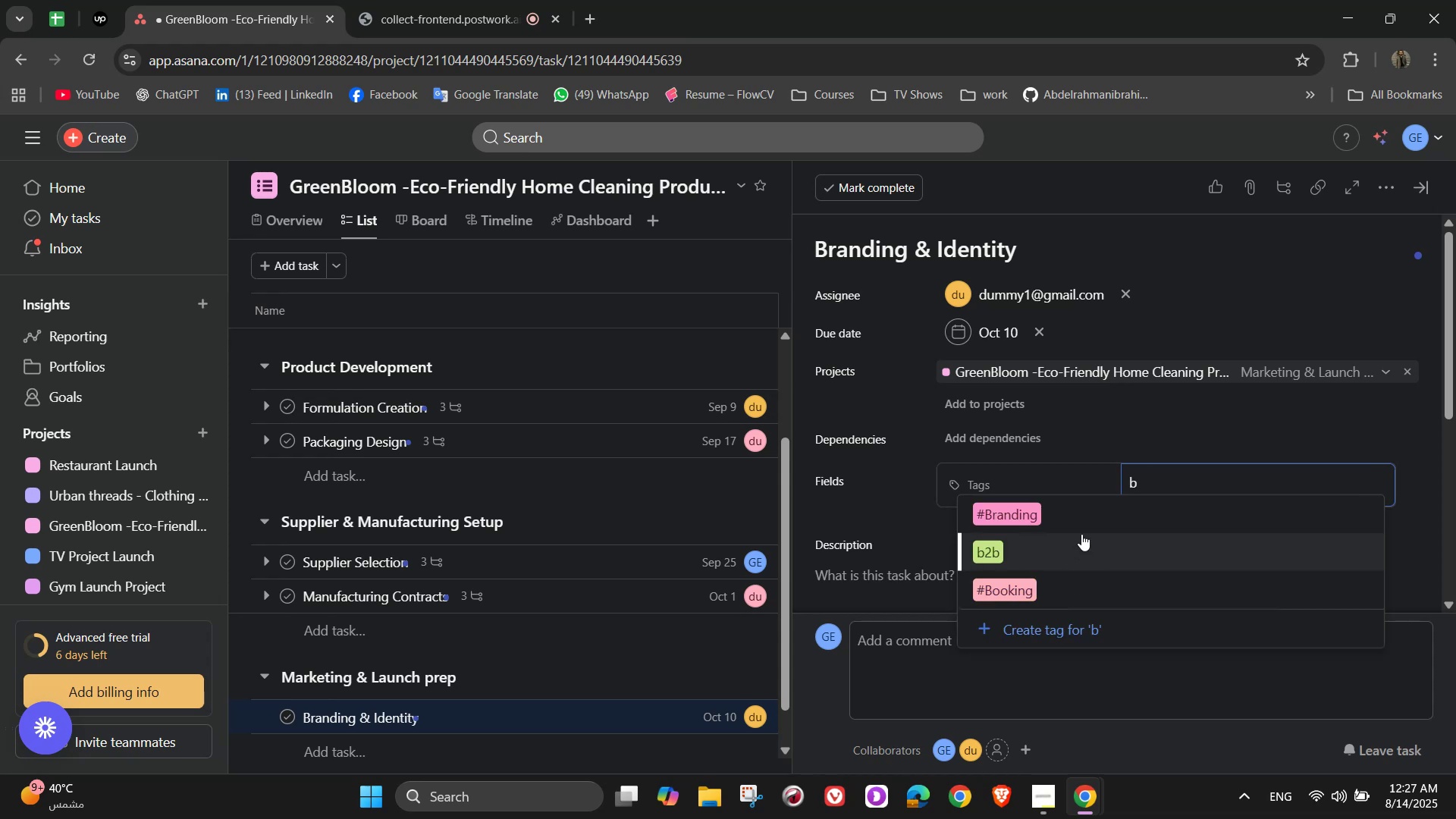 
left_click([1071, 522])
 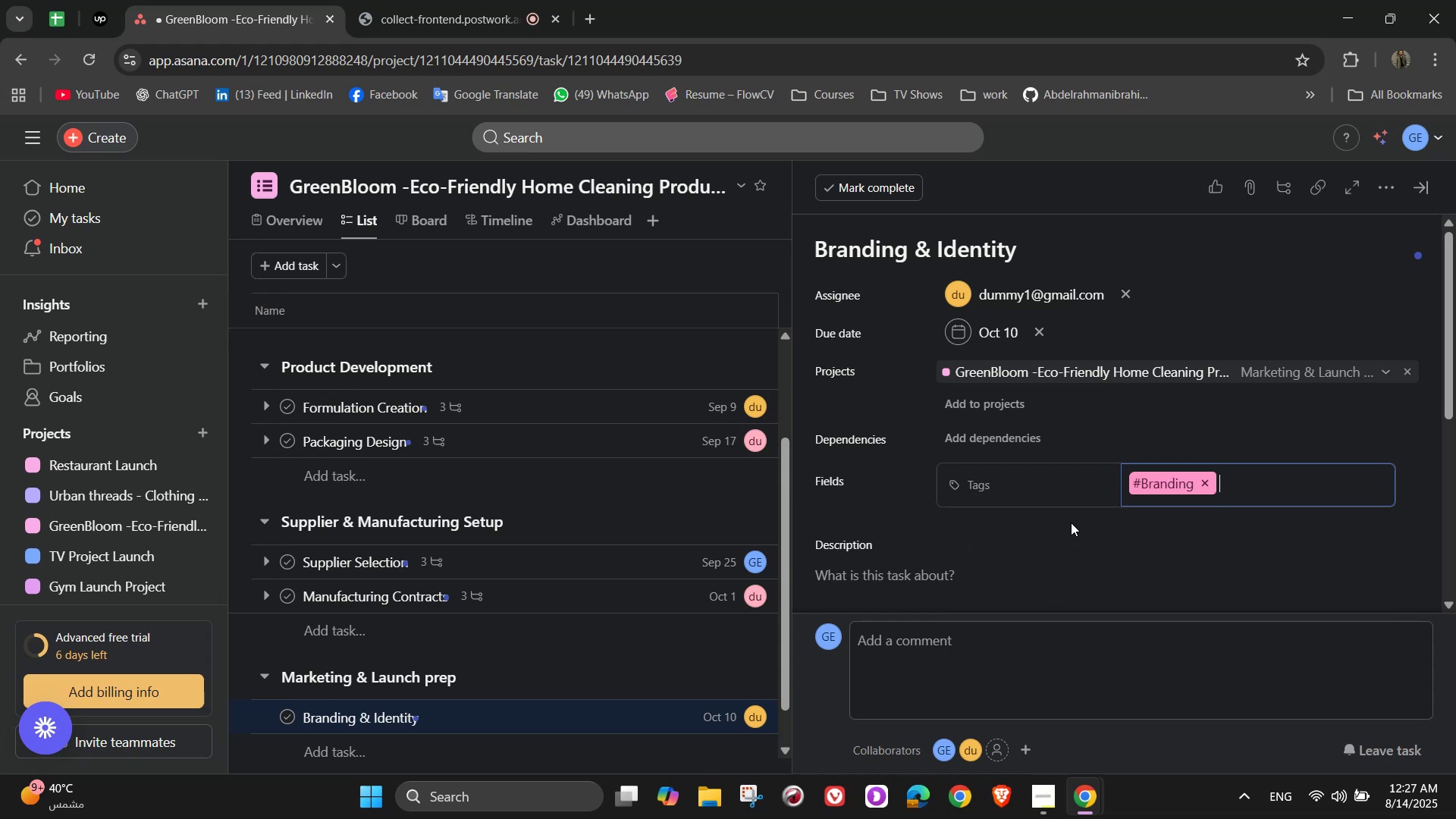 
key(M)
 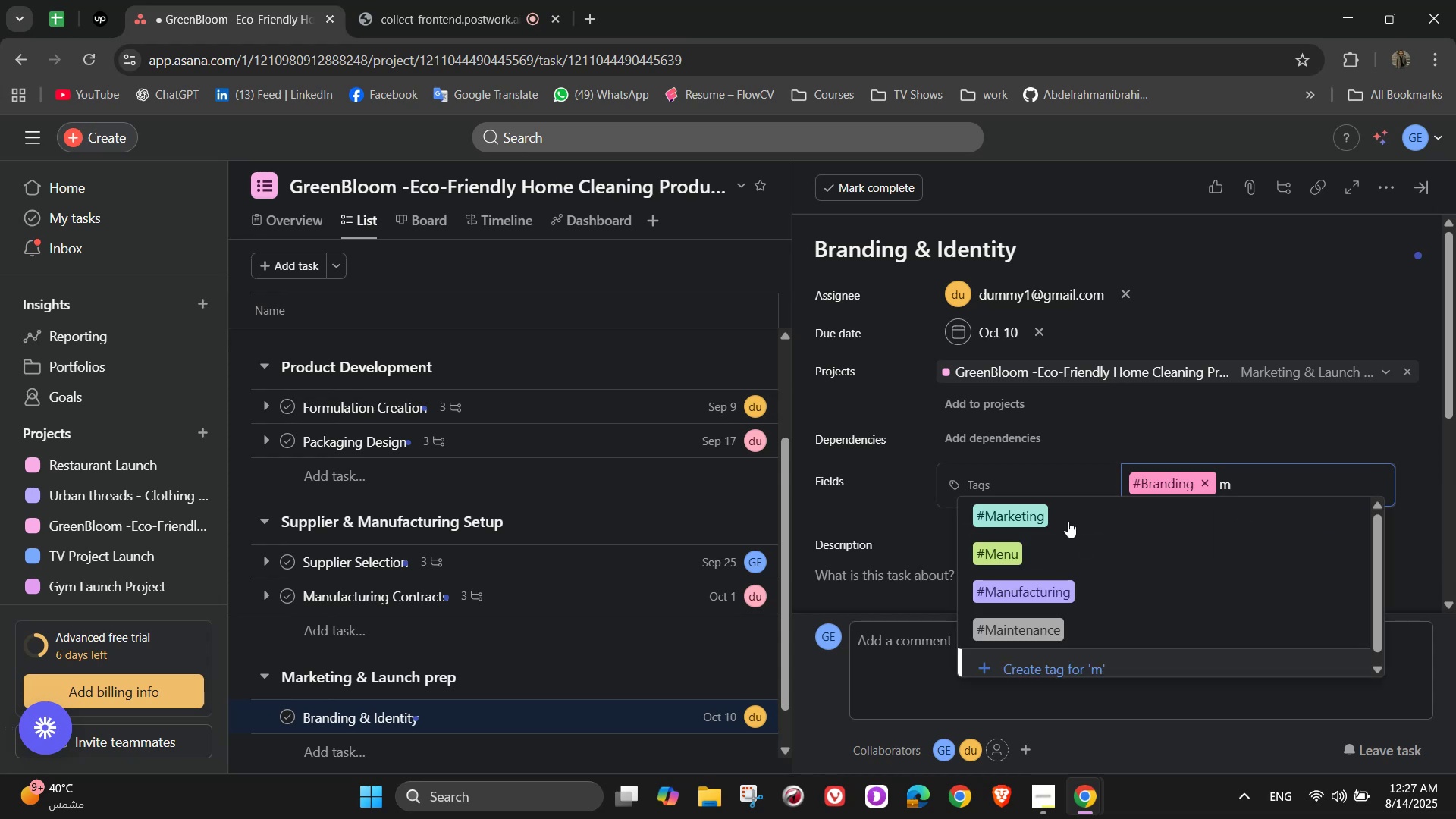 
left_click([1066, 518])
 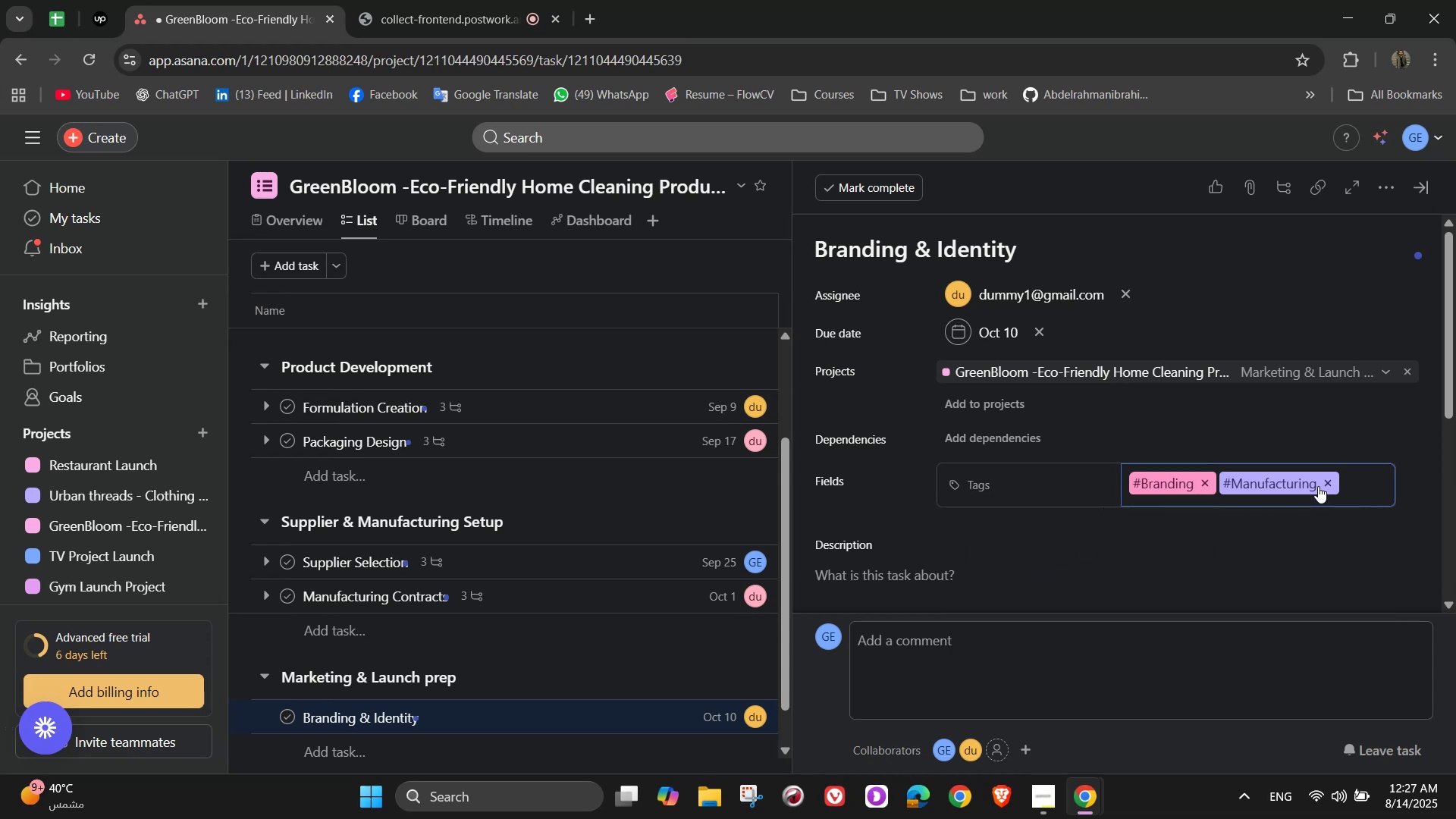 
left_click([1330, 485])
 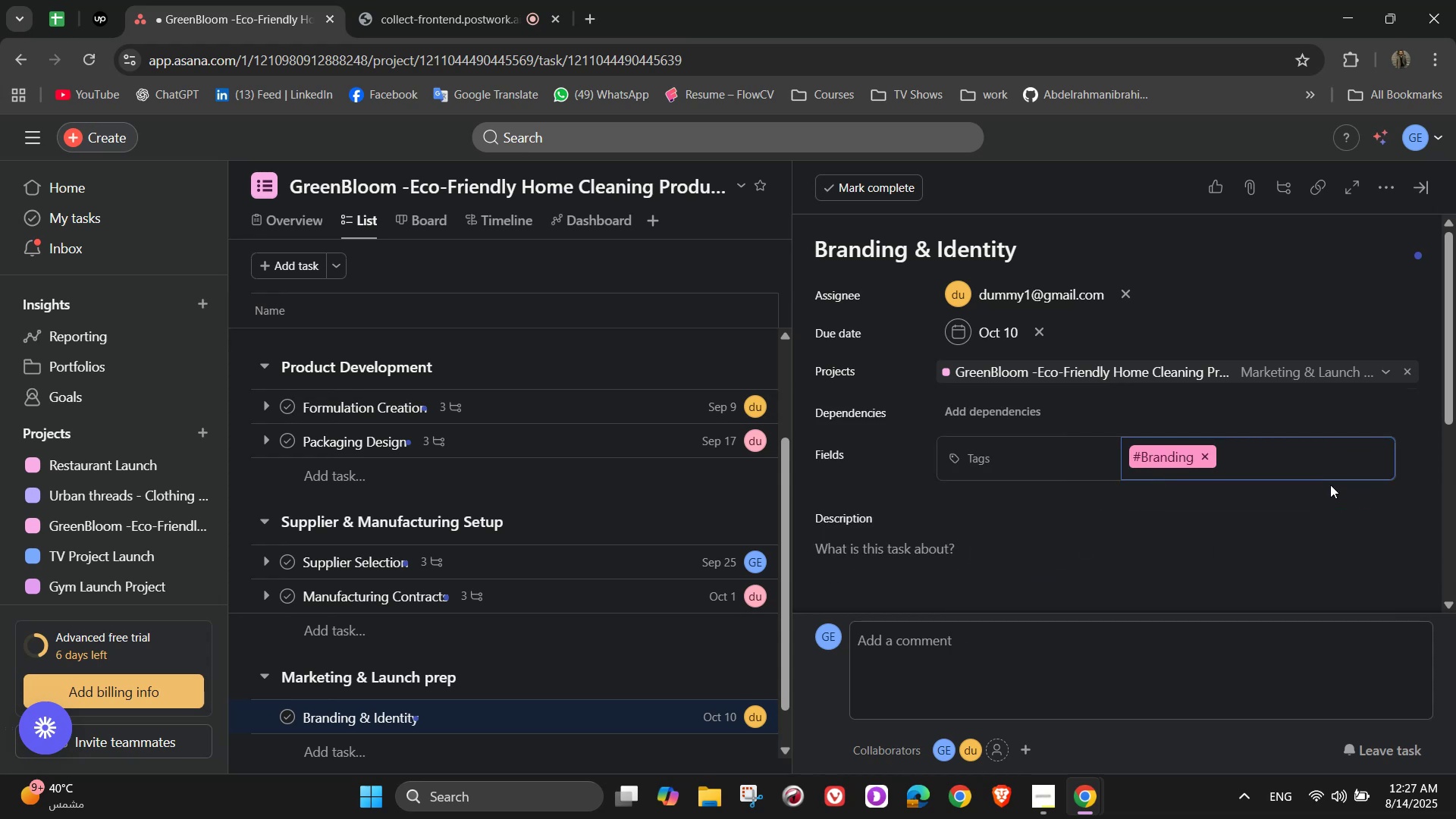 
key(M)
 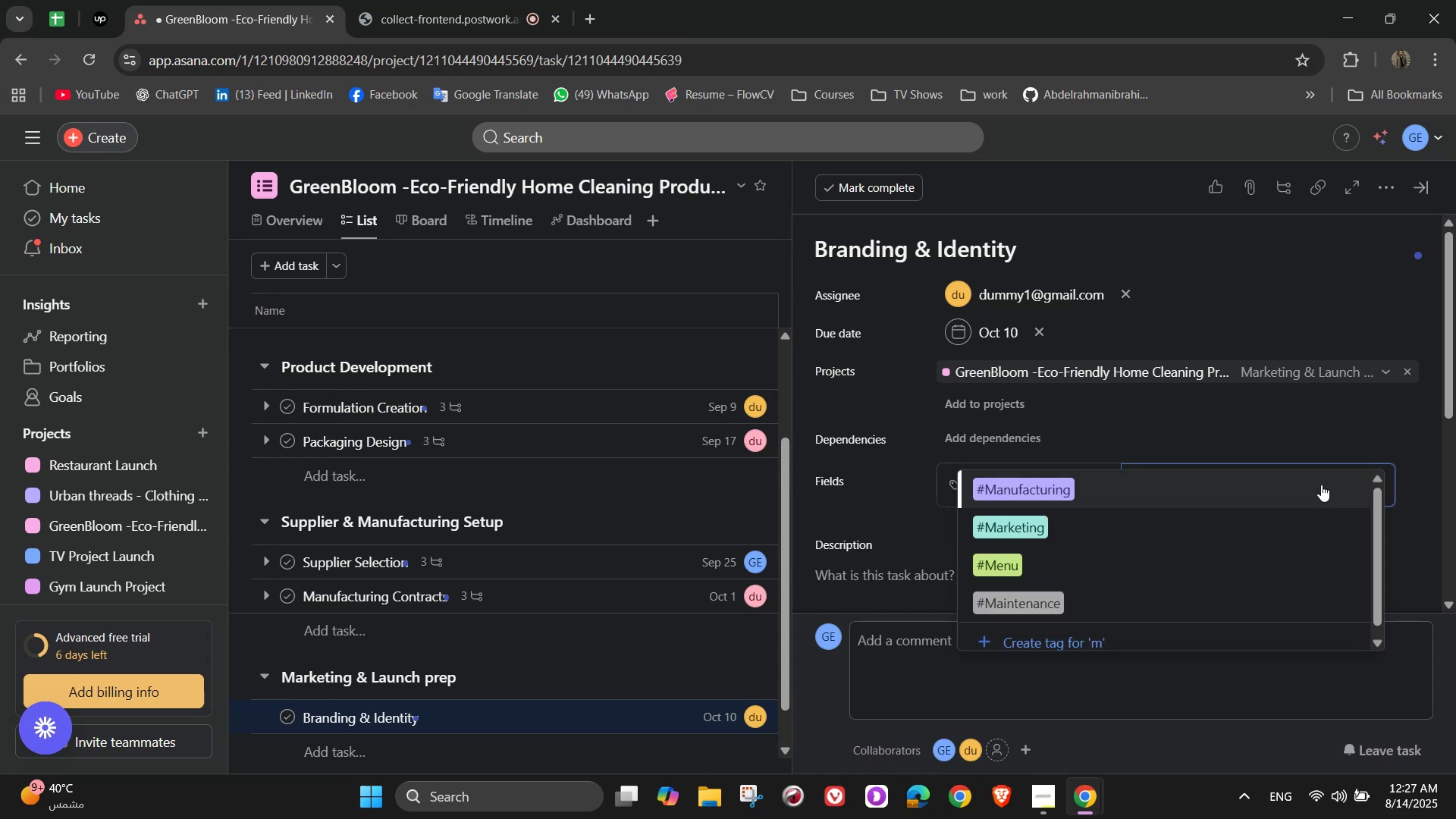 
left_click([1191, 530])
 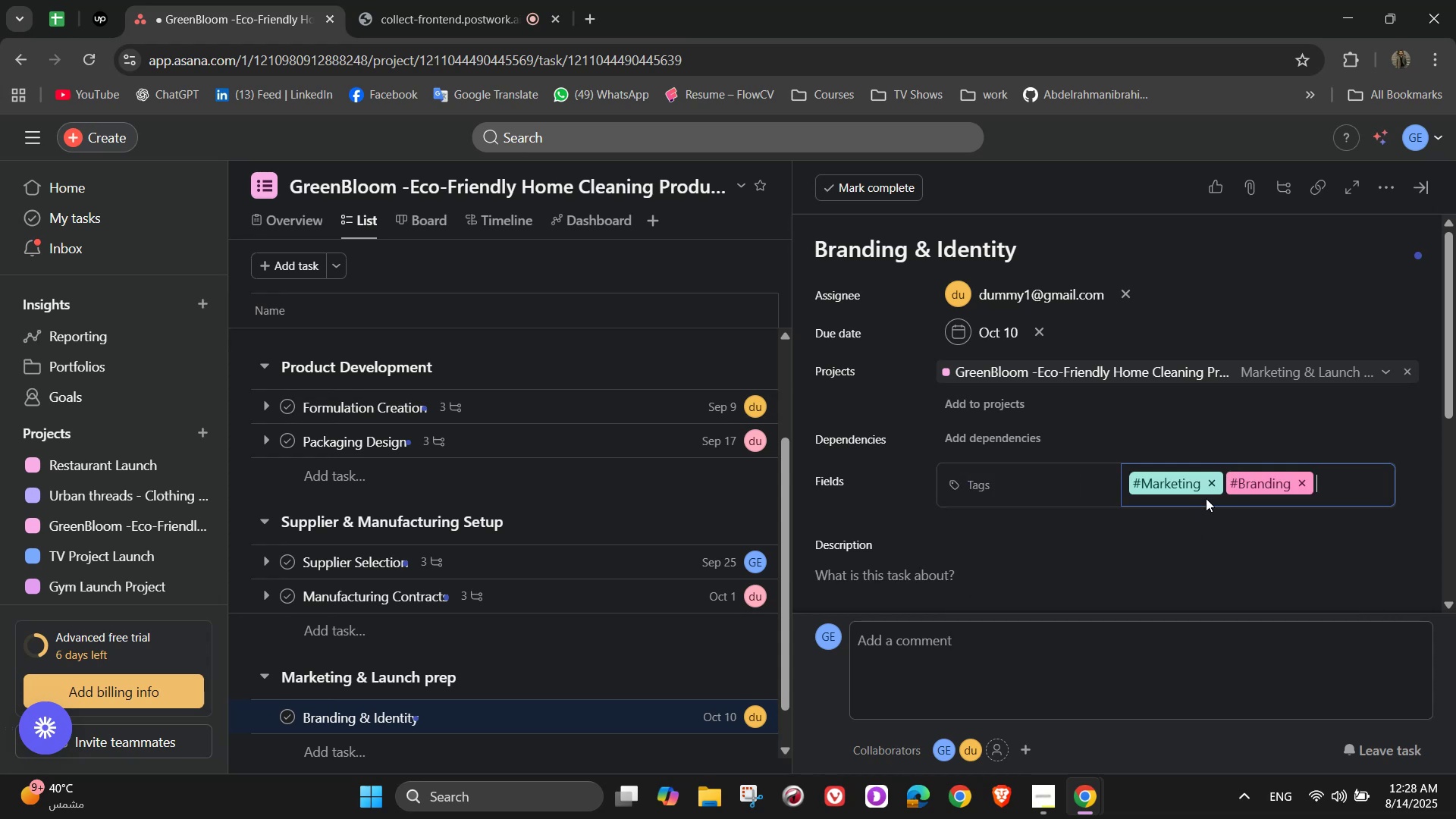 
scroll: coordinate [1210, 494], scroll_direction: down, amount: 2.0
 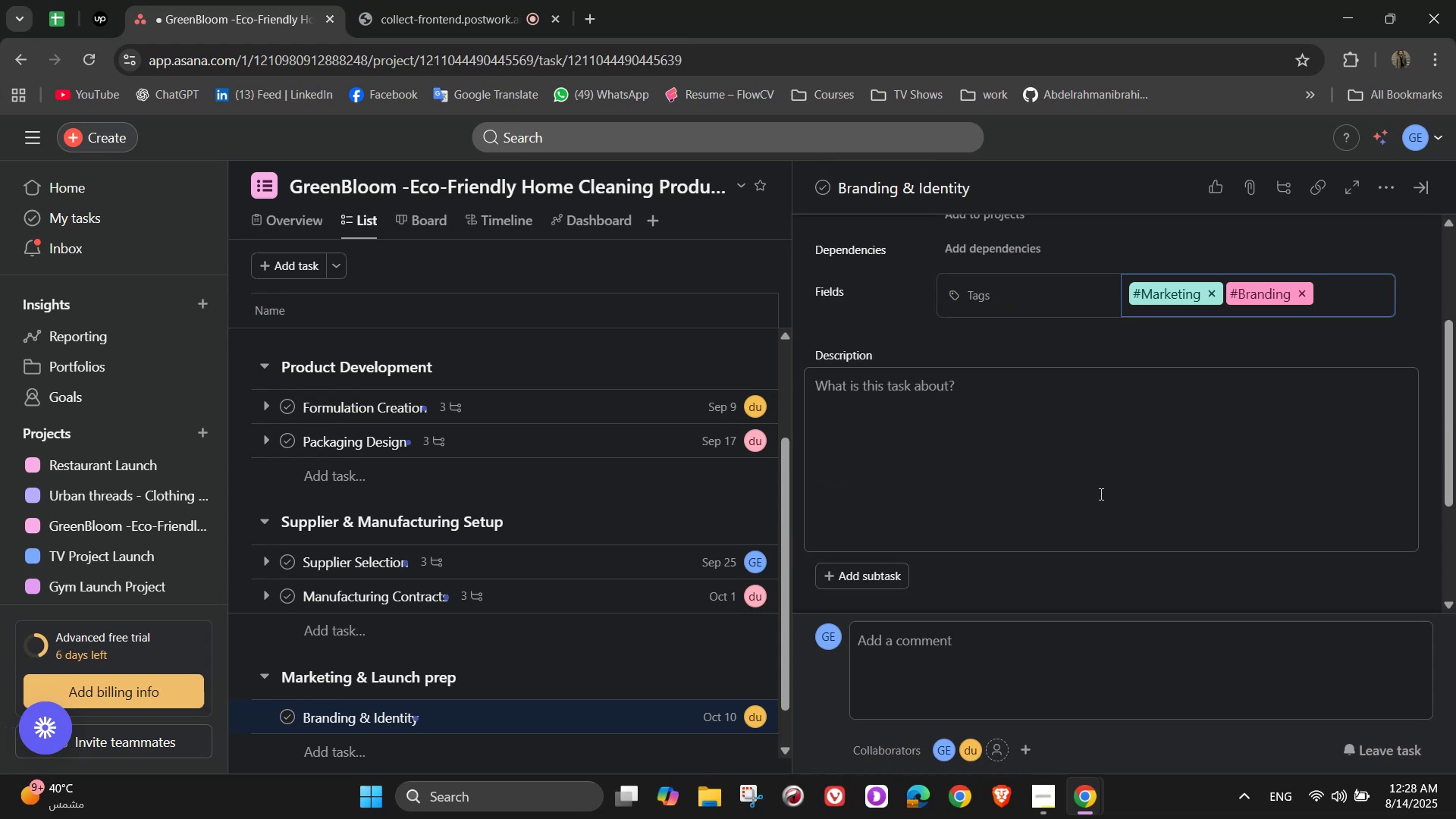 
left_click([1098, 492])
 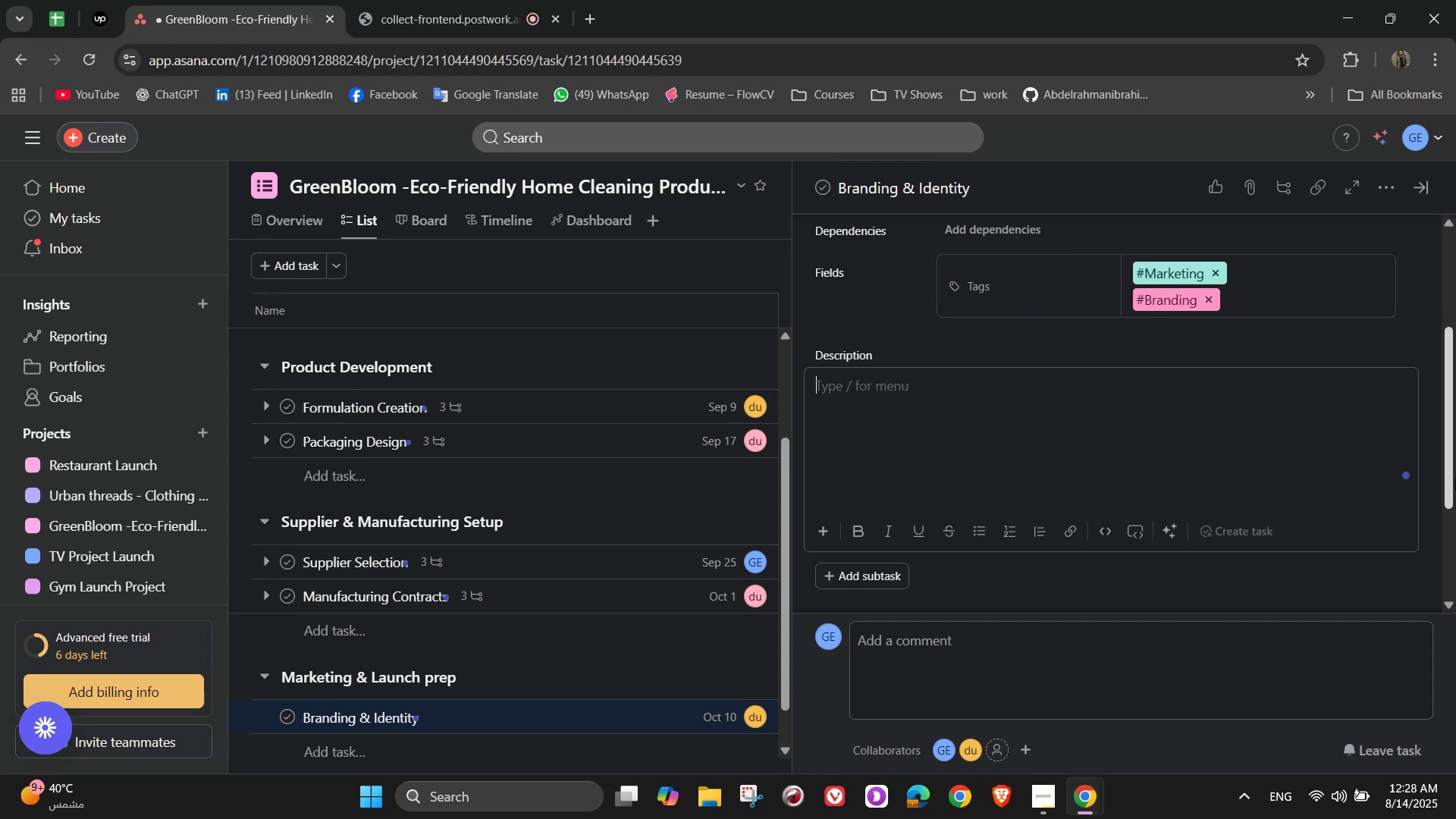 
wait(6.15)
 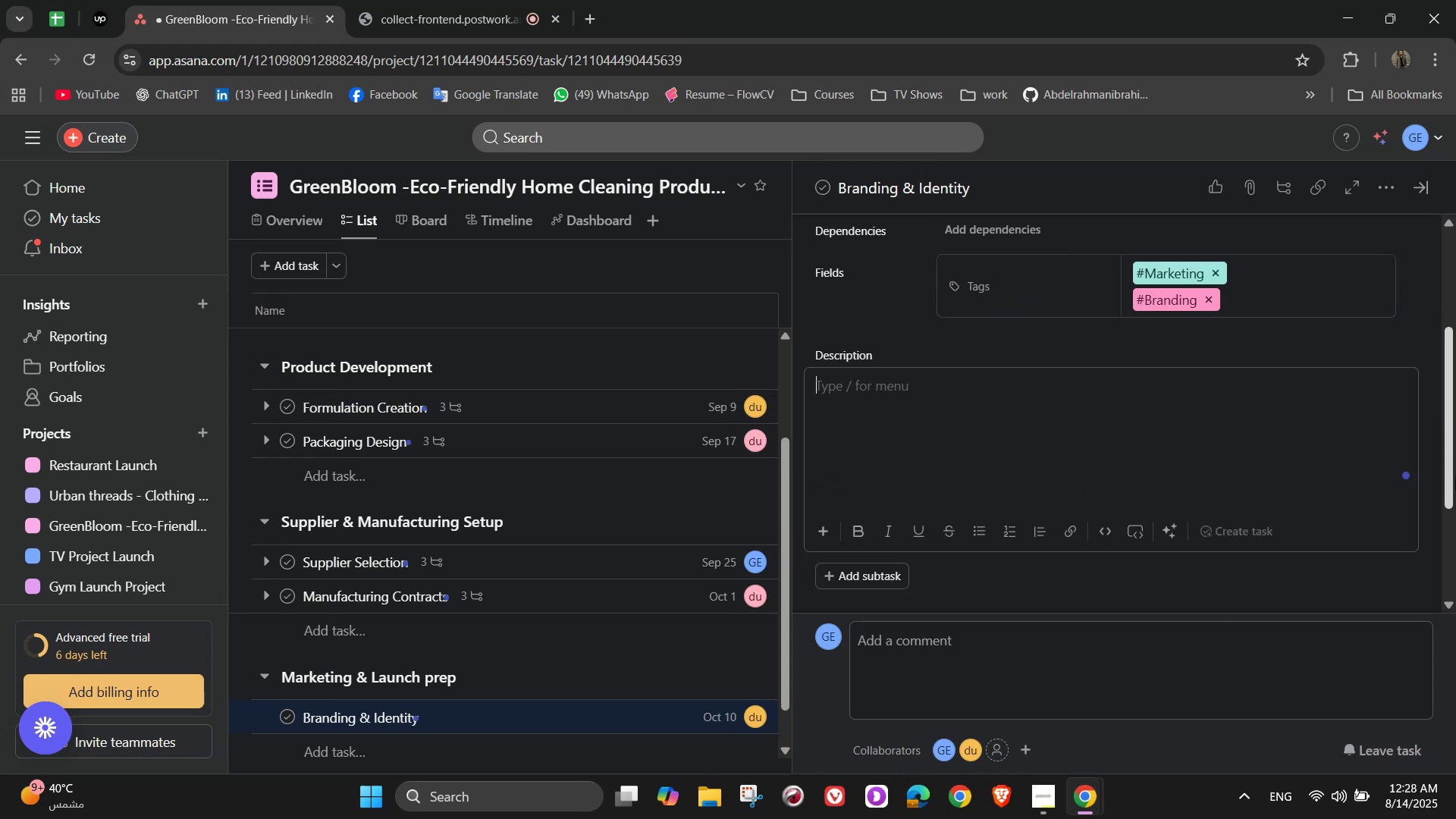 
type(Estal=)
key(Backspace)
key(Backspace)
type(blish a brand that communicates trust, sustainability, and quality)
 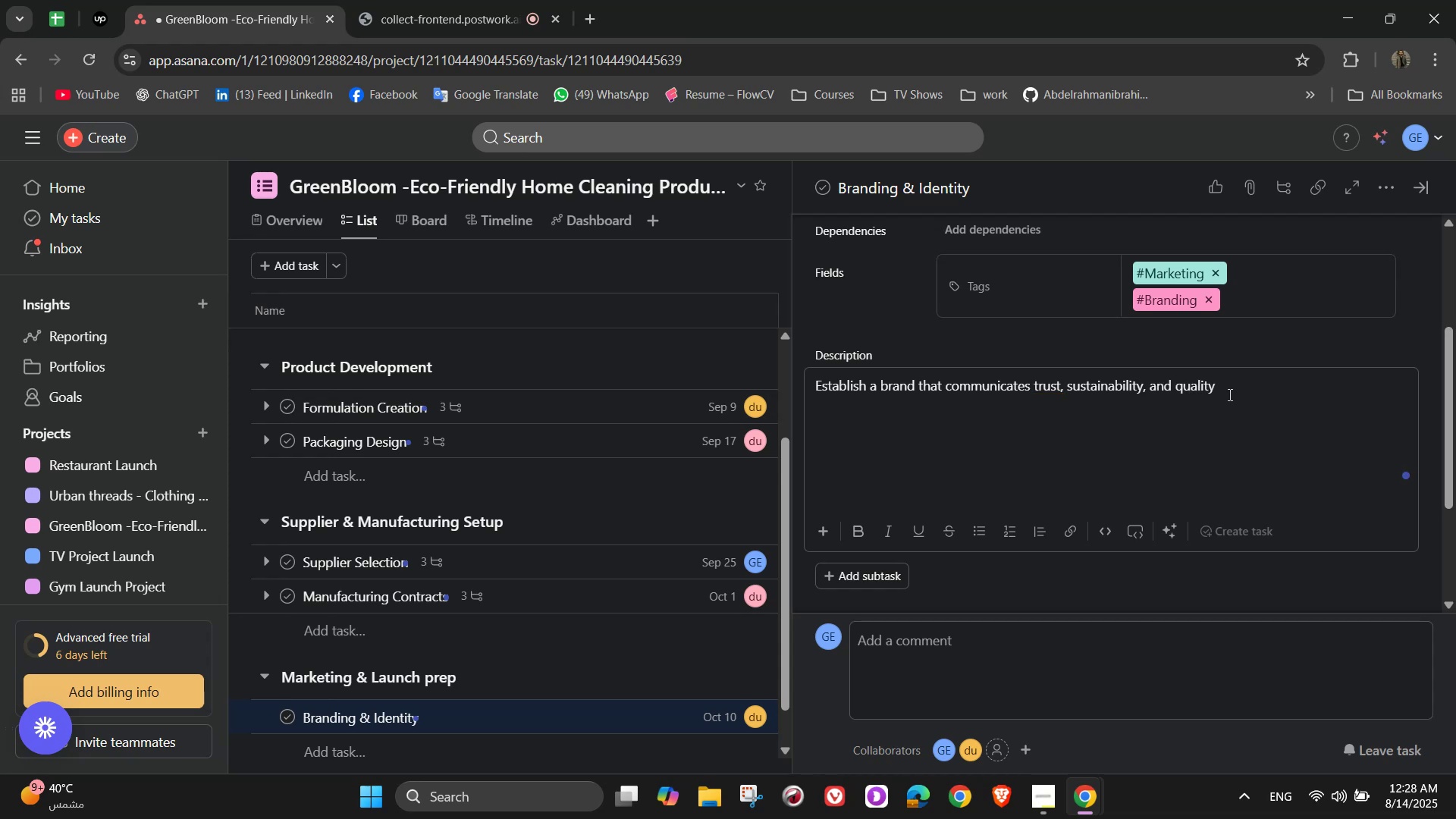 
left_click([888, 574])
 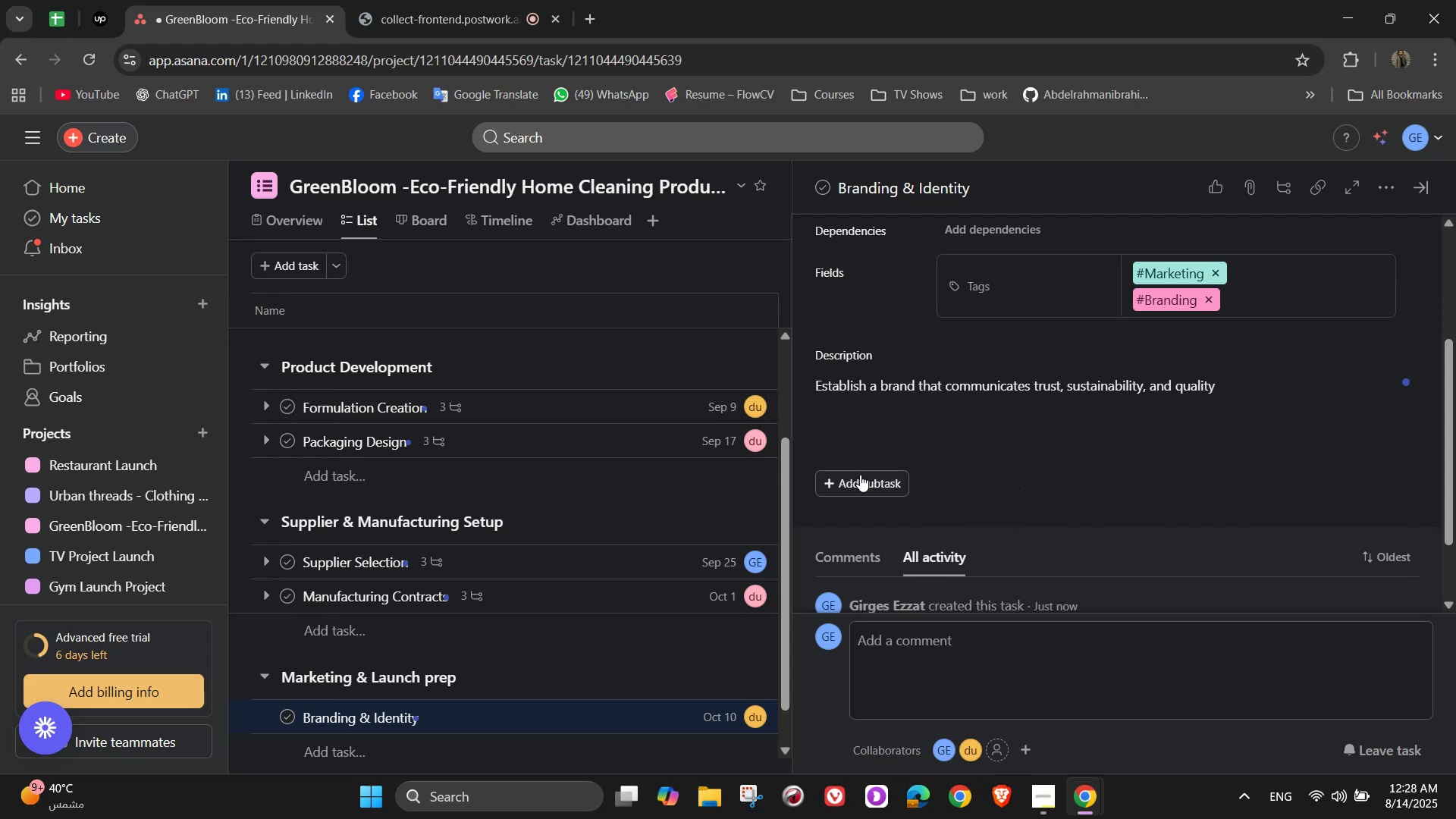 
left_click([861, 489])
 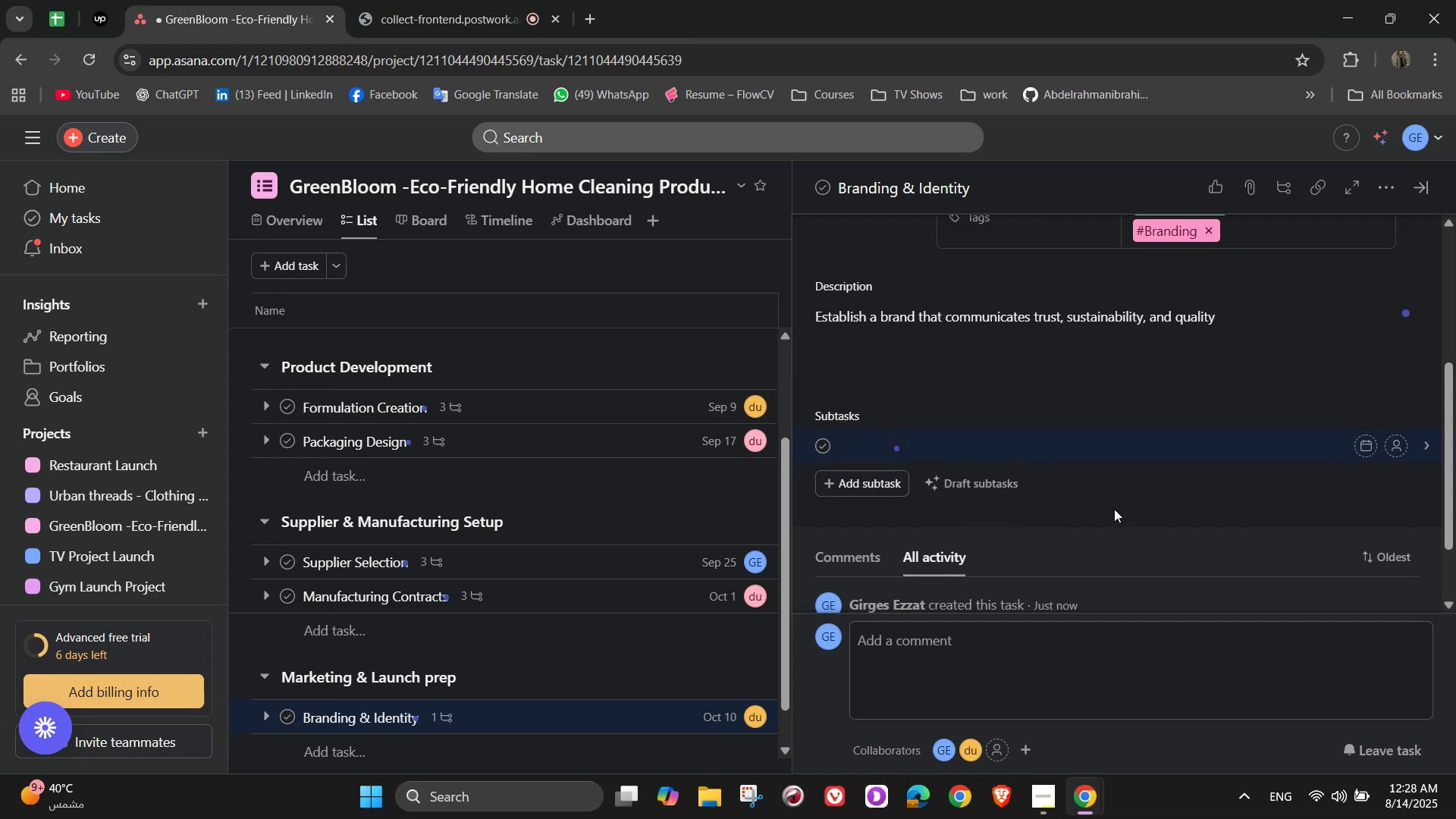 
type(Design brand)
 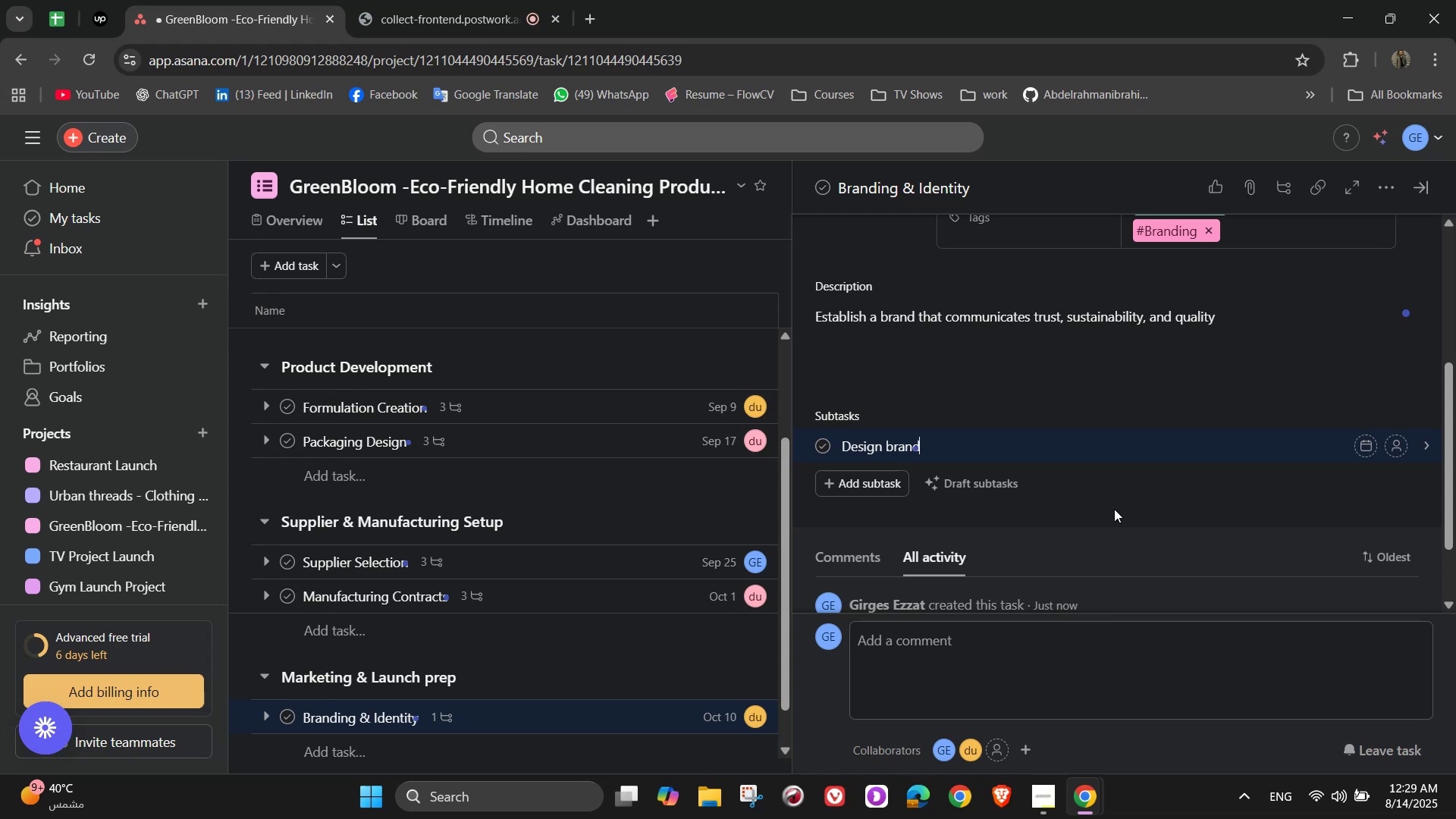 
wait(6.13)
 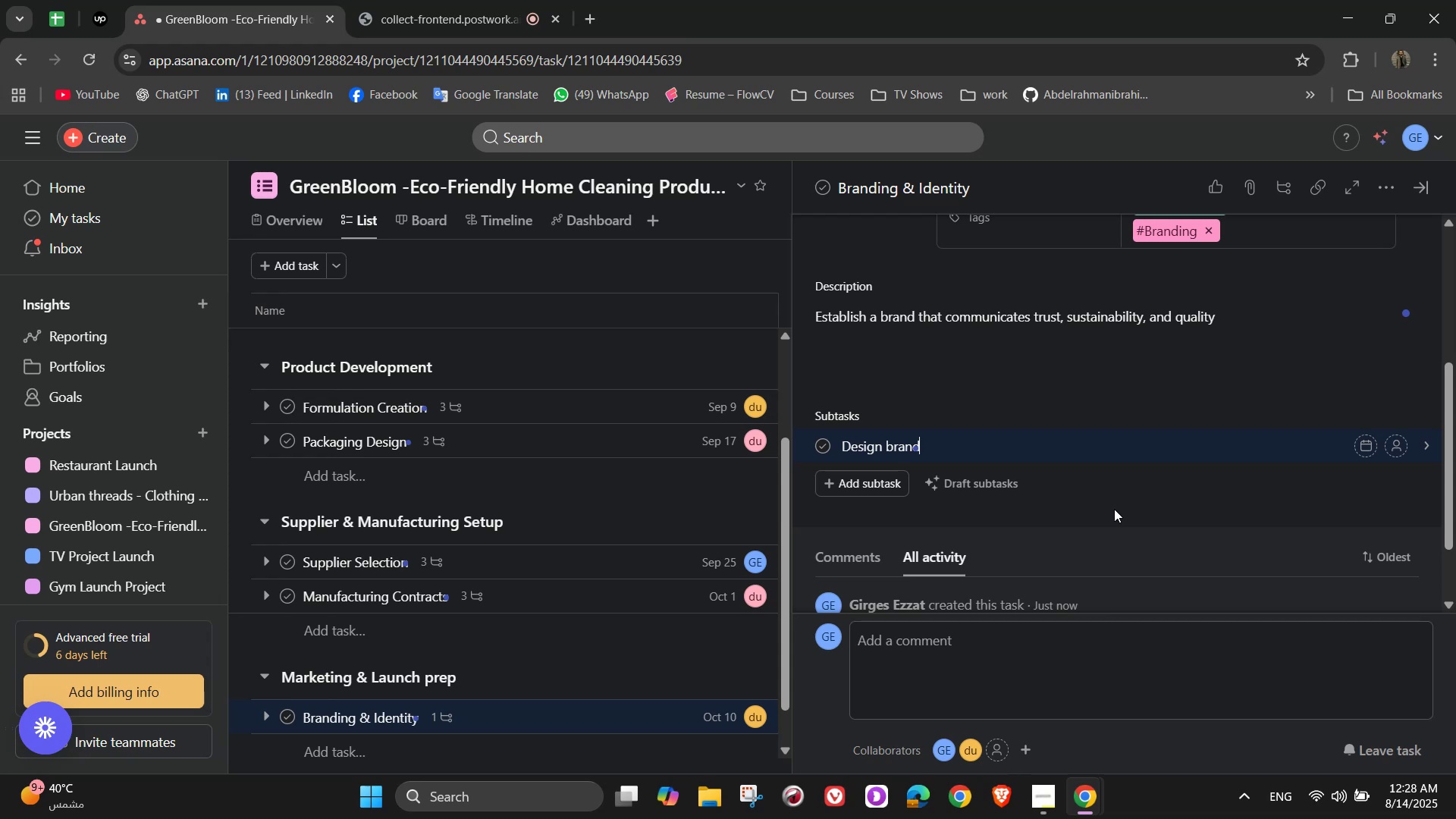 
type(v)
key(Backspace)
type( voice guidelines)
 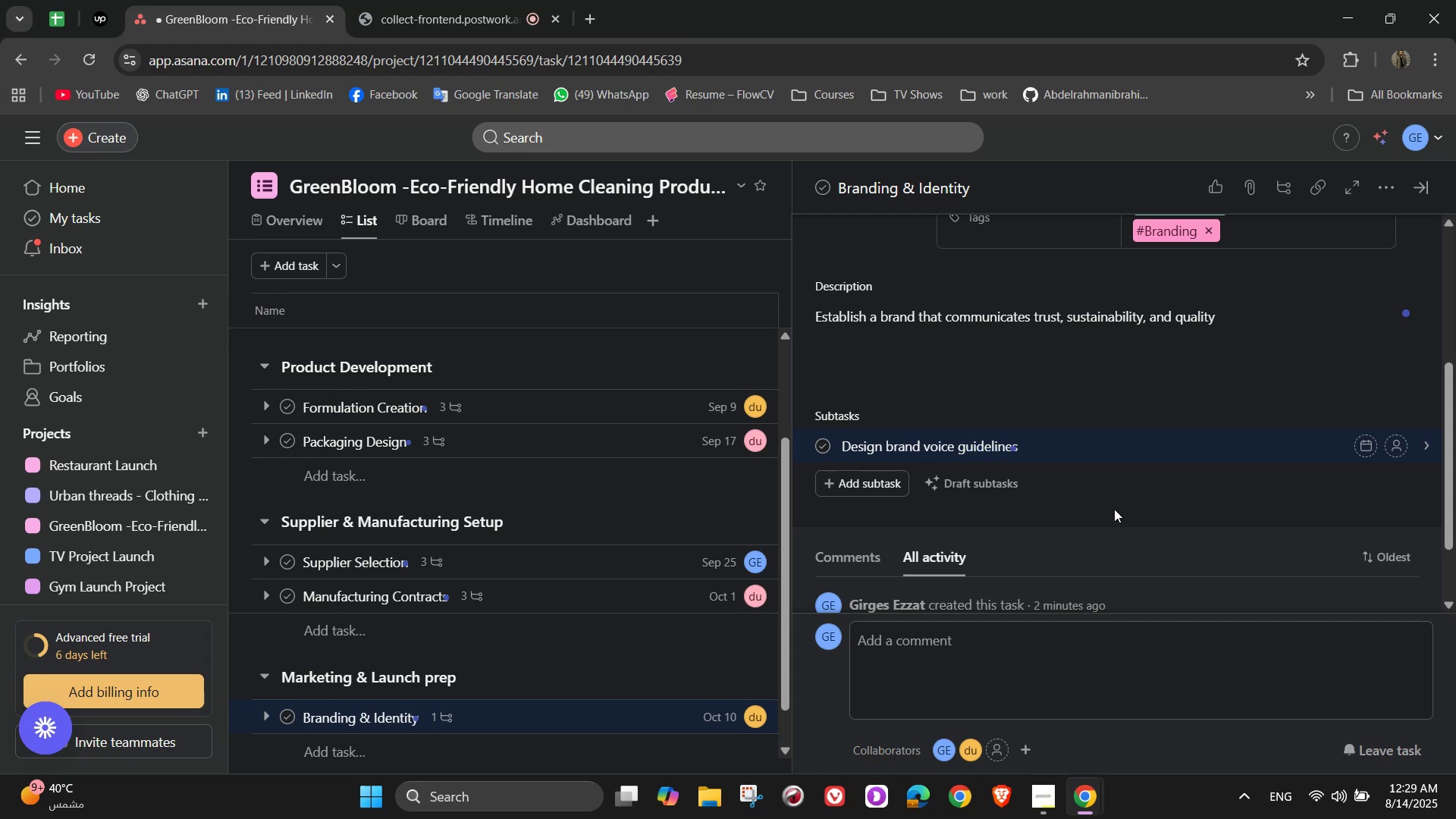 
key(Enter)
 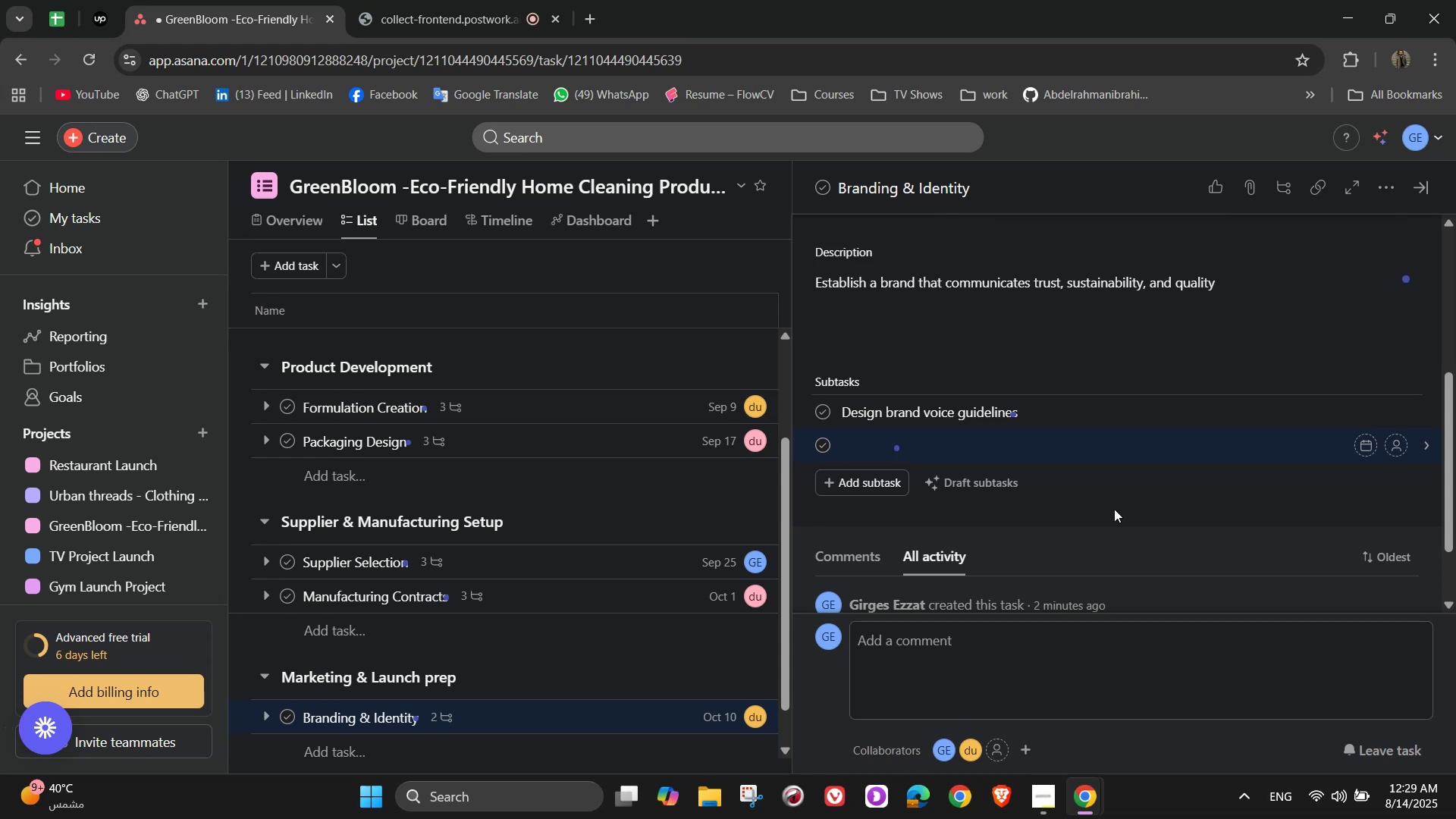 
type(Desin)
key(Backspace)
type(gn)
 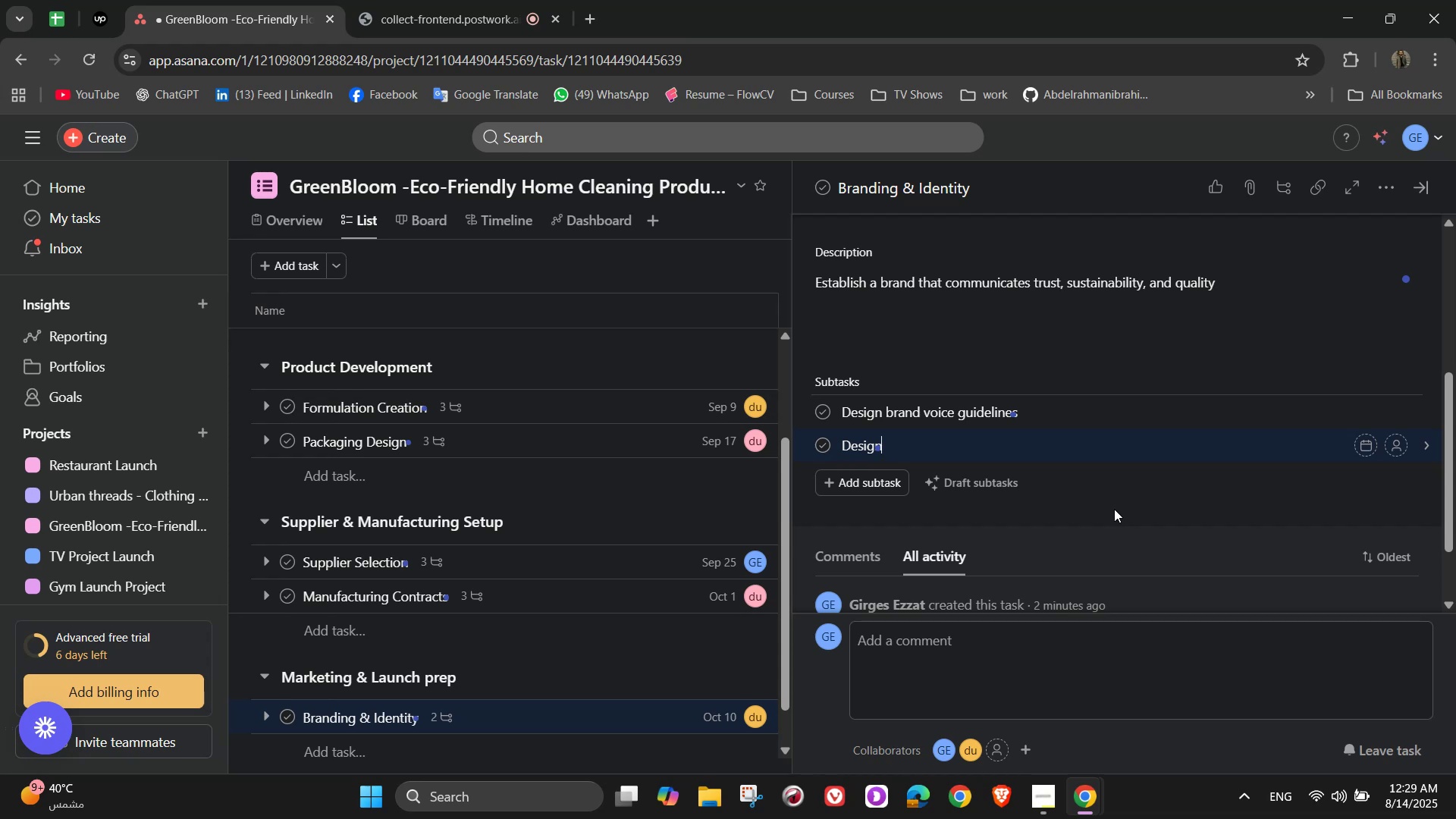 
wait(13.9)
 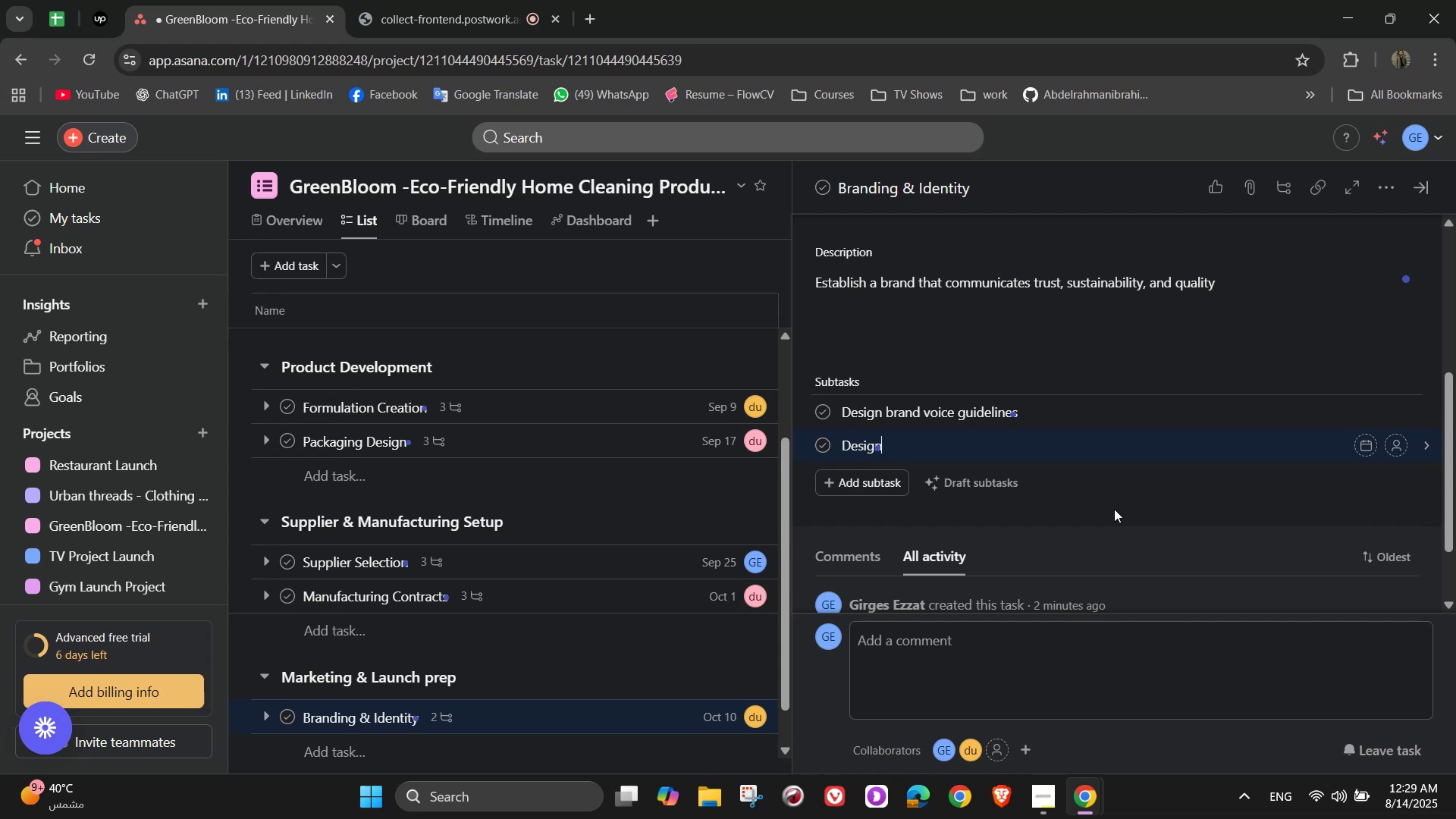 
key(Space)
 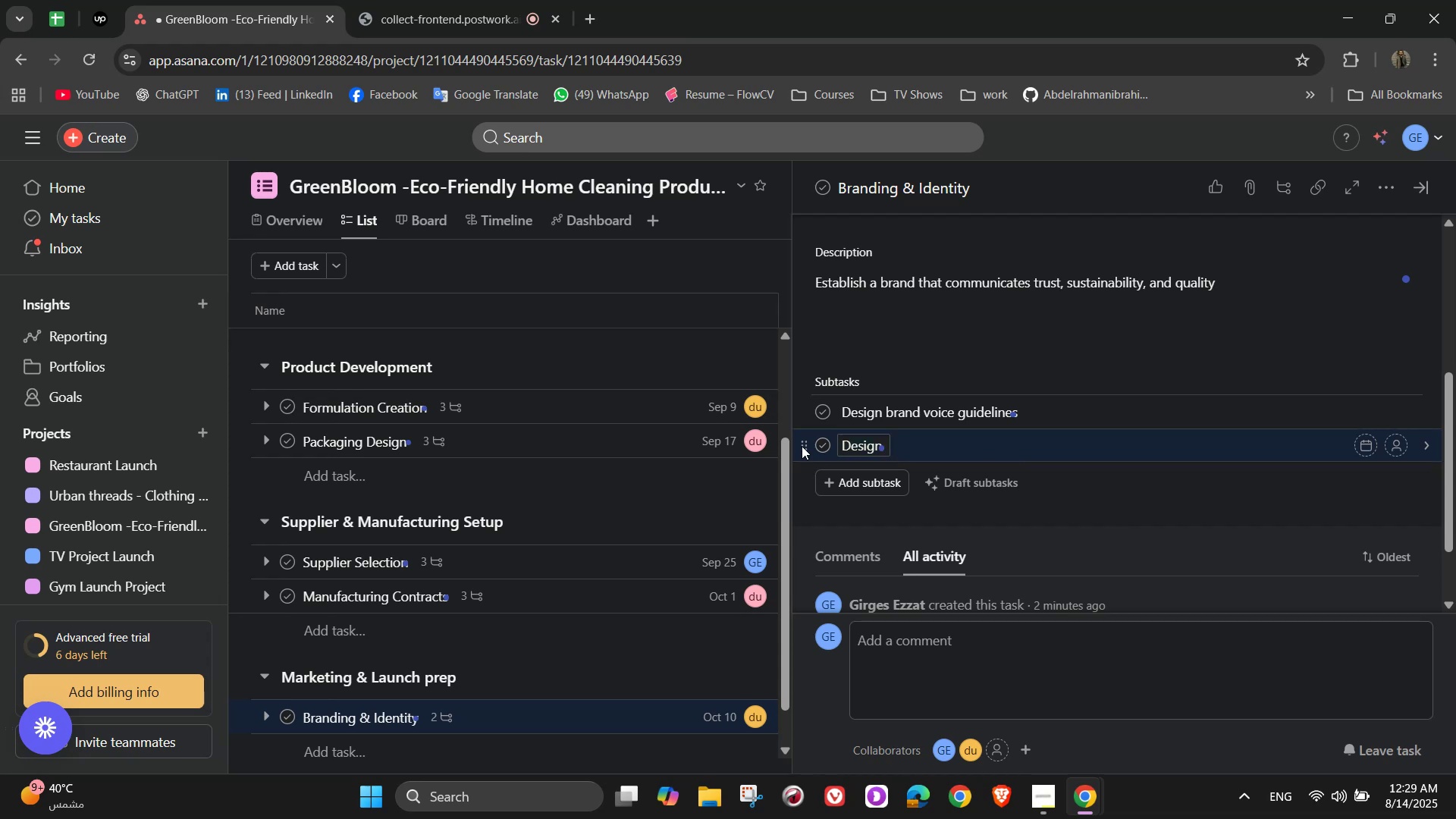 
wait(6.92)
 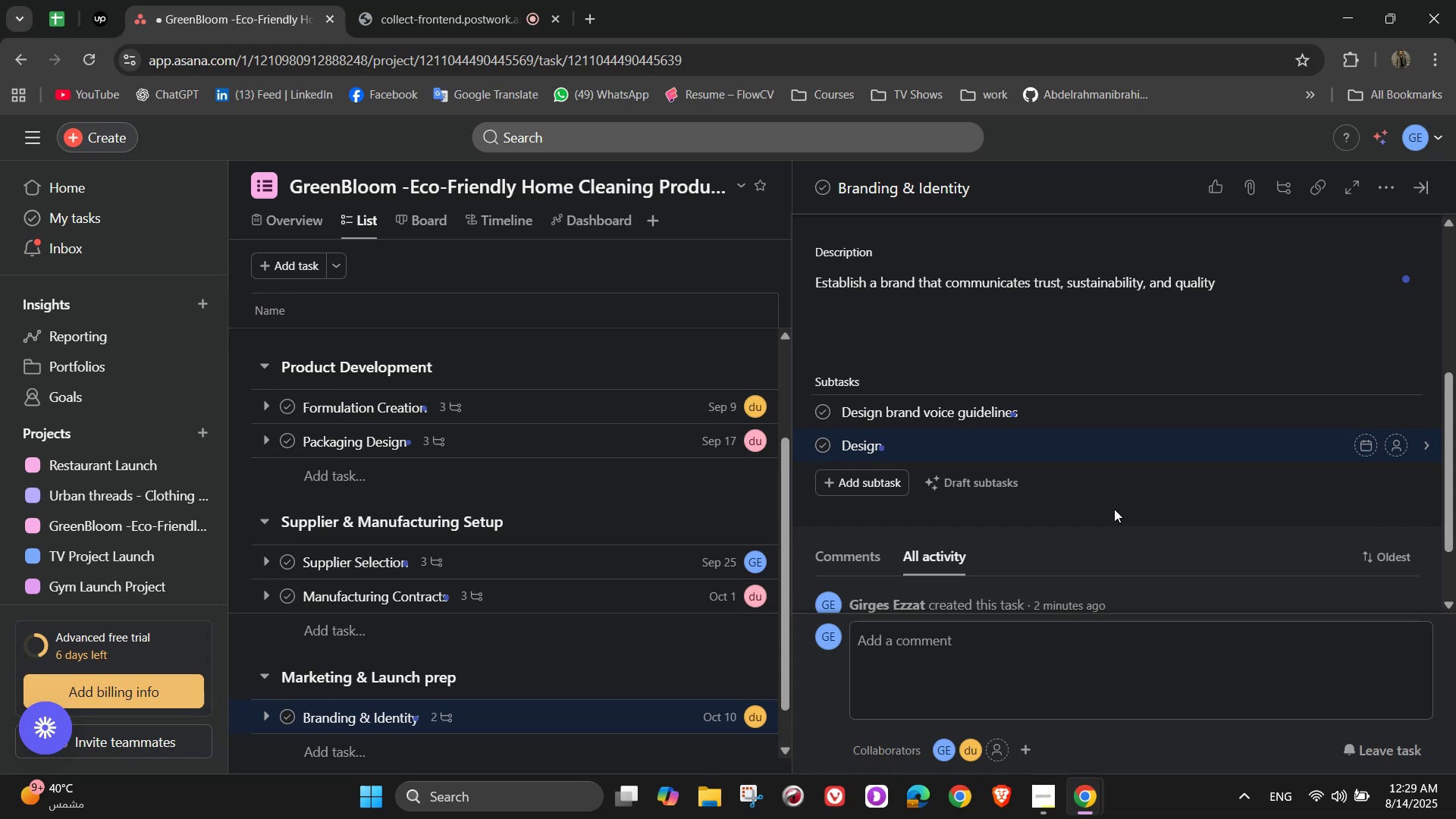 
type(vra)
key(Backspace)
key(Backspace)
key(Backspace)
type(brand)
 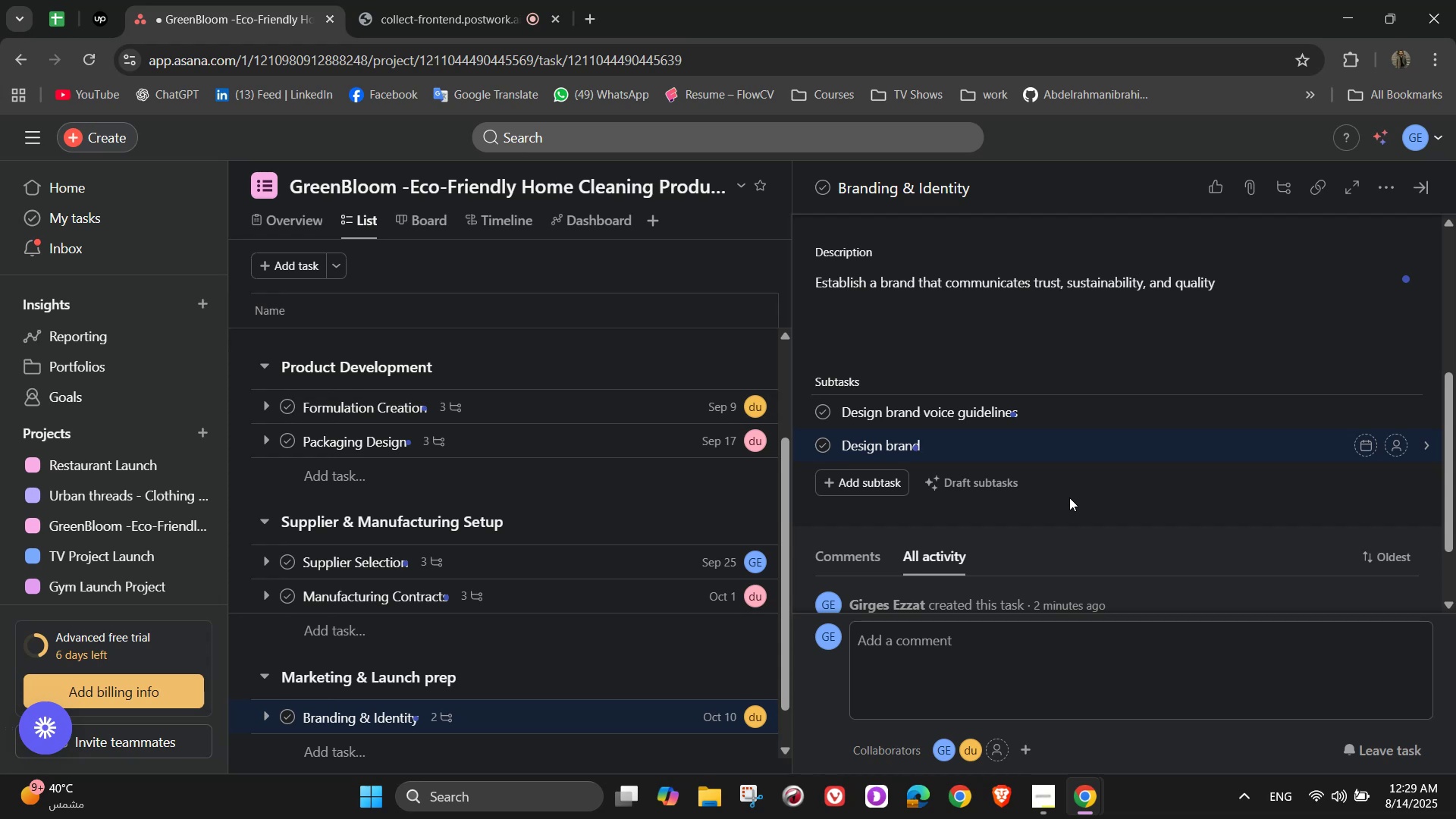 
wait(11.33)
 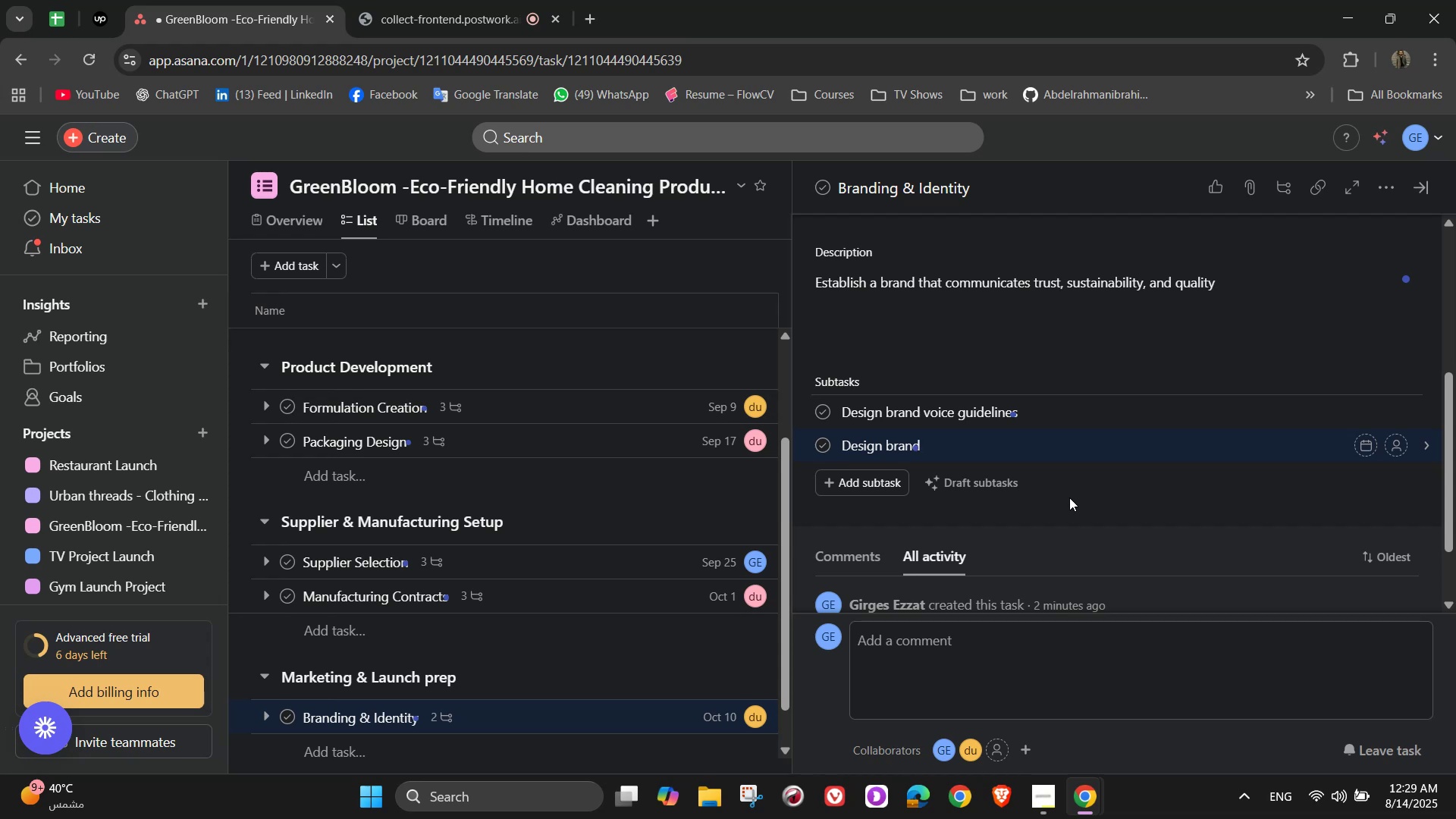 
type( logo and color pala)
key(Backspace)
type(ette)
 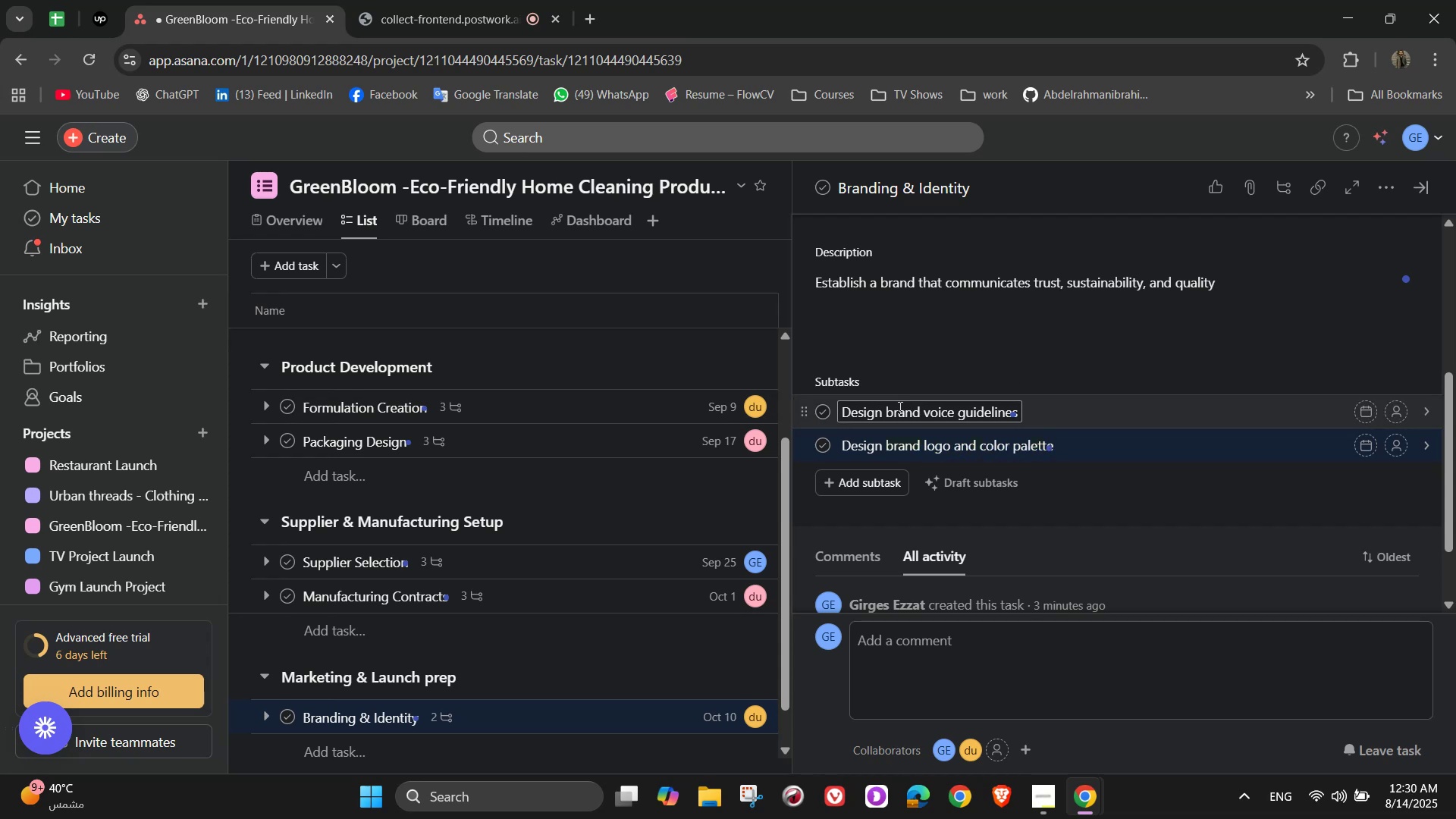 
left_click_drag(start_coordinate=[880, 408], to_coordinate=[836, 406])
 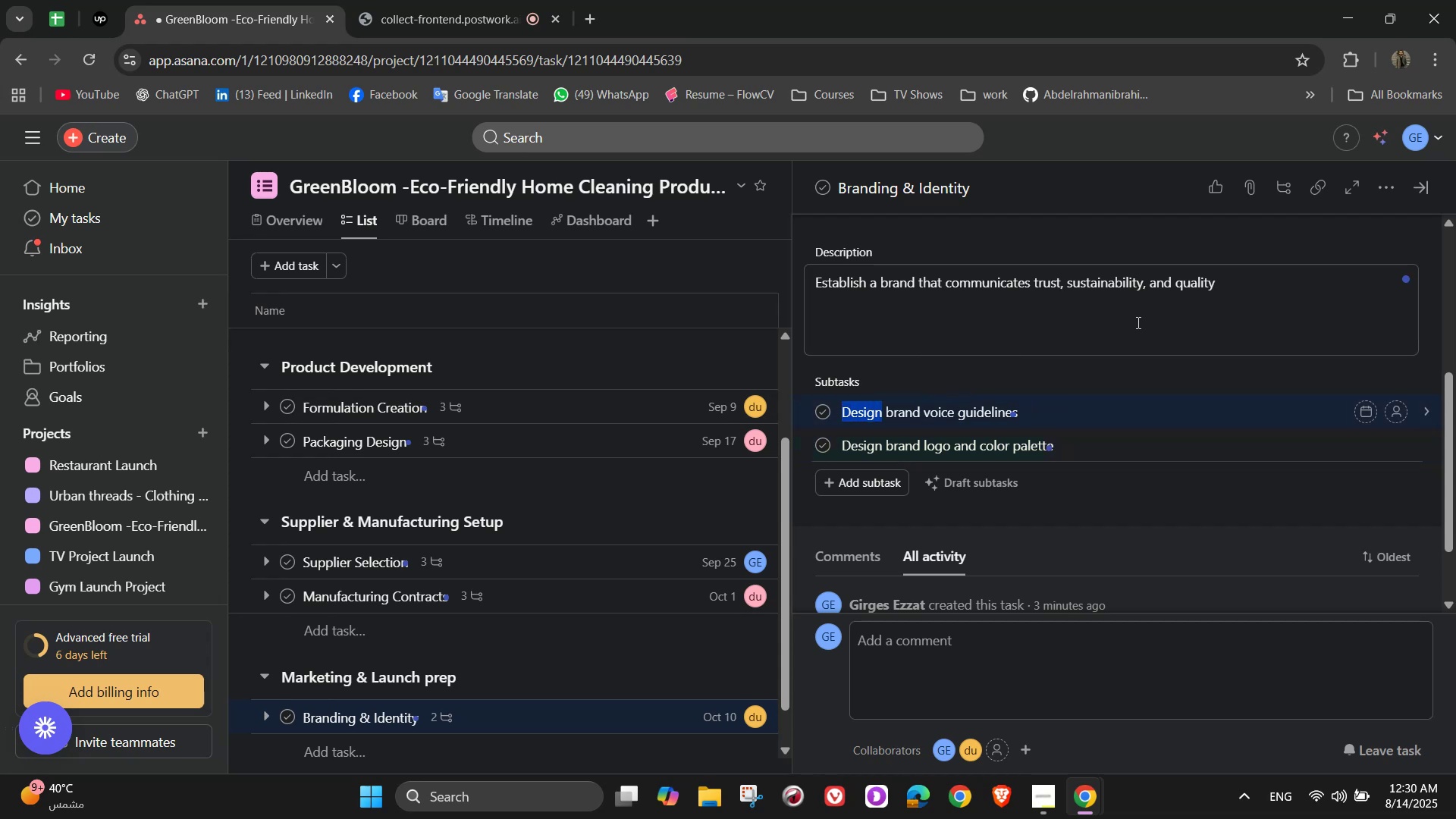 
type(Create )
key(Backspace)
 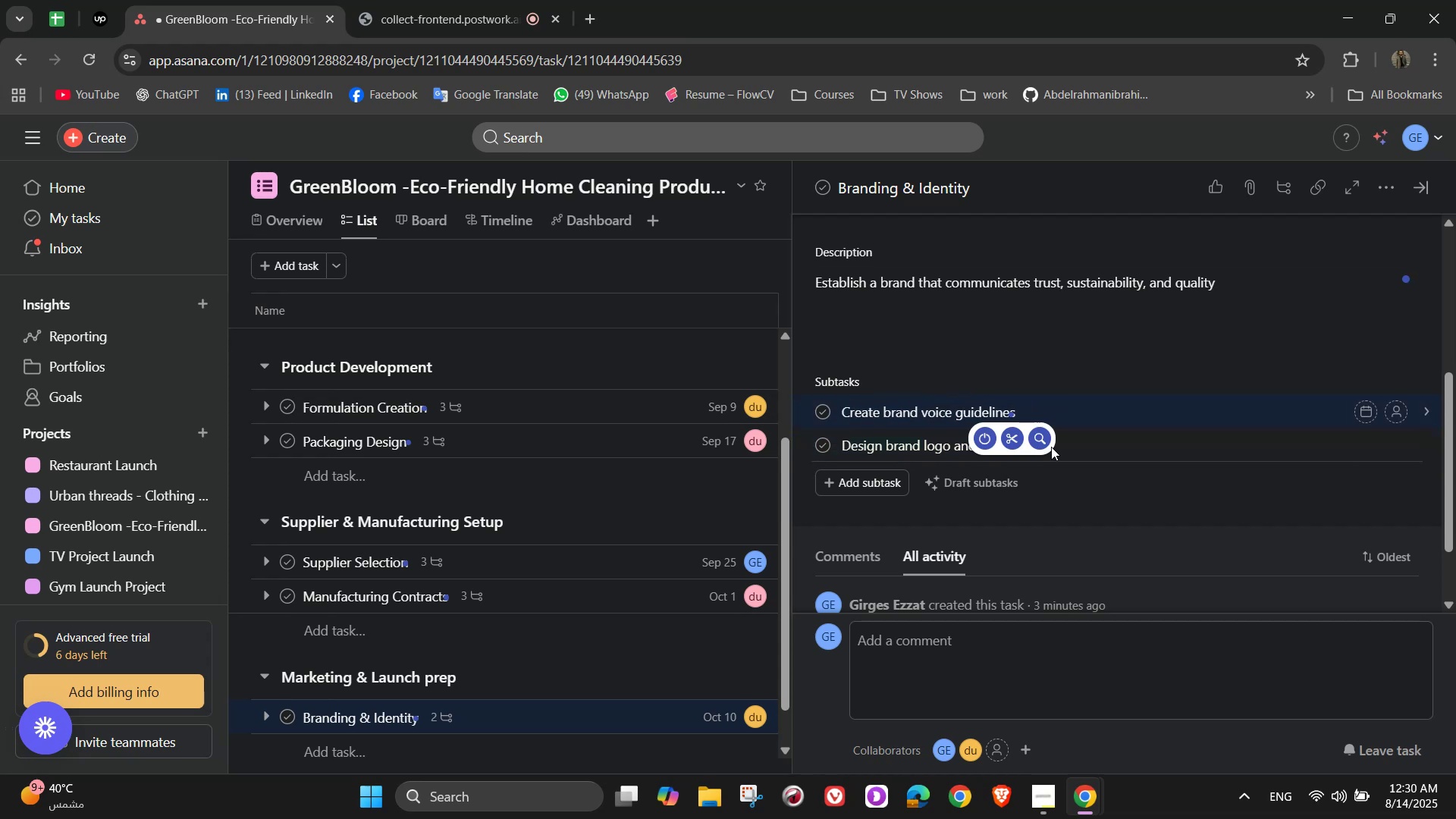 
wait(6.85)
 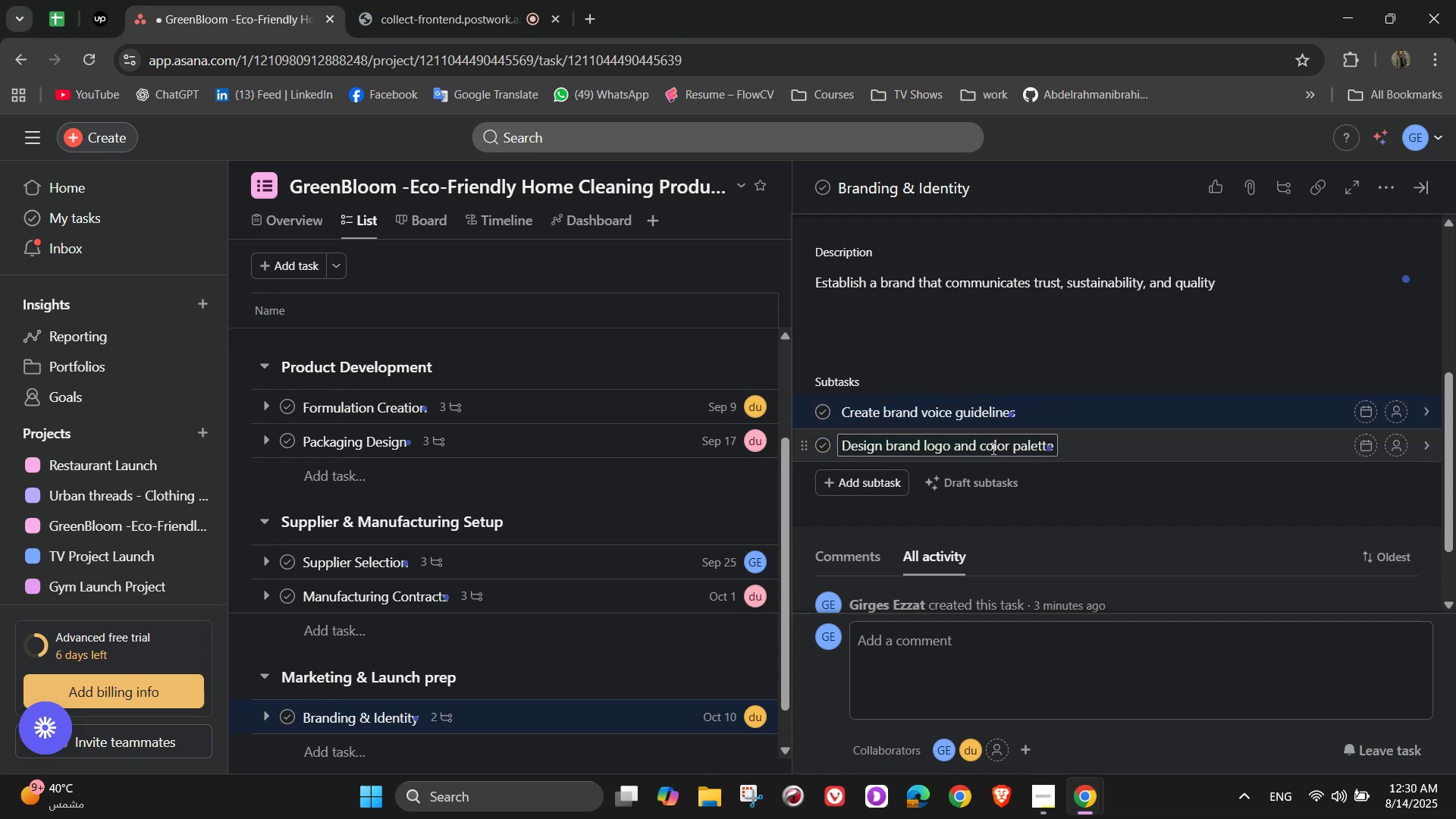 
left_click([839, 488])
 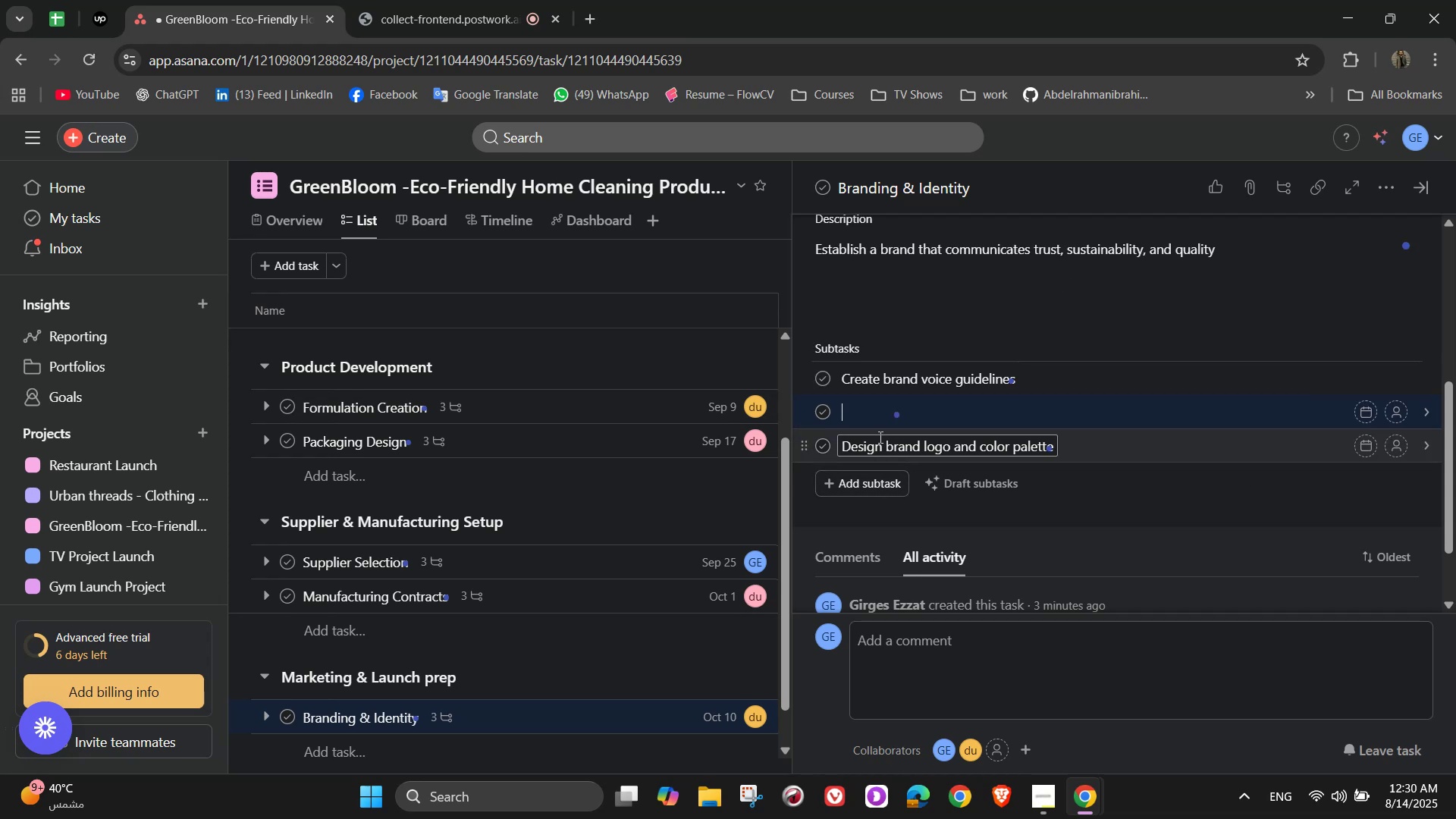 
key(Backspace)
 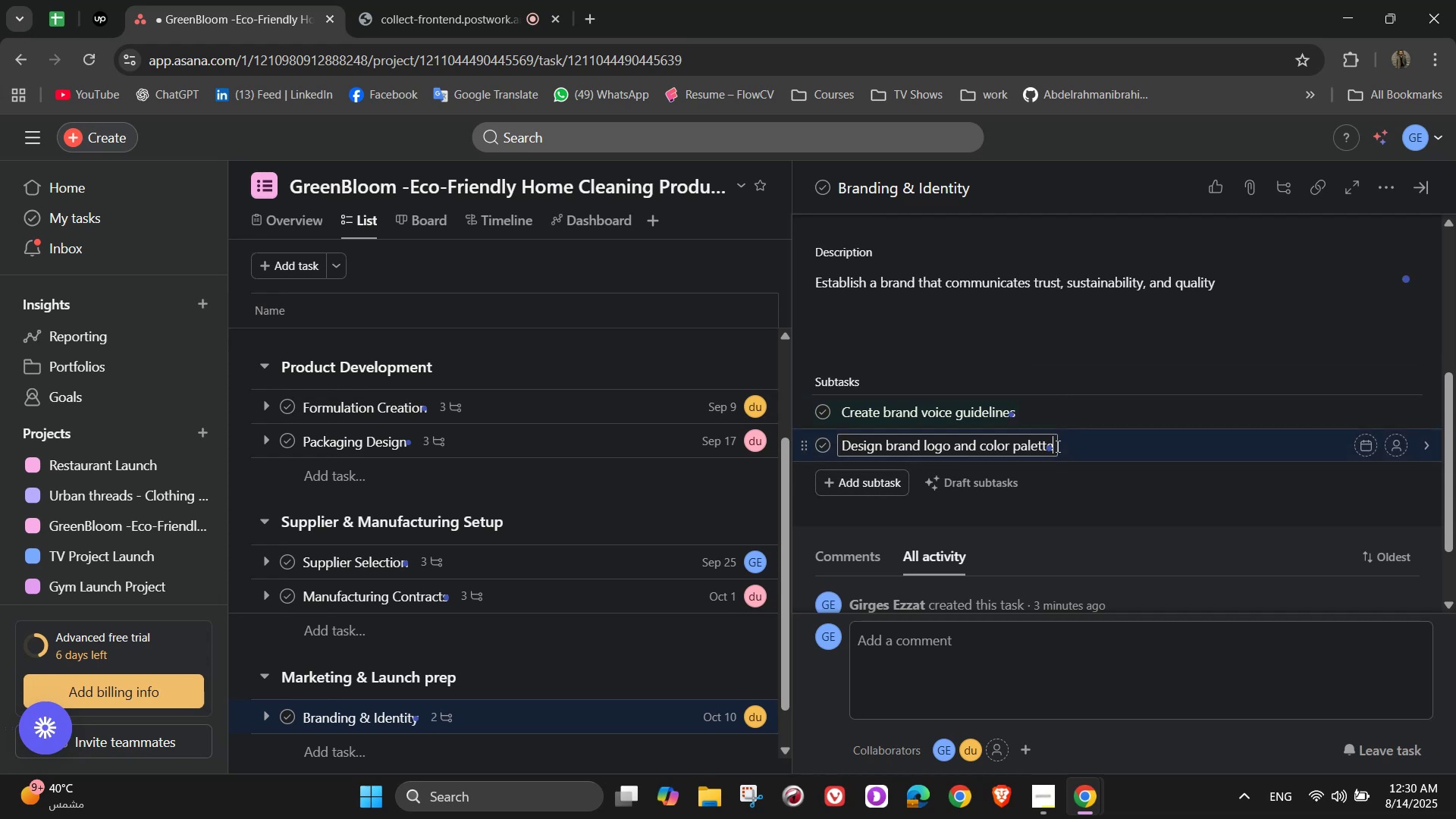 
left_click([886, 475])
 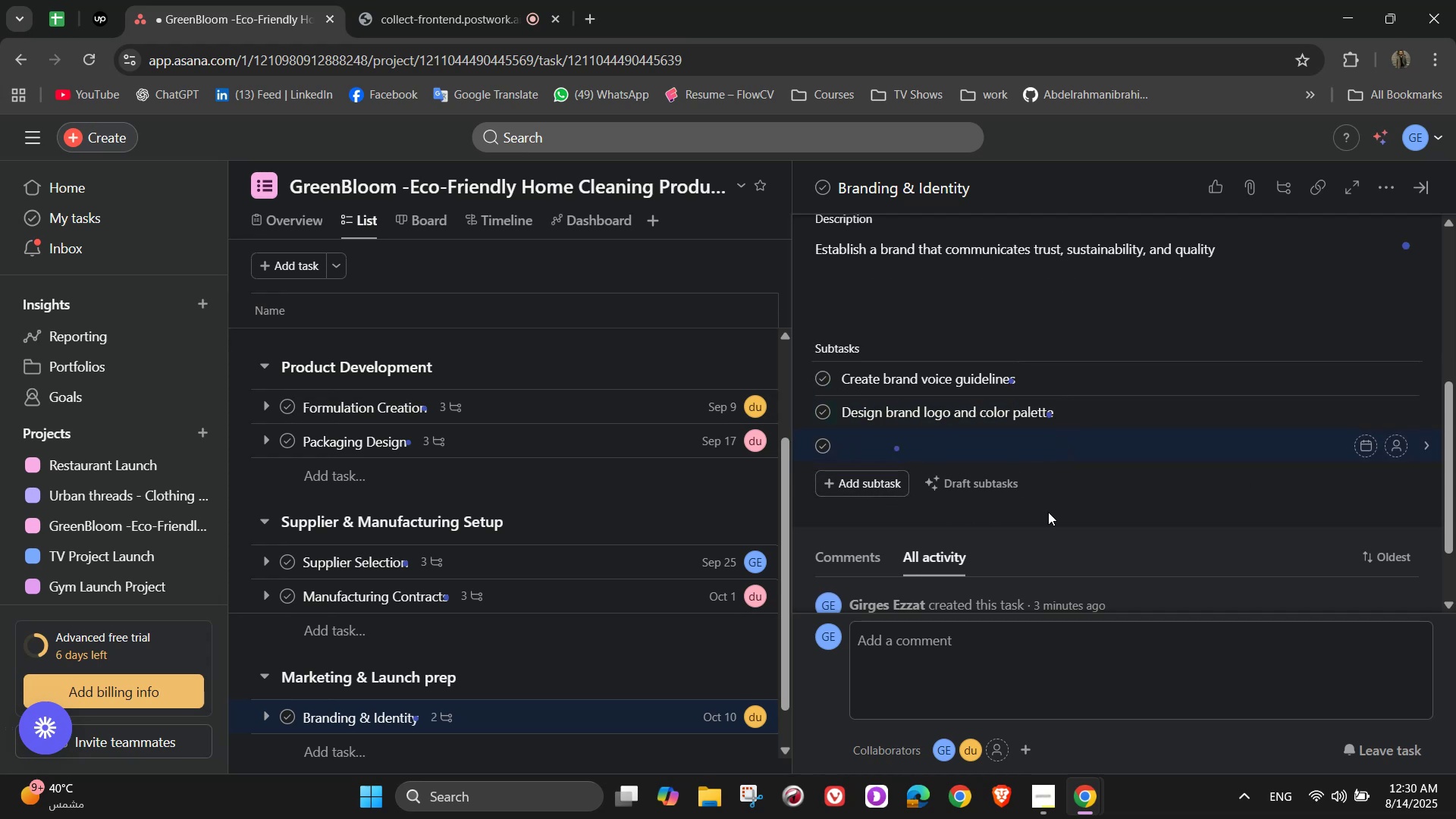 
type(Develop product photography)
 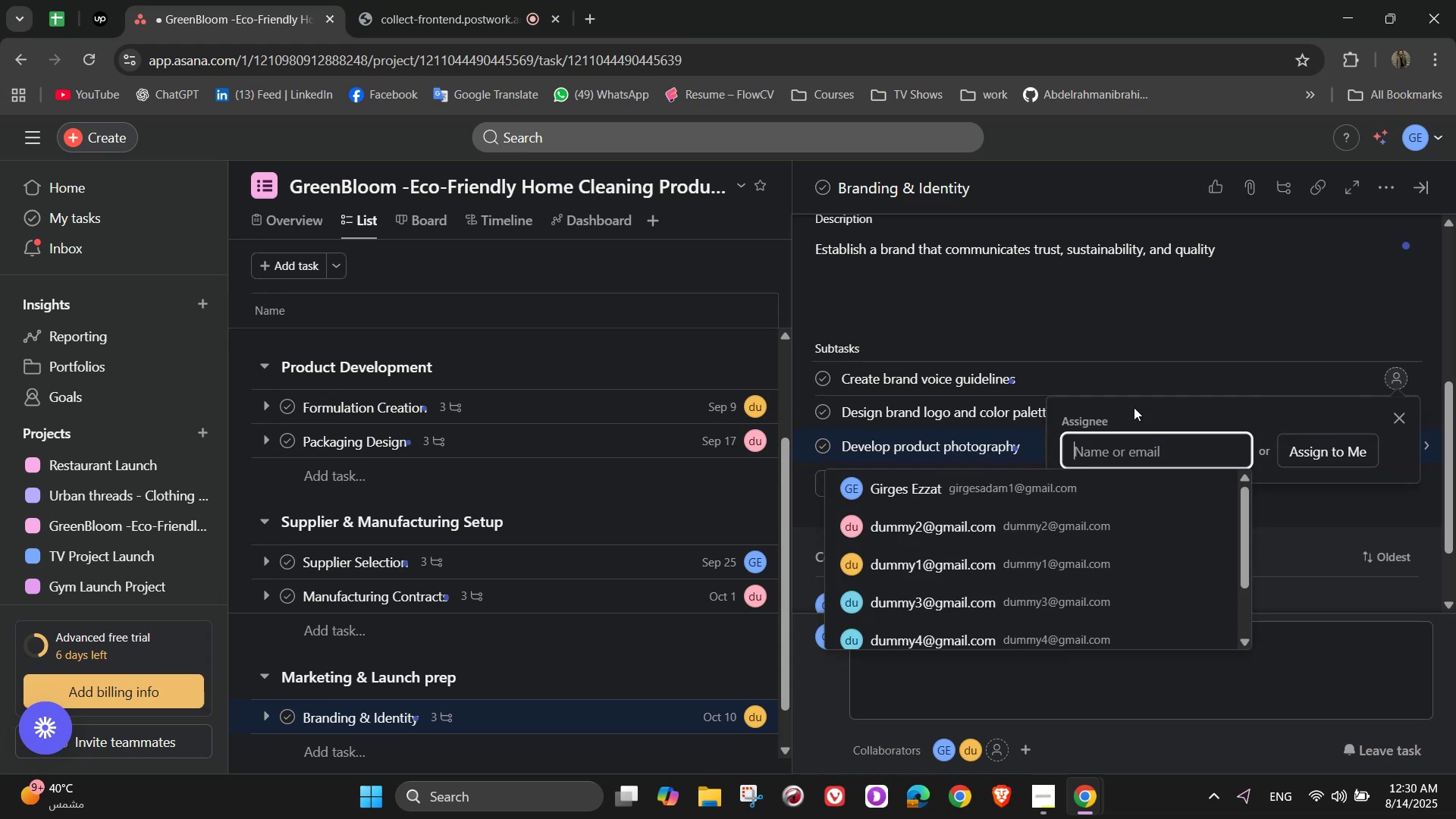 
left_click([1006, 556])
 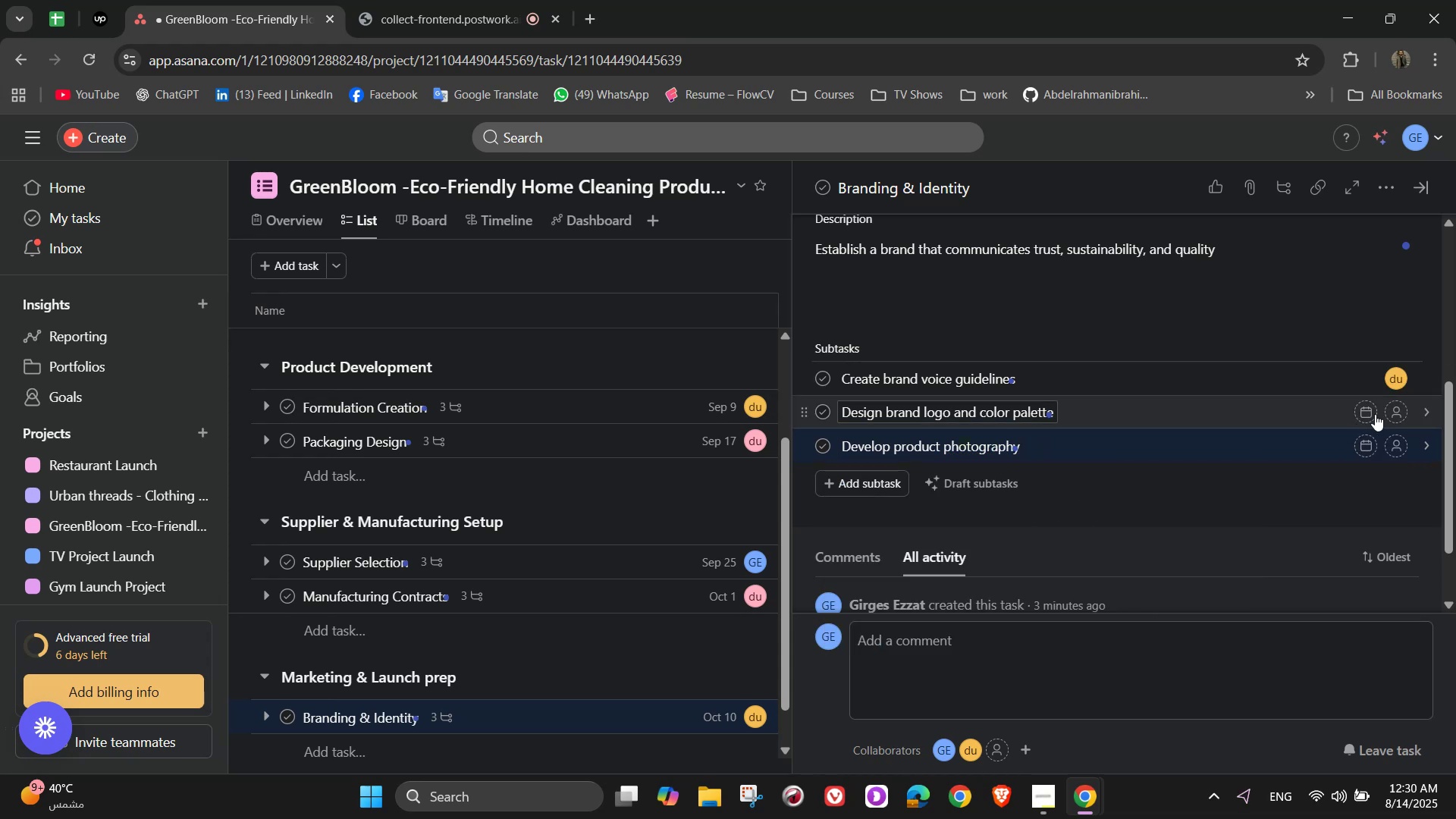 
left_click([1395, 414])
 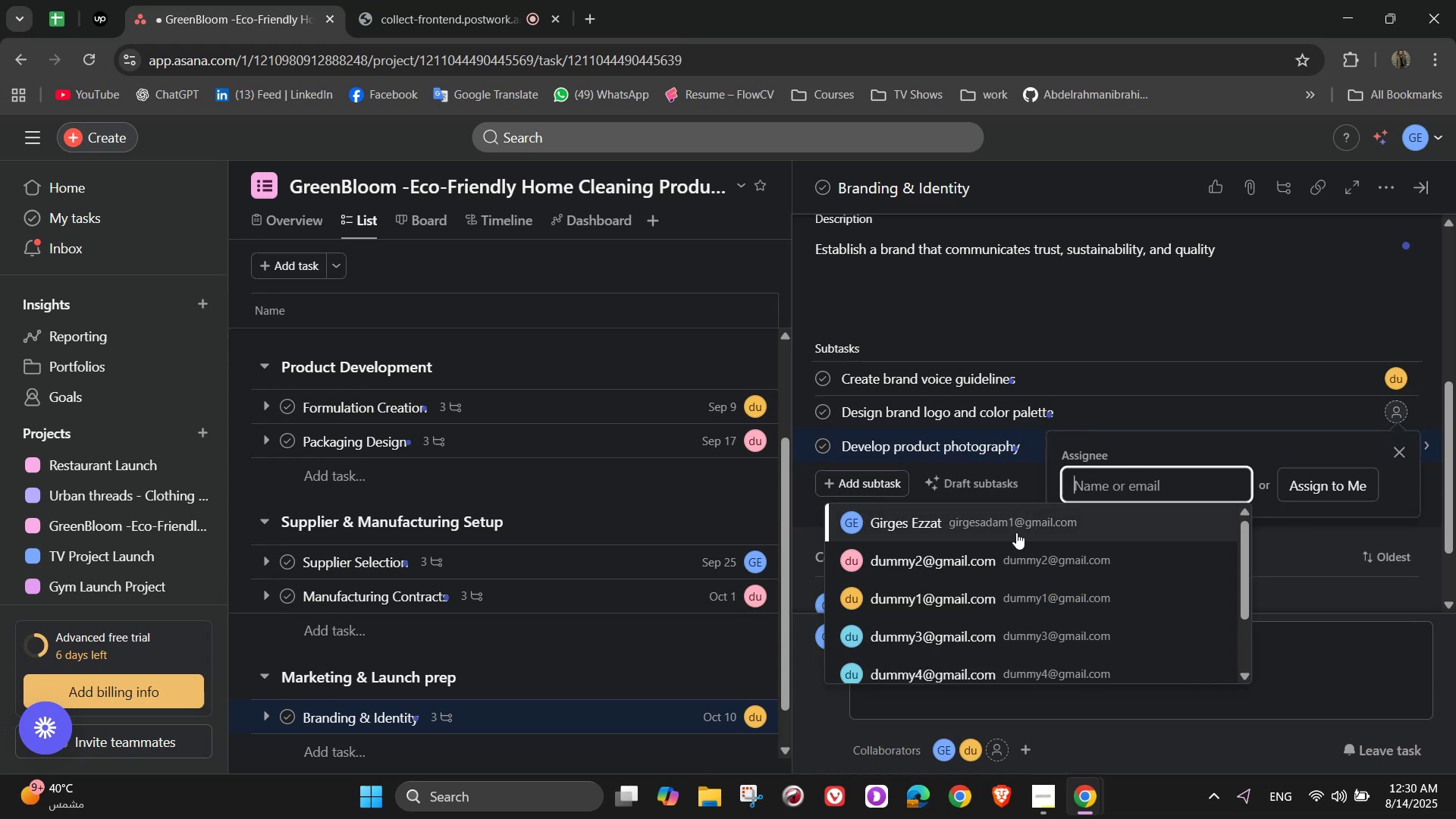 
left_click([1005, 565])
 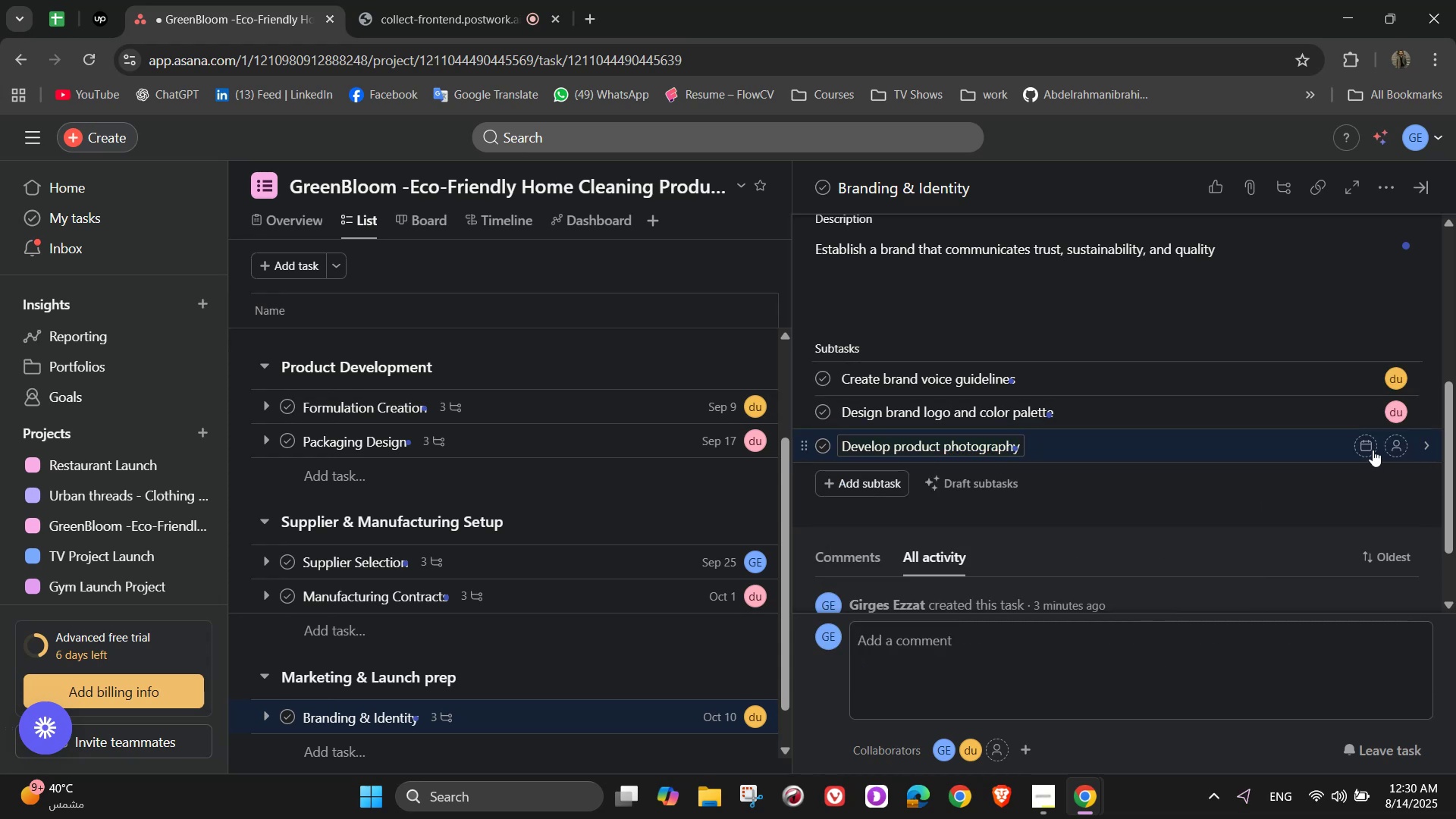 
left_click([1385, 444])
 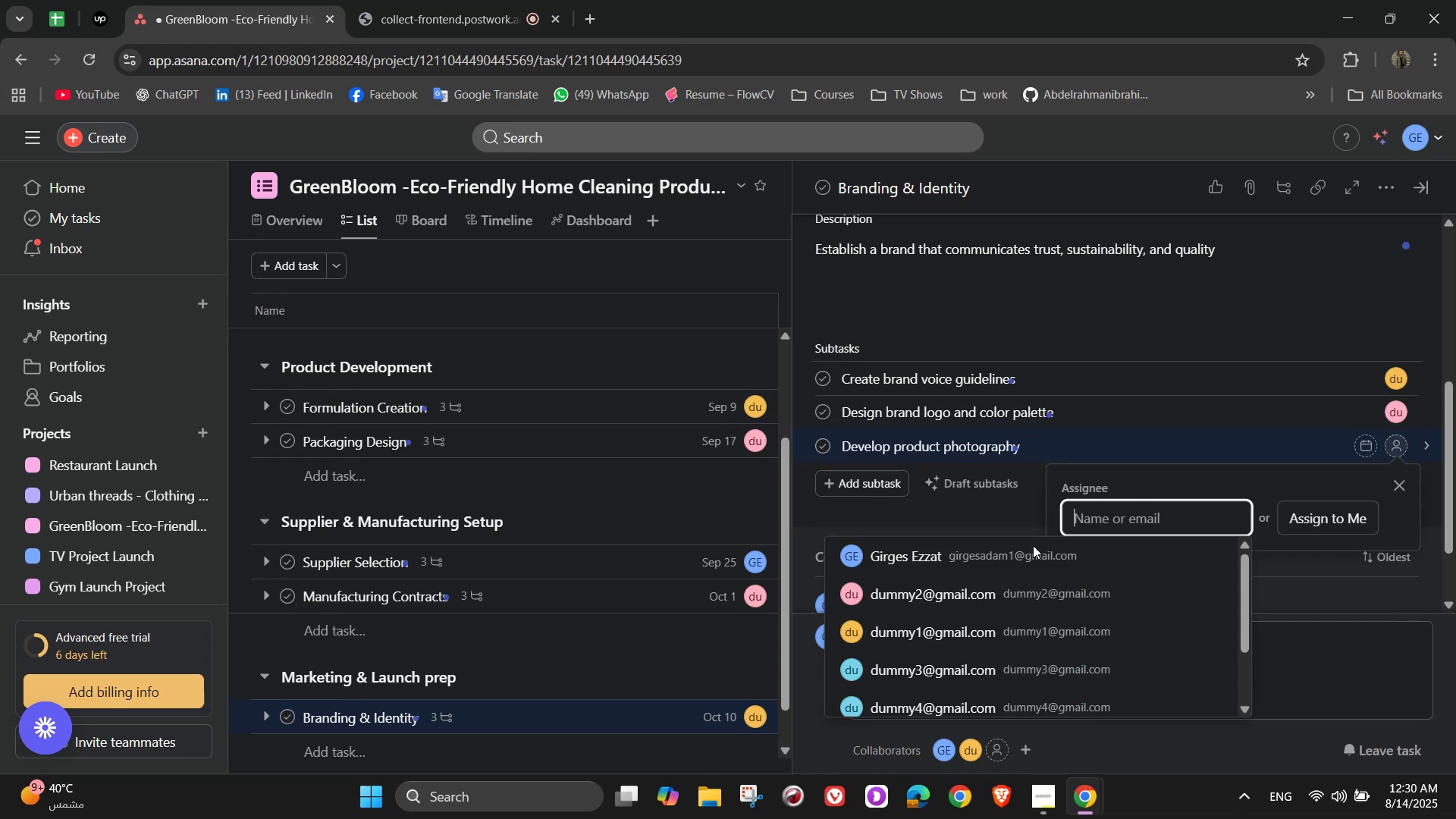 
left_click([1012, 568])
 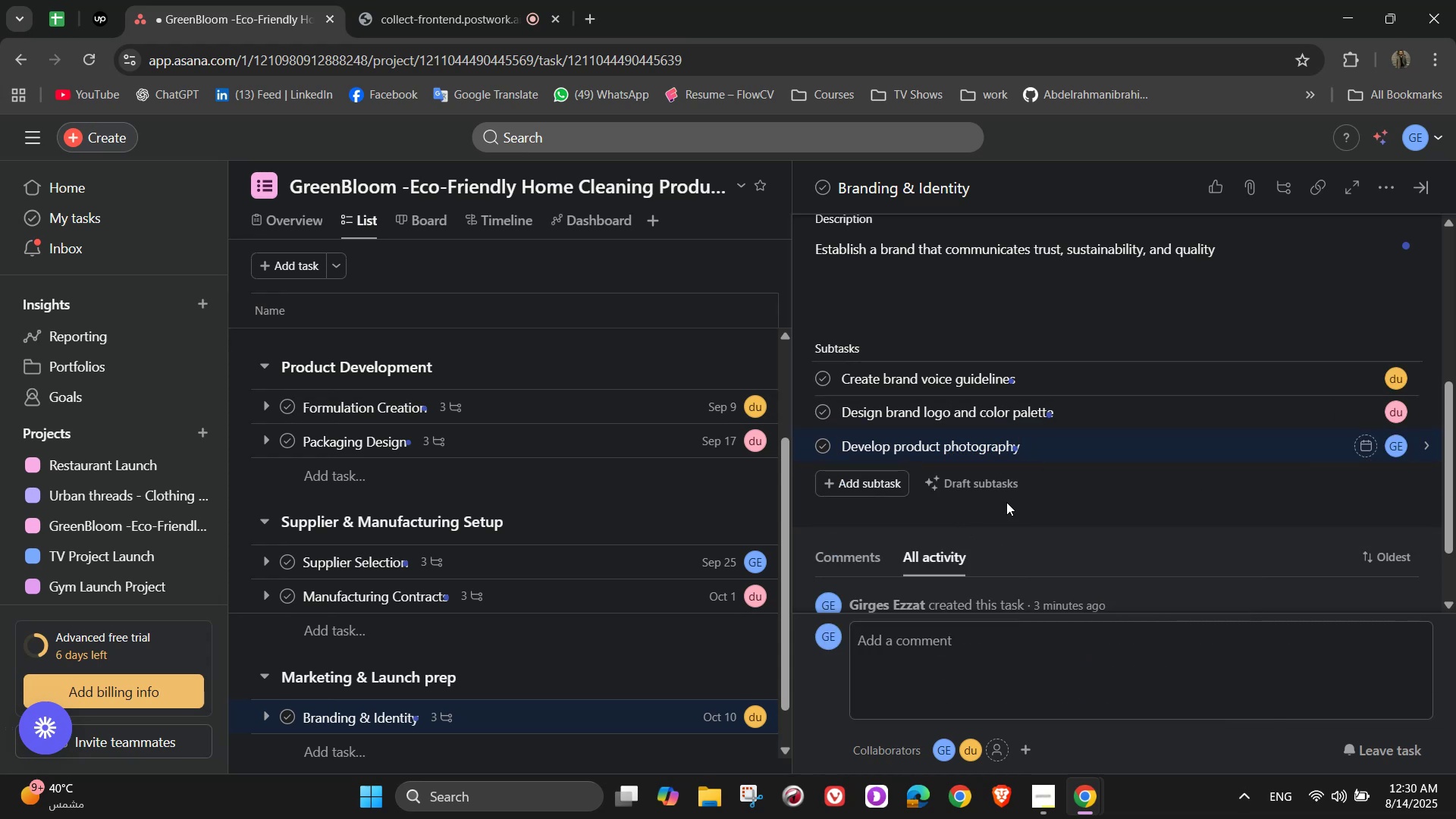 
scroll: coordinate [1078, 461], scroll_direction: up, amount: 5.0
 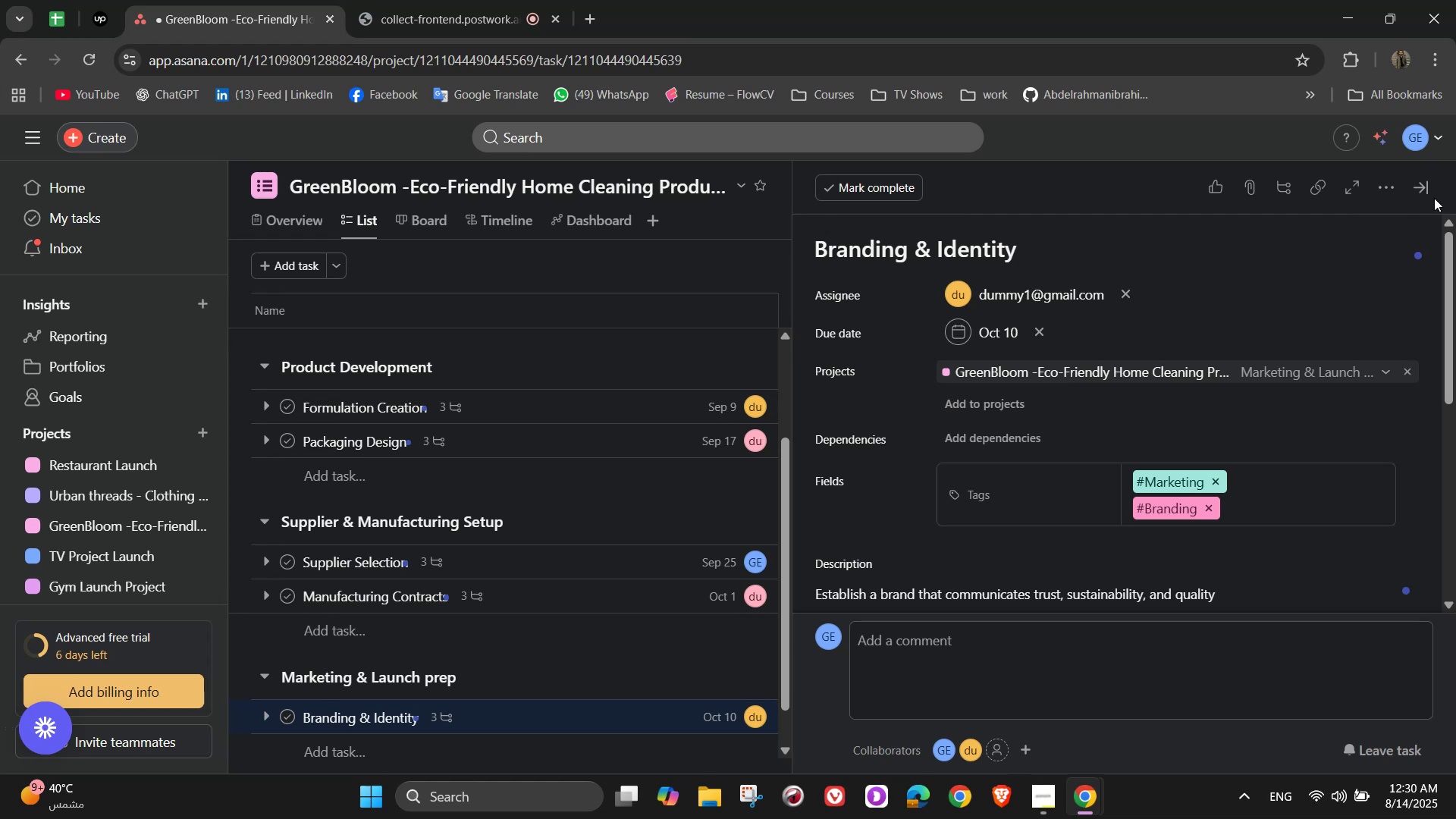 
left_click([1434, 192])
 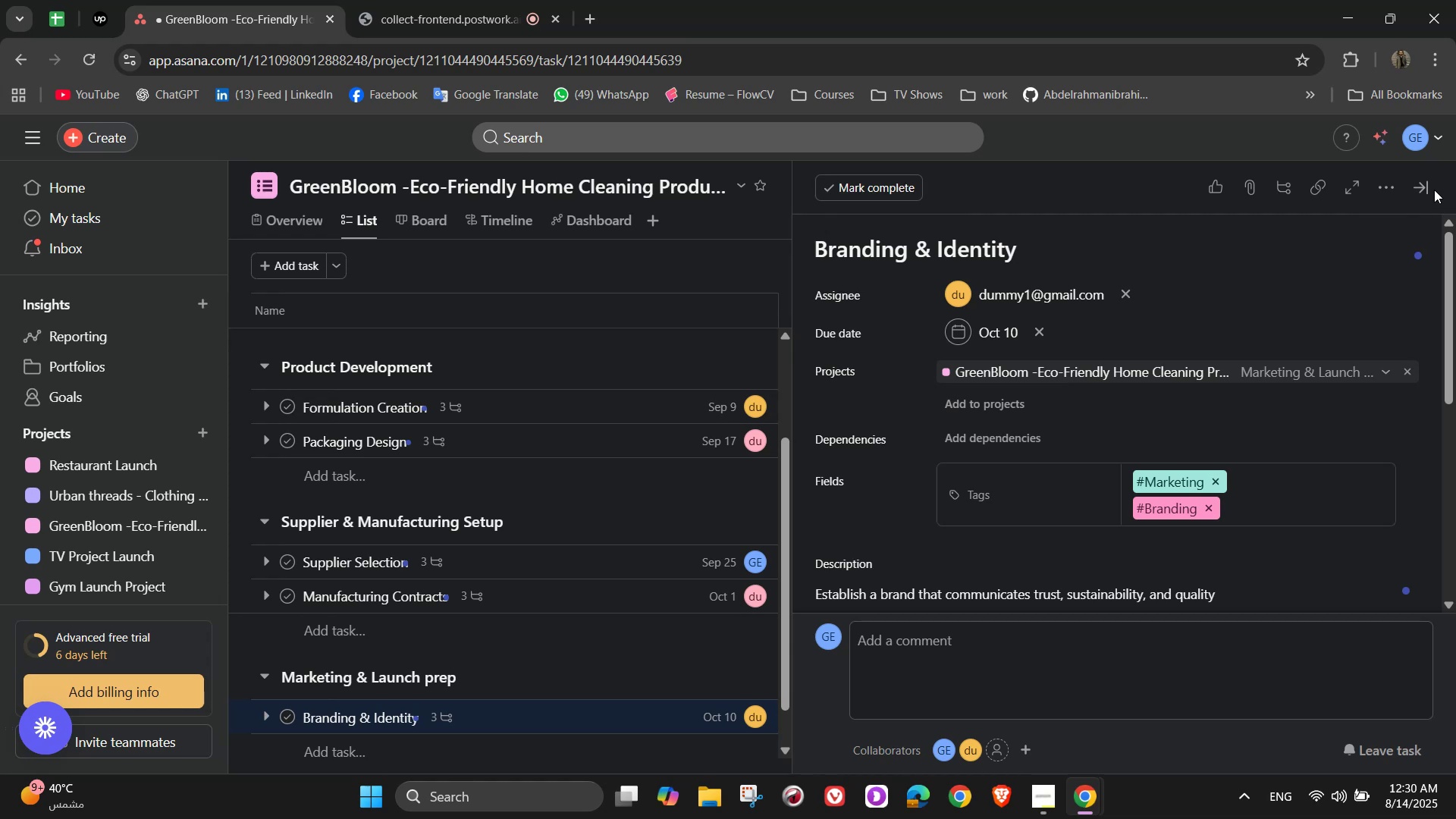 
left_click([1426, 187])
 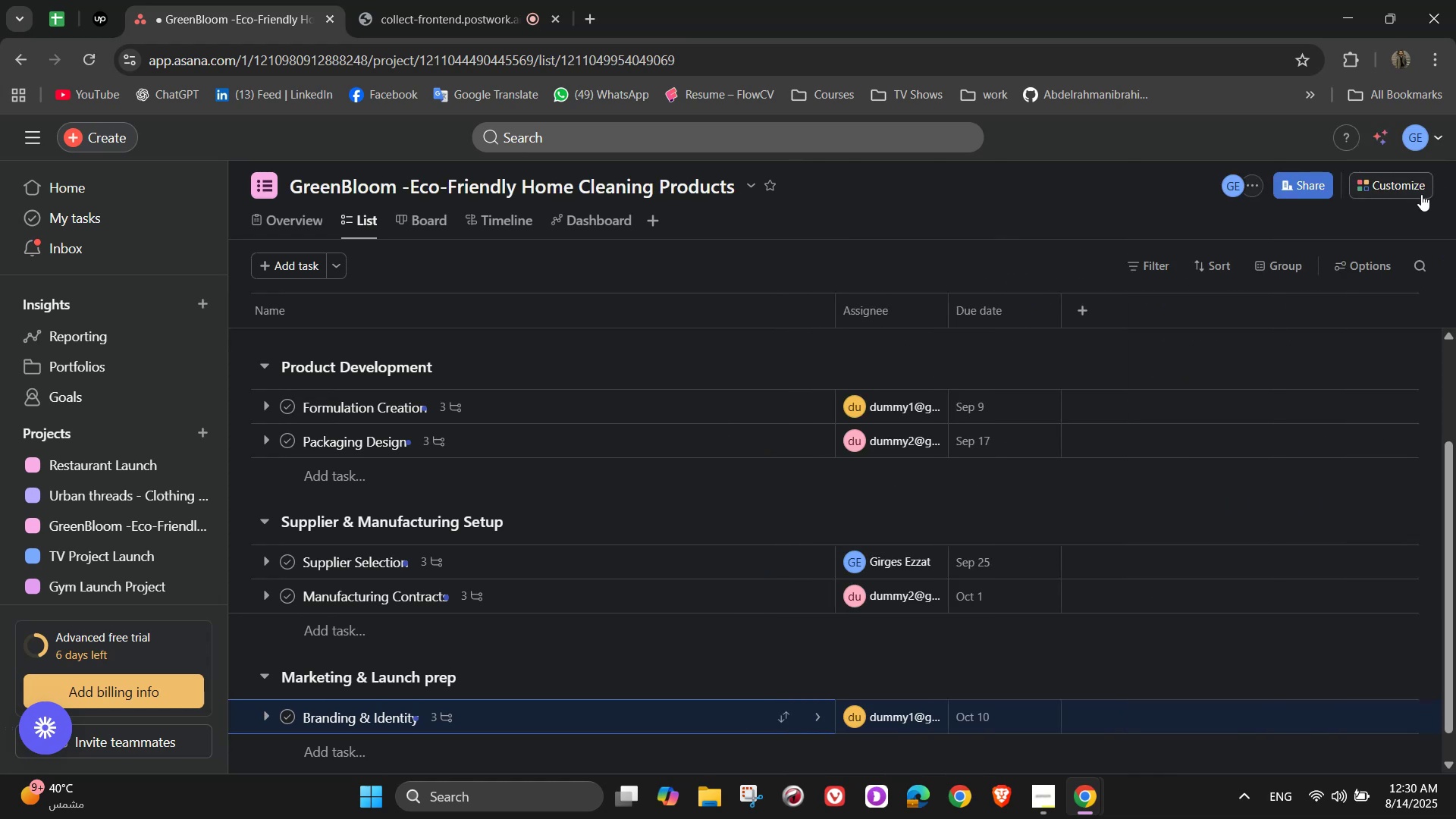 
wait(6.97)
 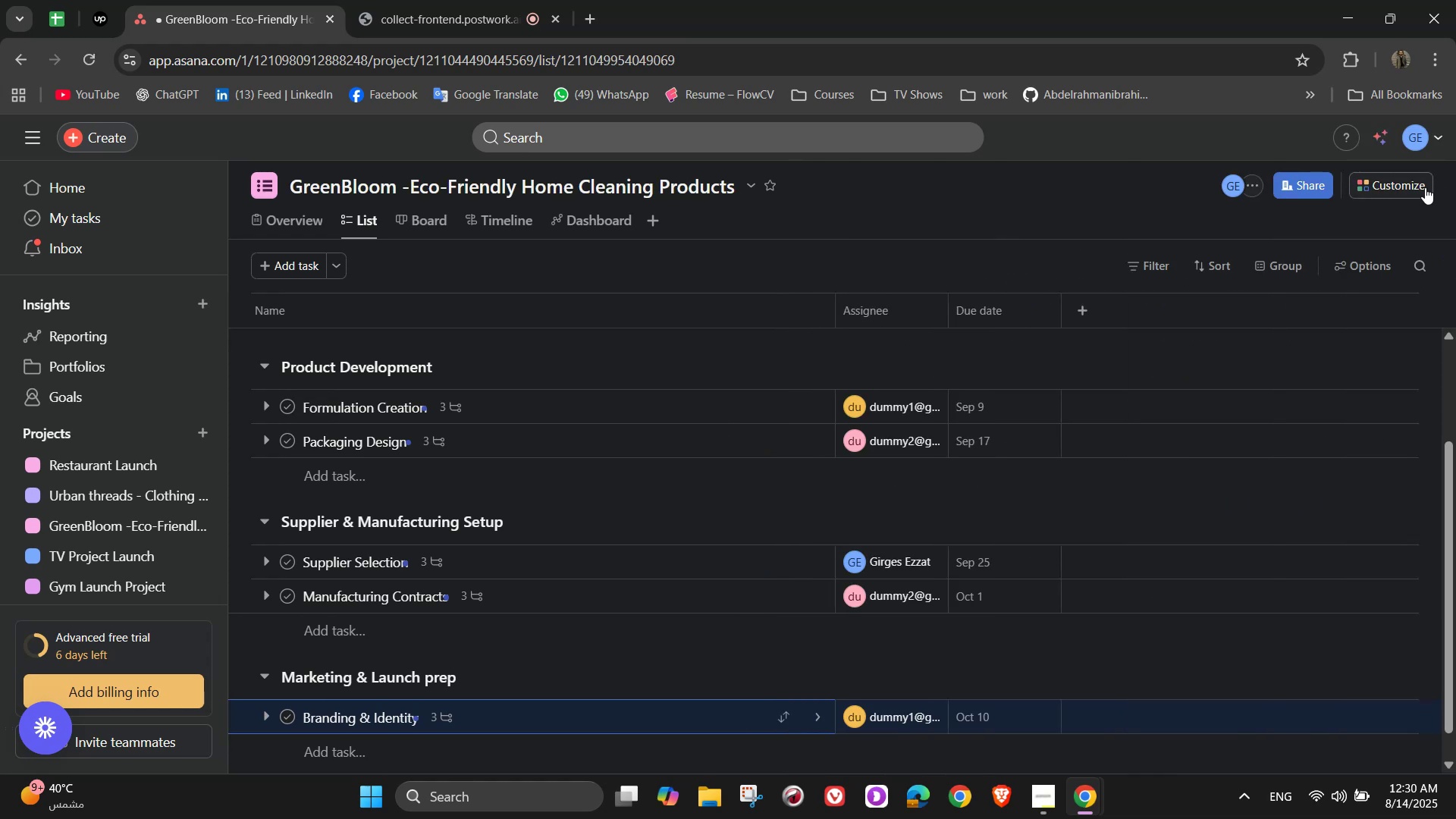 
scroll: coordinate [827, 651], scroll_direction: down, amount: 3.0
 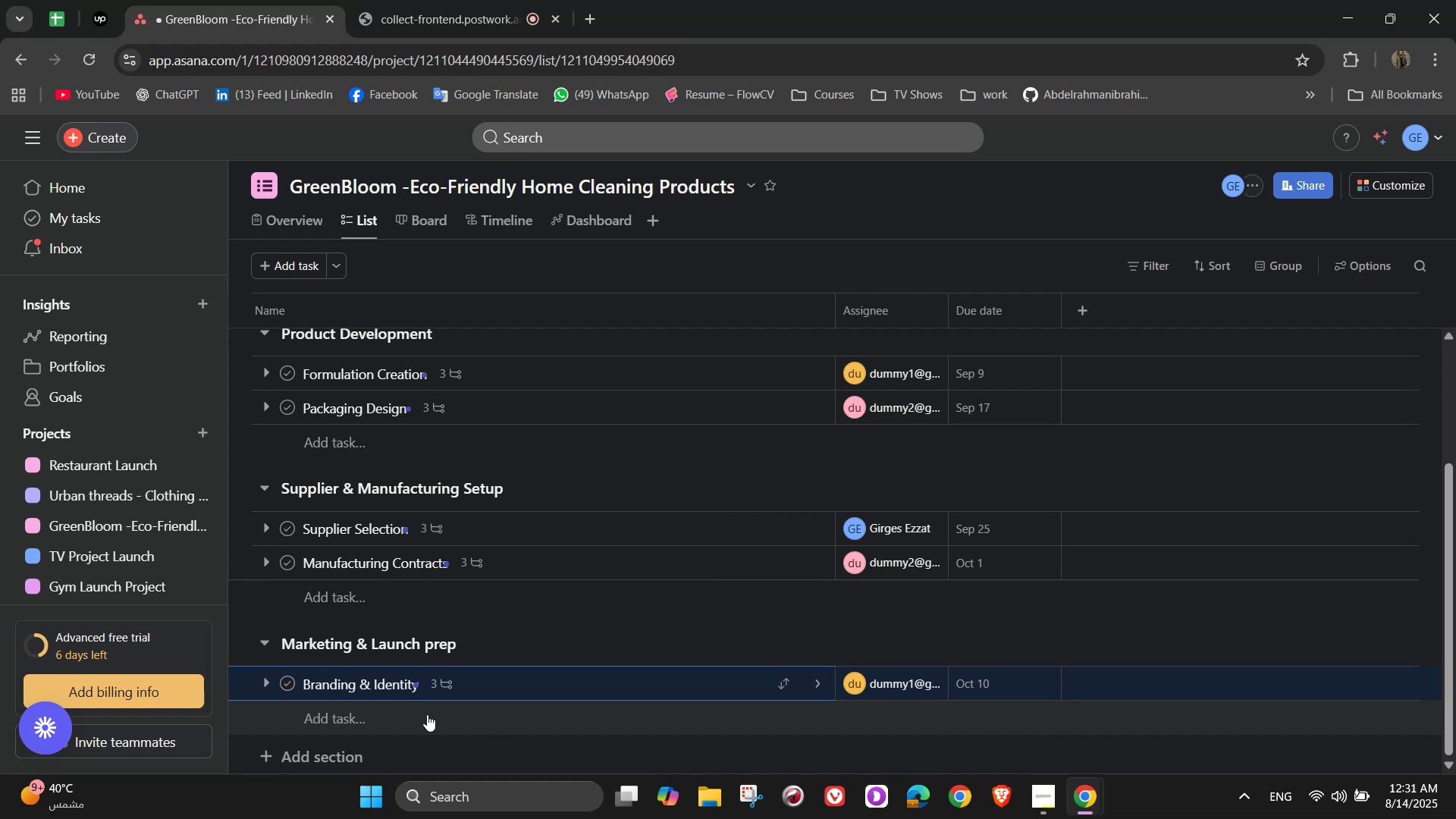 
wait(9.74)
 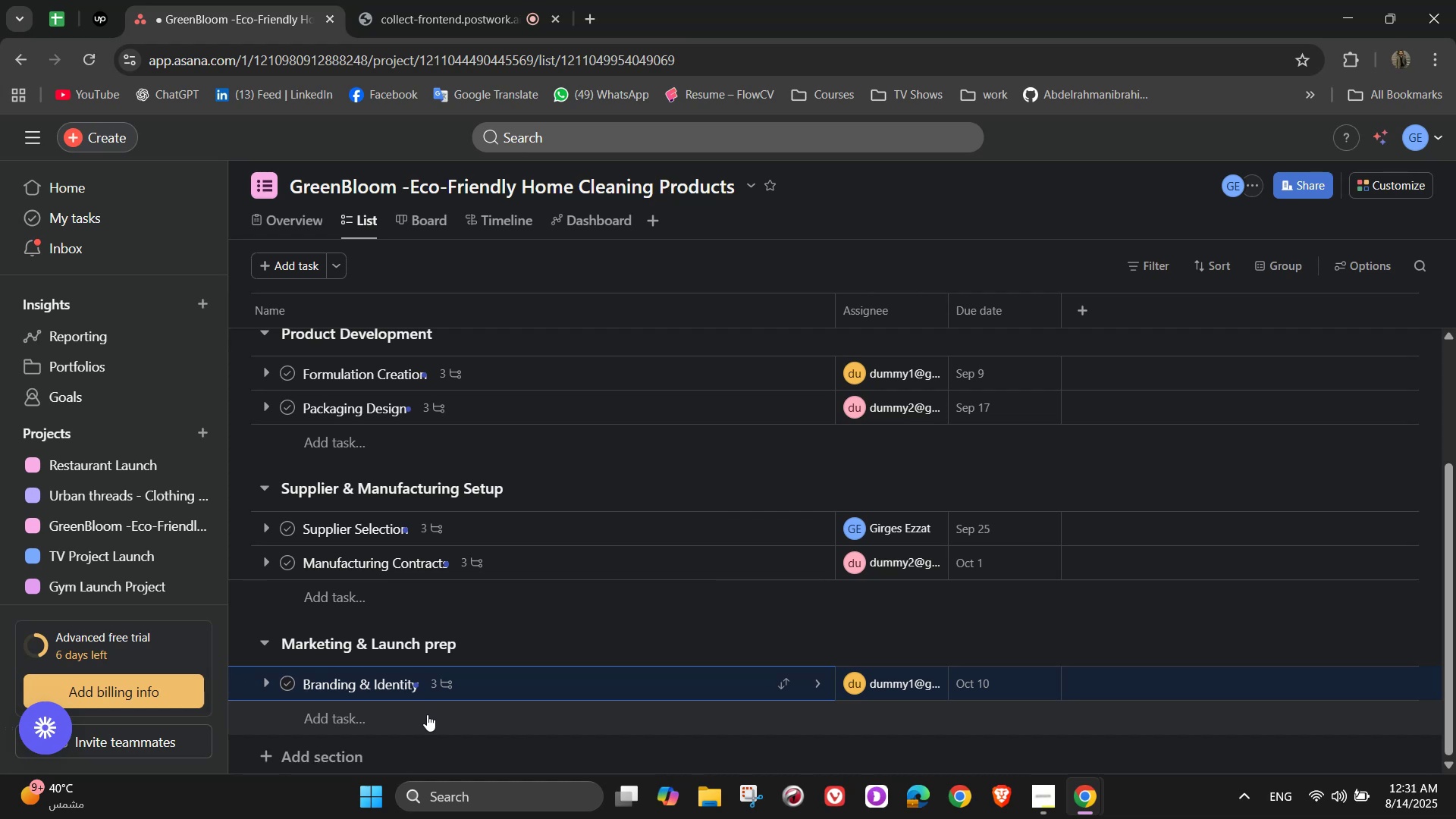 
left_click([413, 724])
 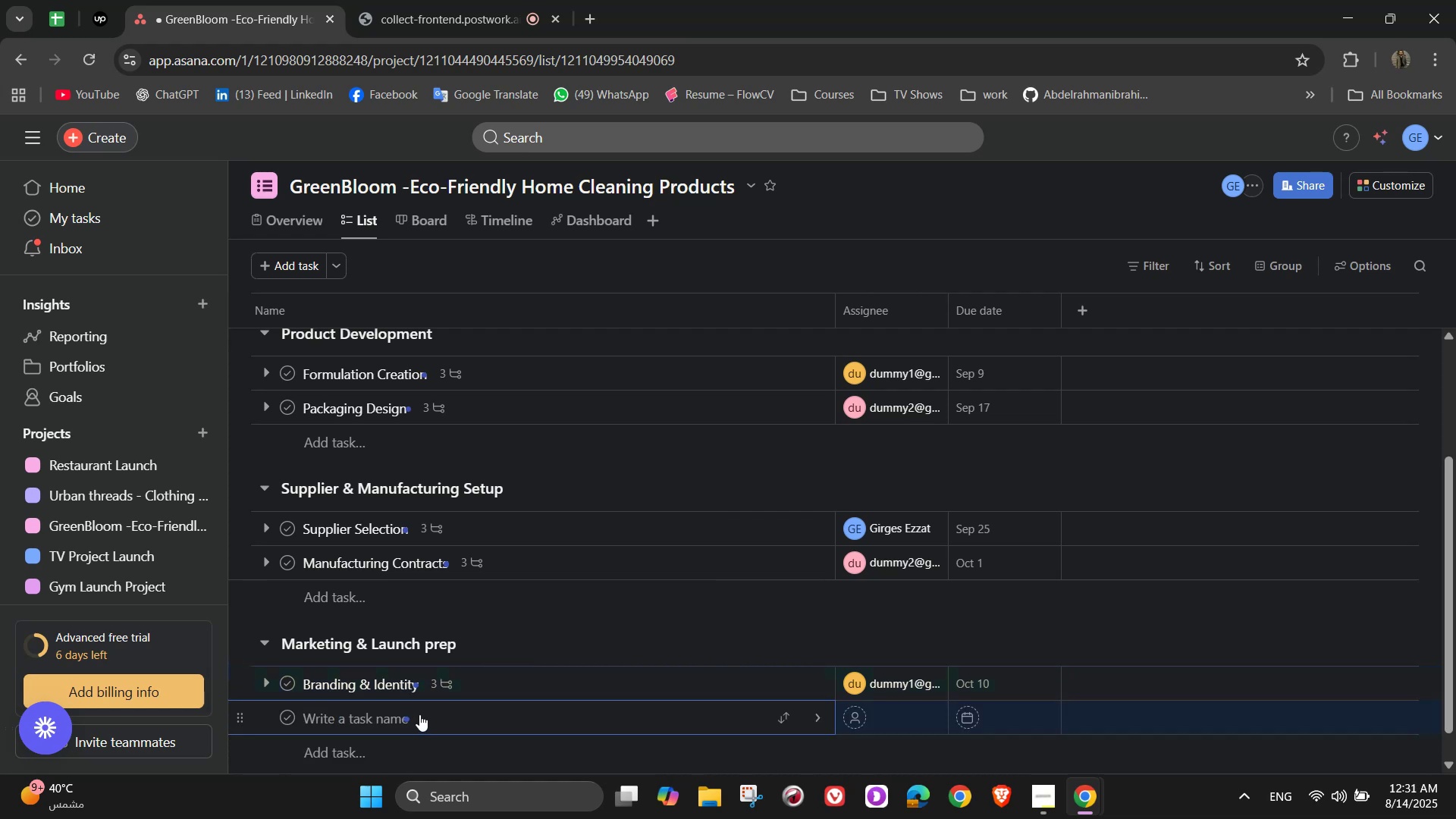 
left_click([420, 717])
 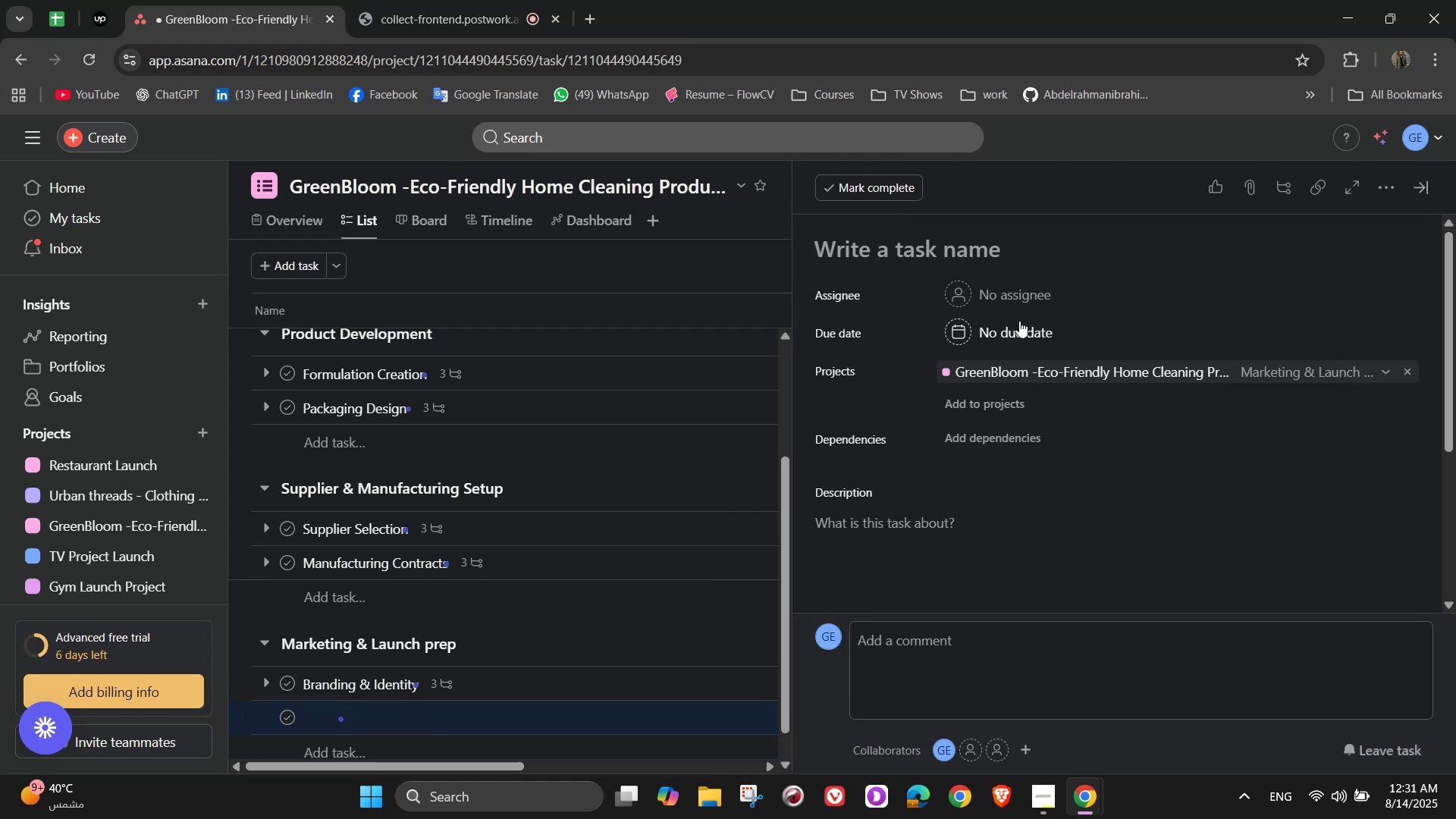 
left_click([913, 257])
 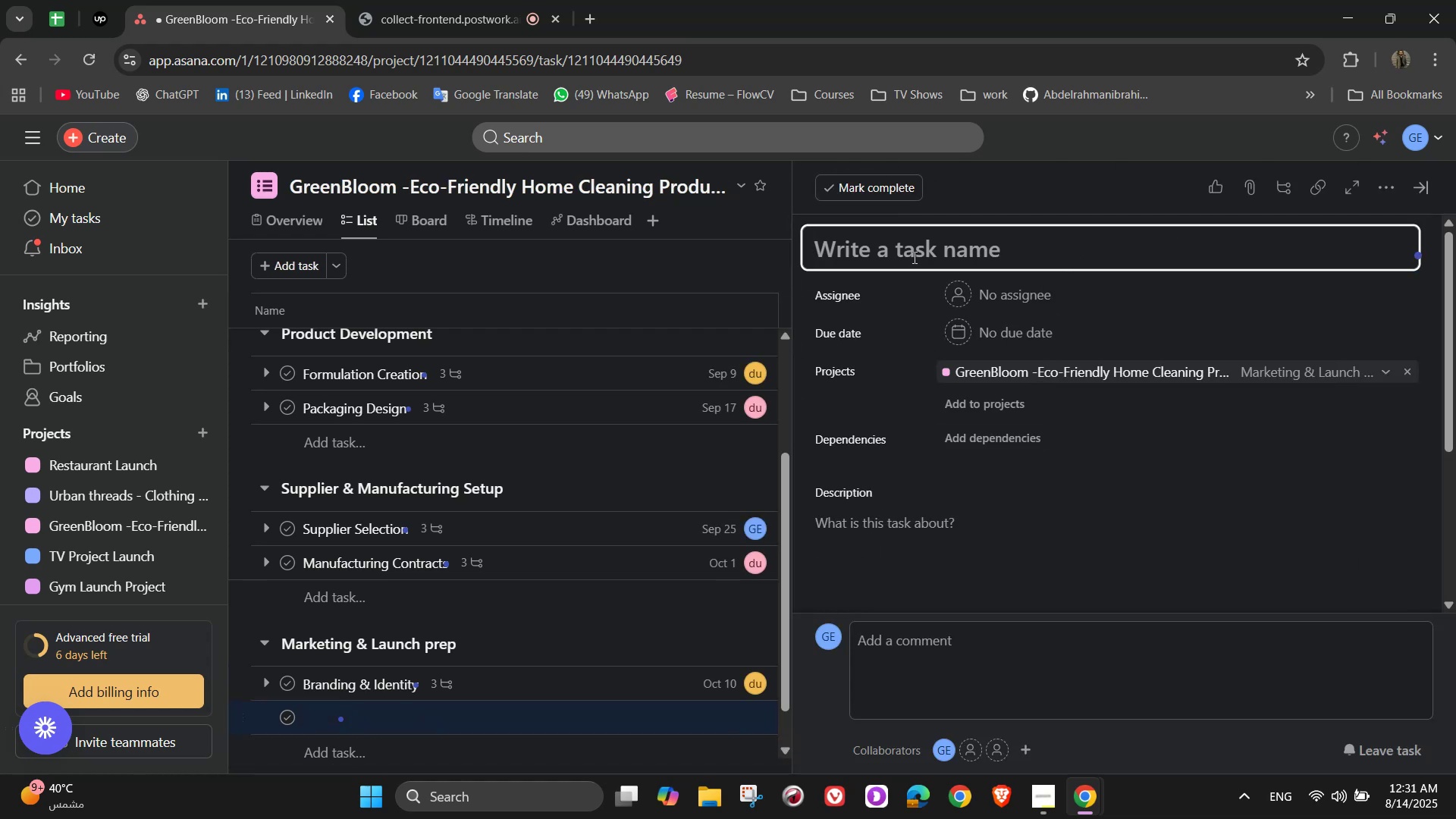 
type(Pre-Lauc)
key(Backspace)
type(nch)
 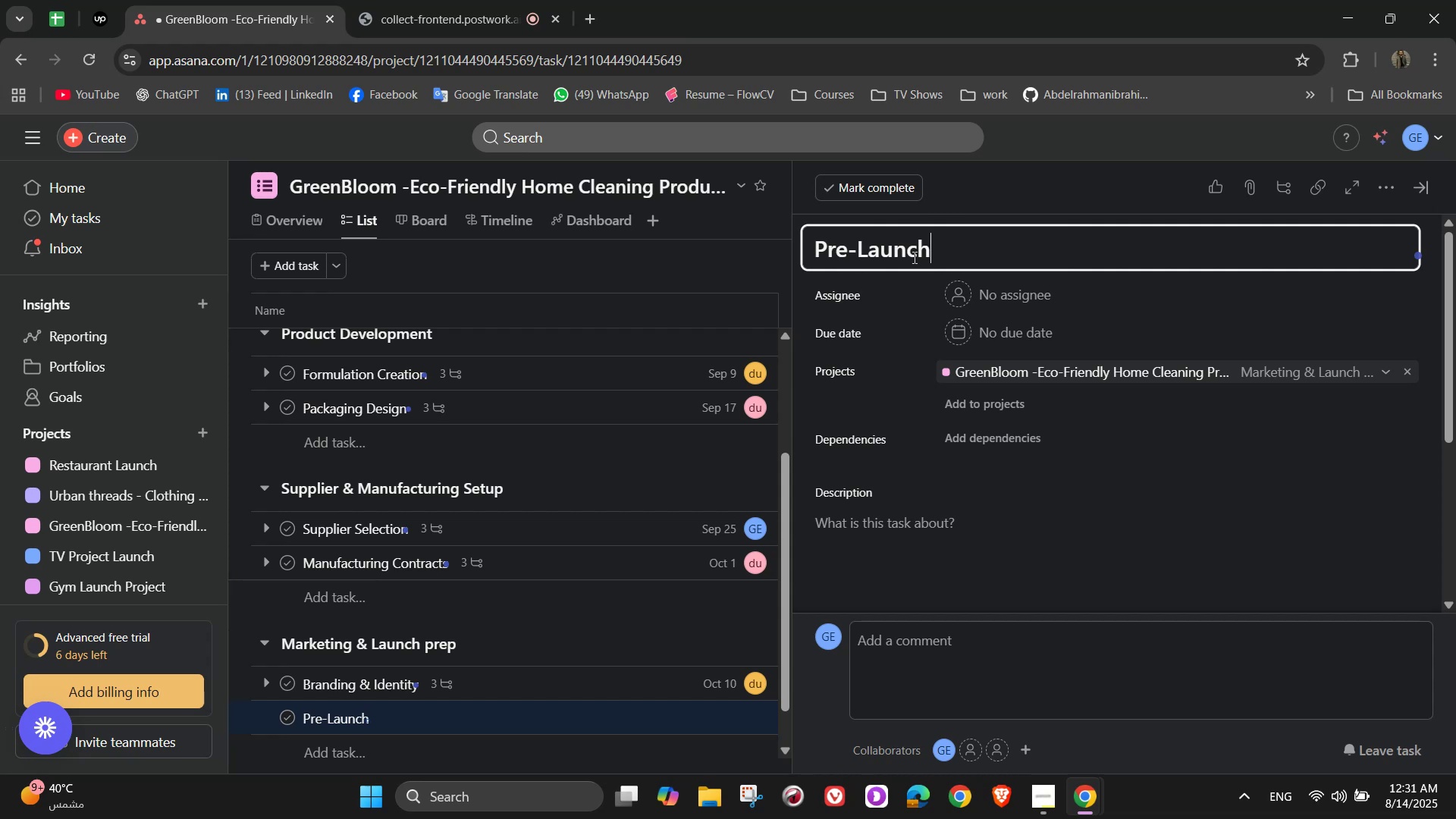 
type( Marketing)
 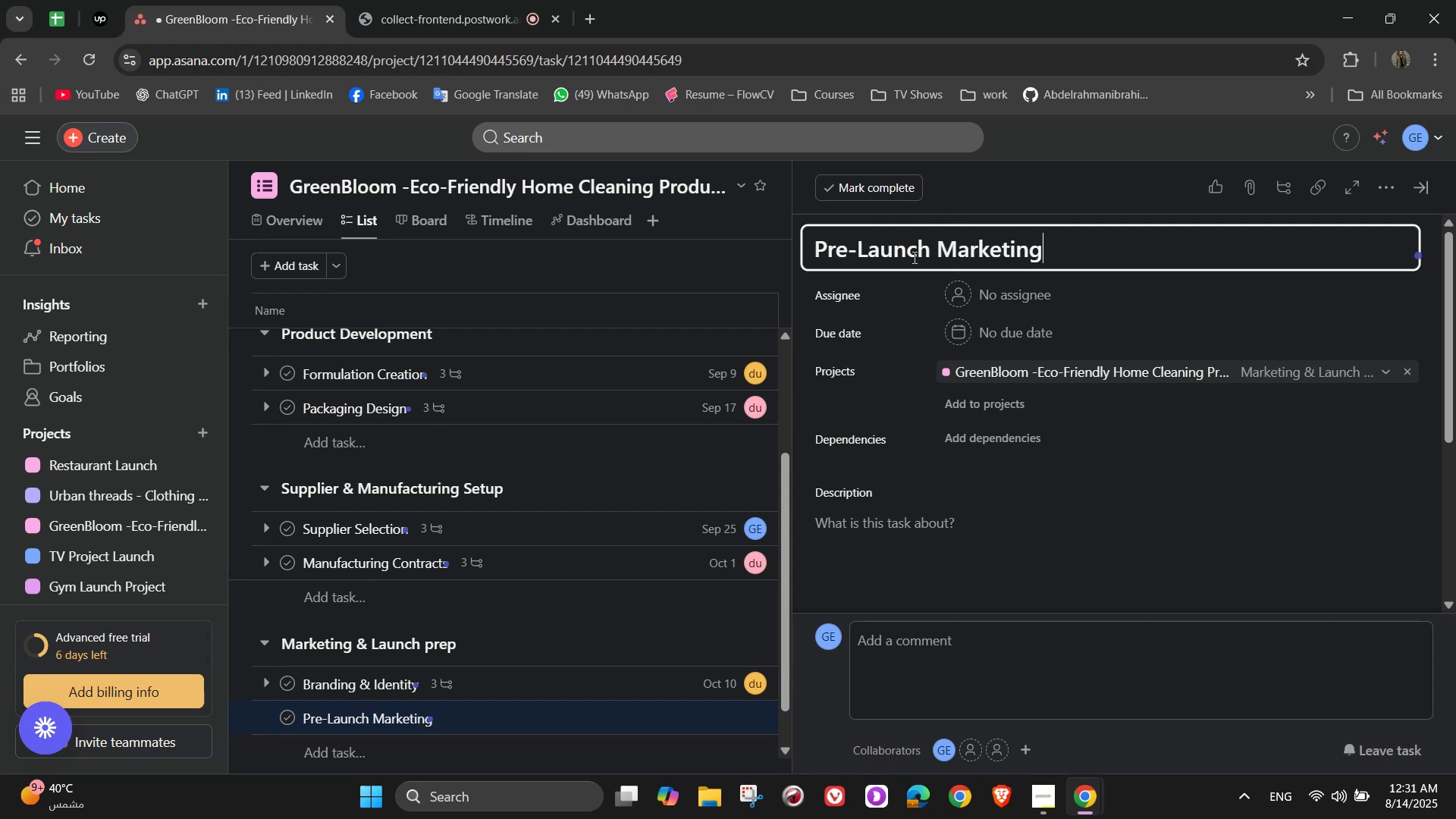 
wait(6.34)
 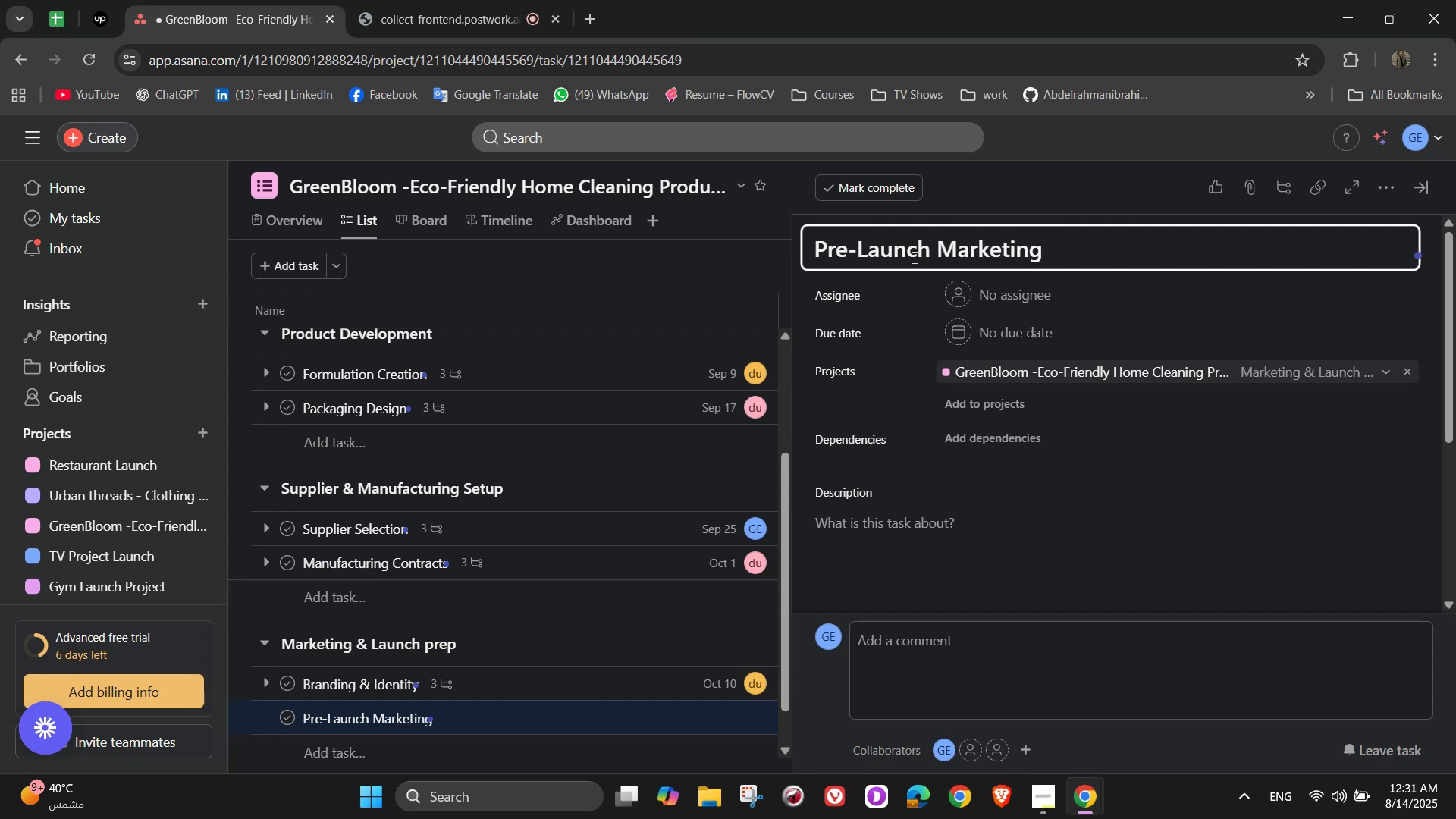 
left_click([988, 293])
 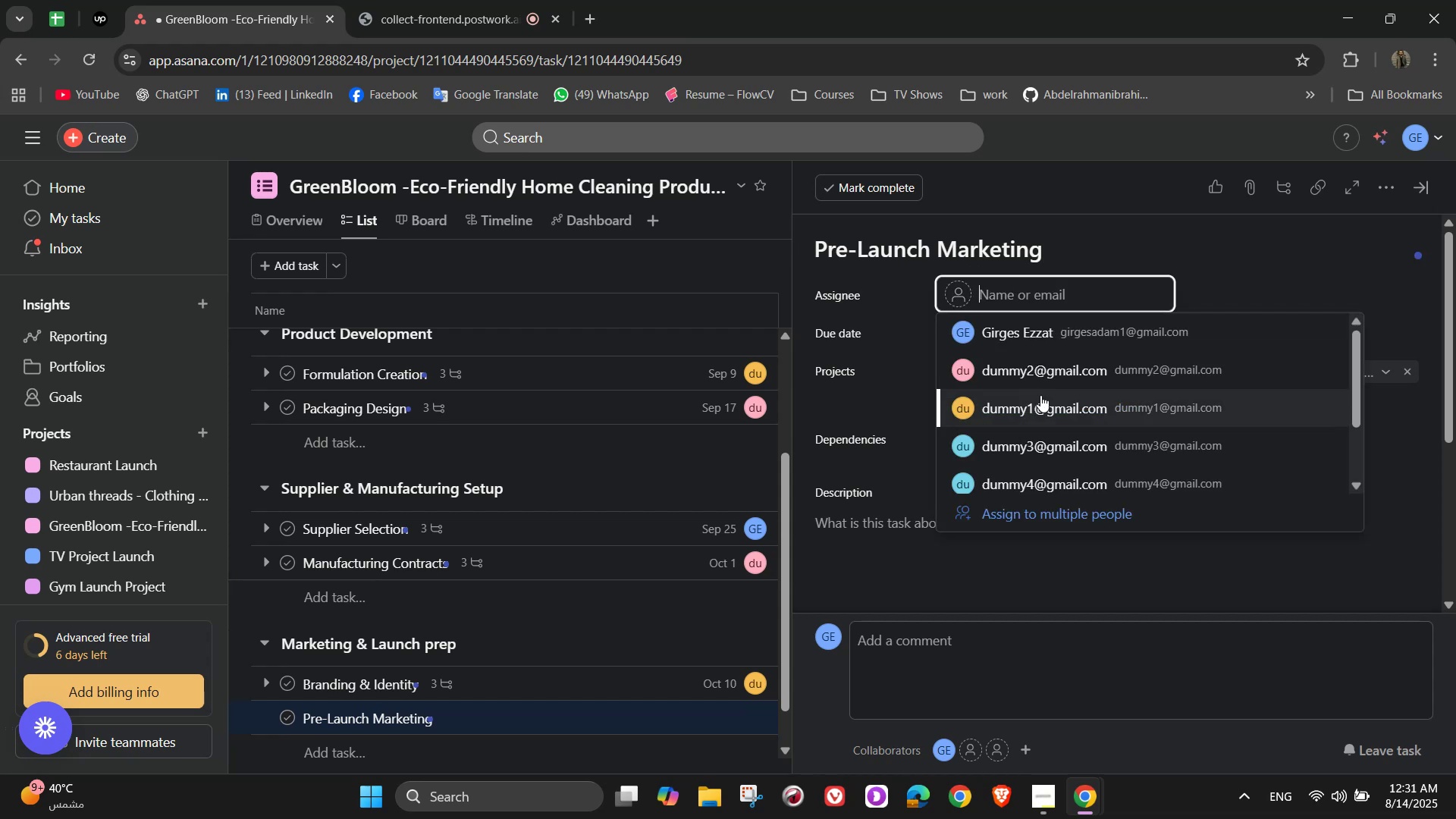 
wait(5.03)
 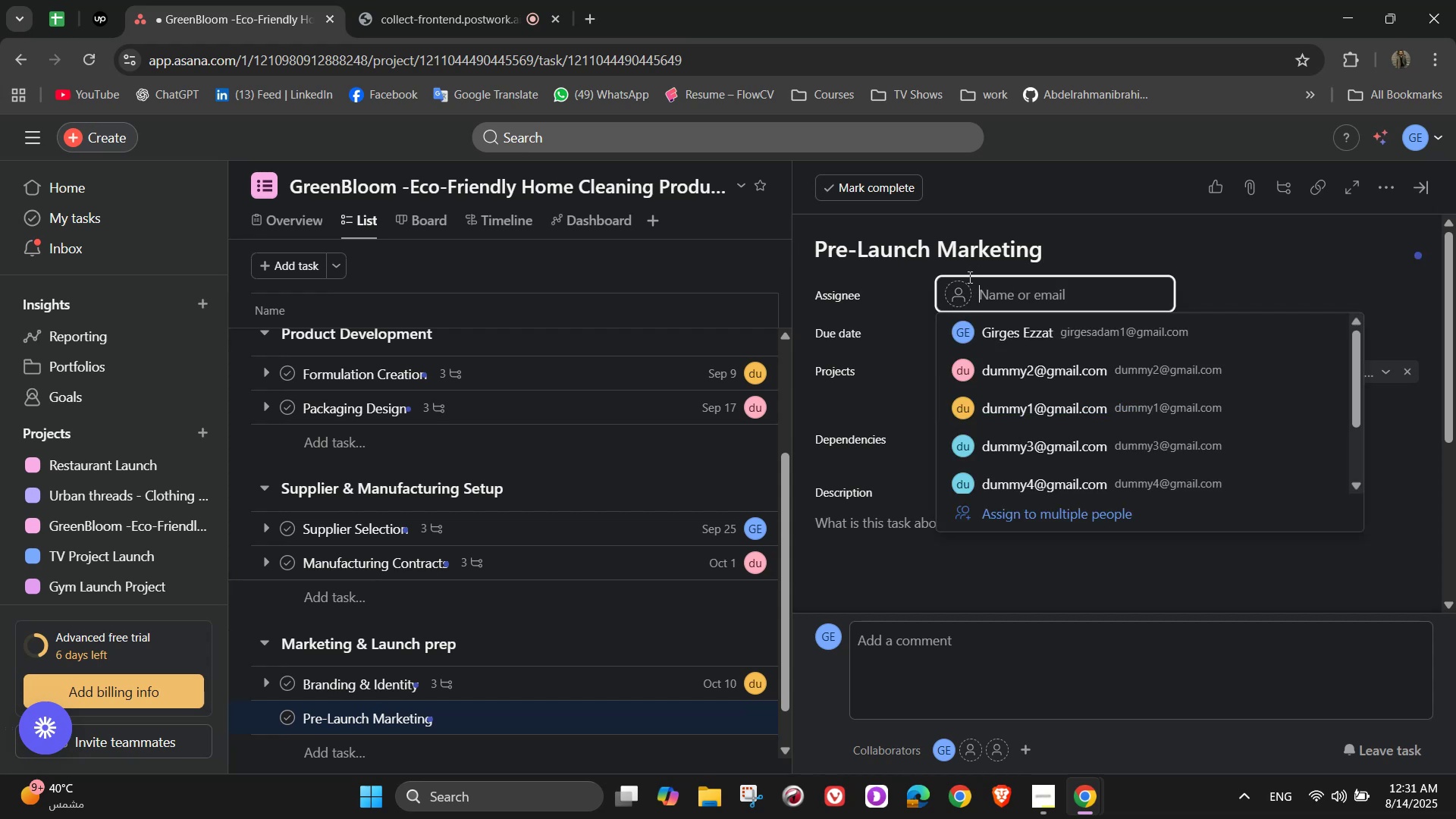 
left_click([1065, 375])
 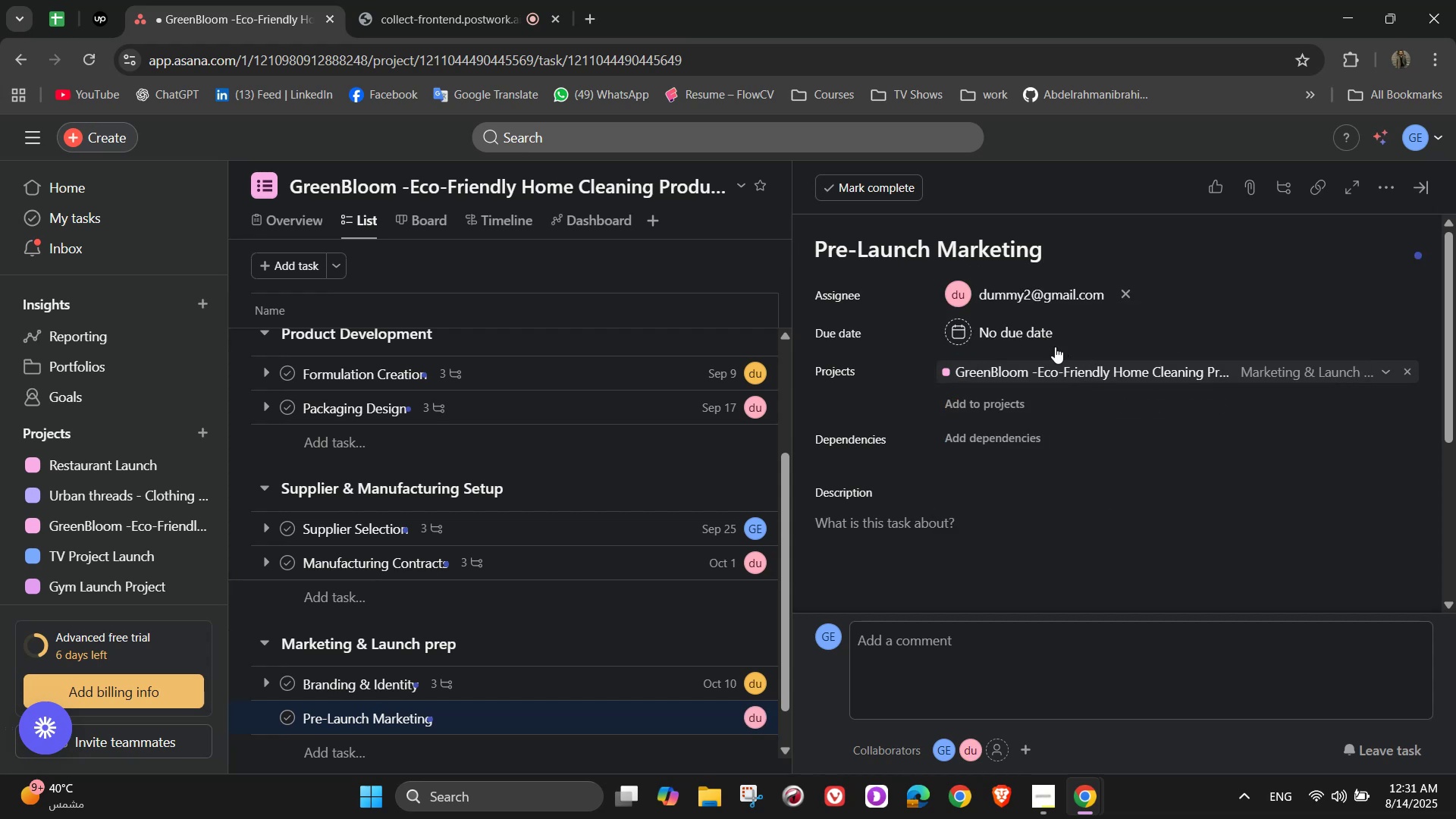 
left_click([1046, 342])
 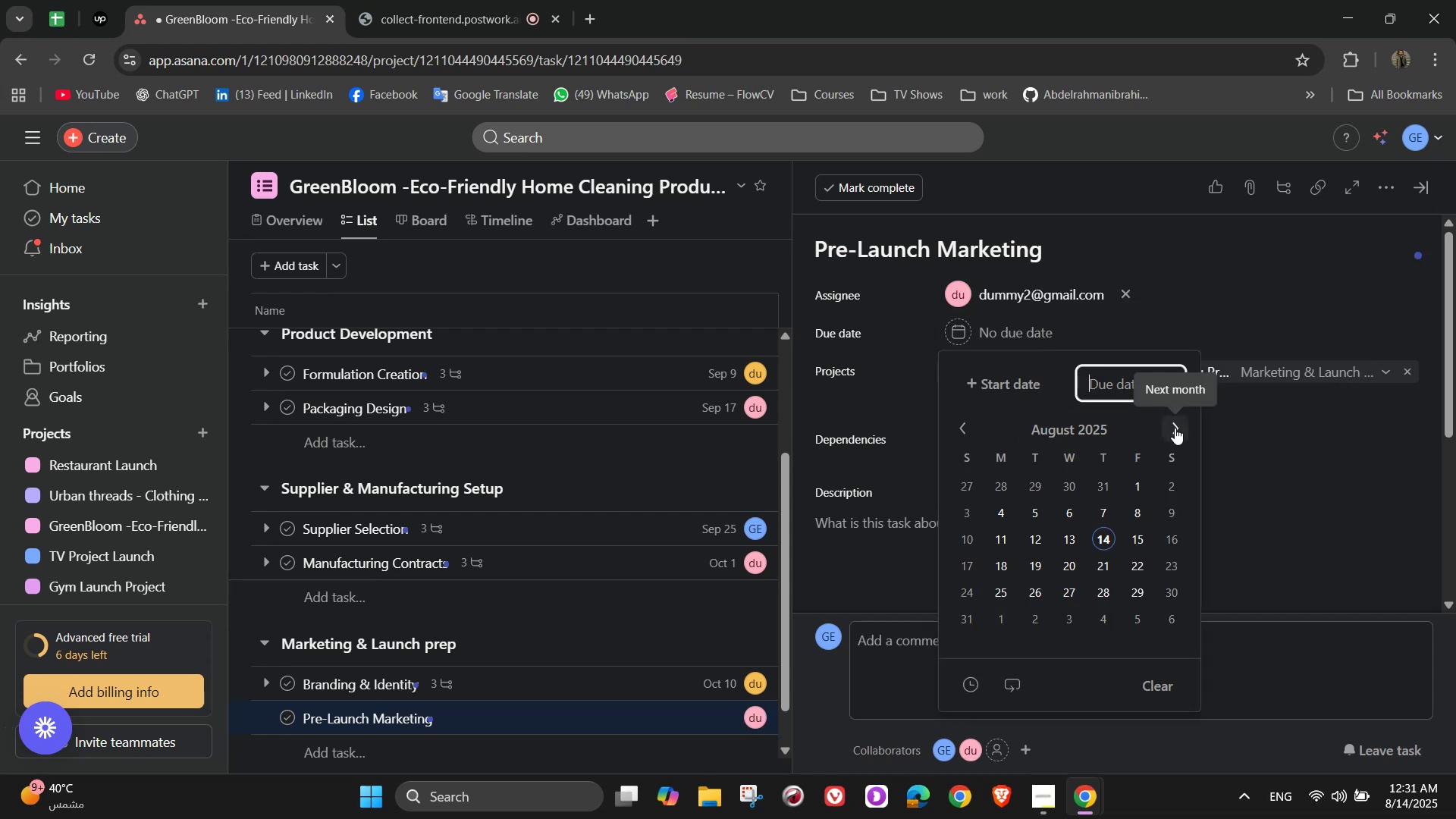 
left_click([1175, 428])
 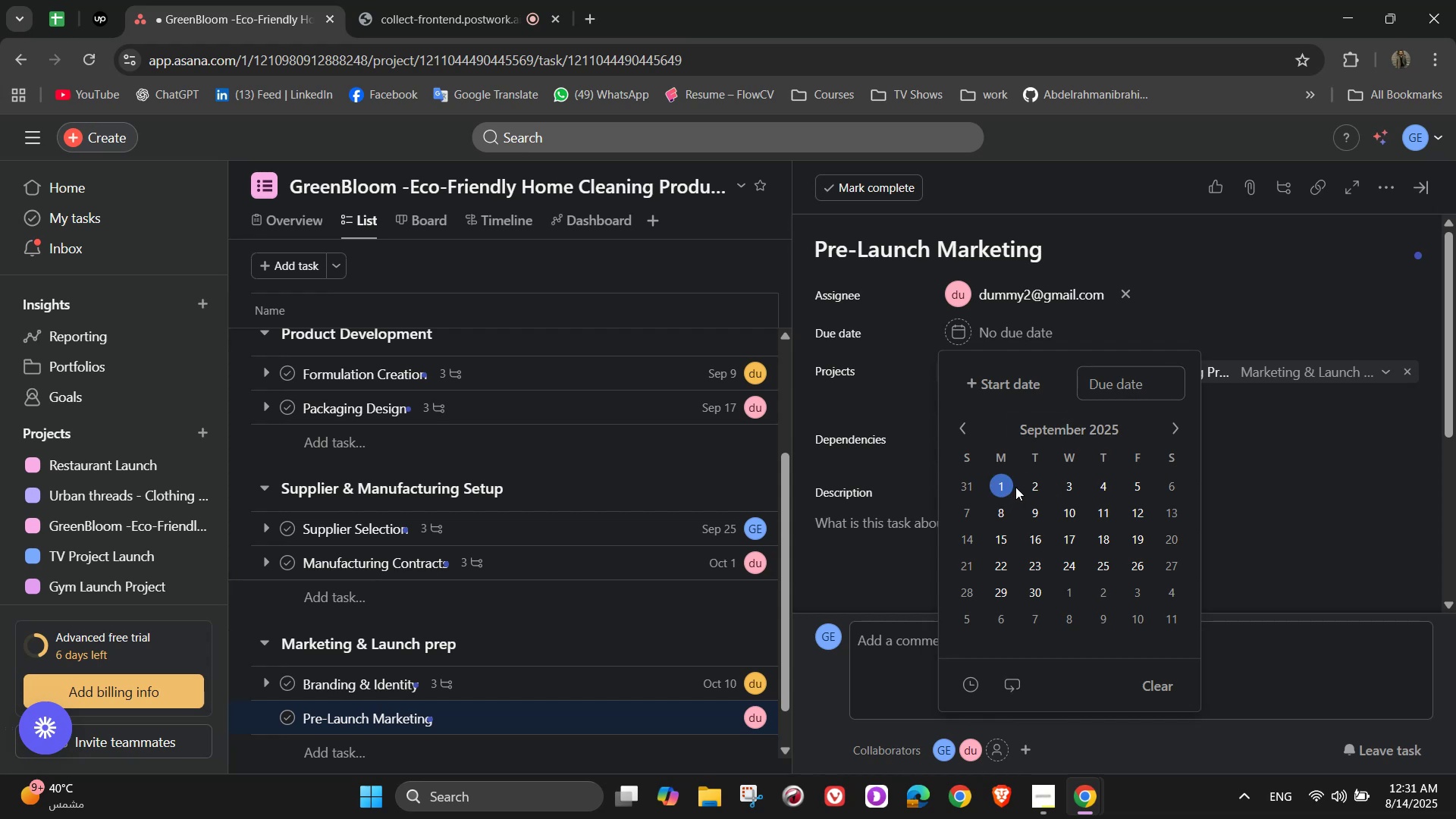 
wait(21.14)
 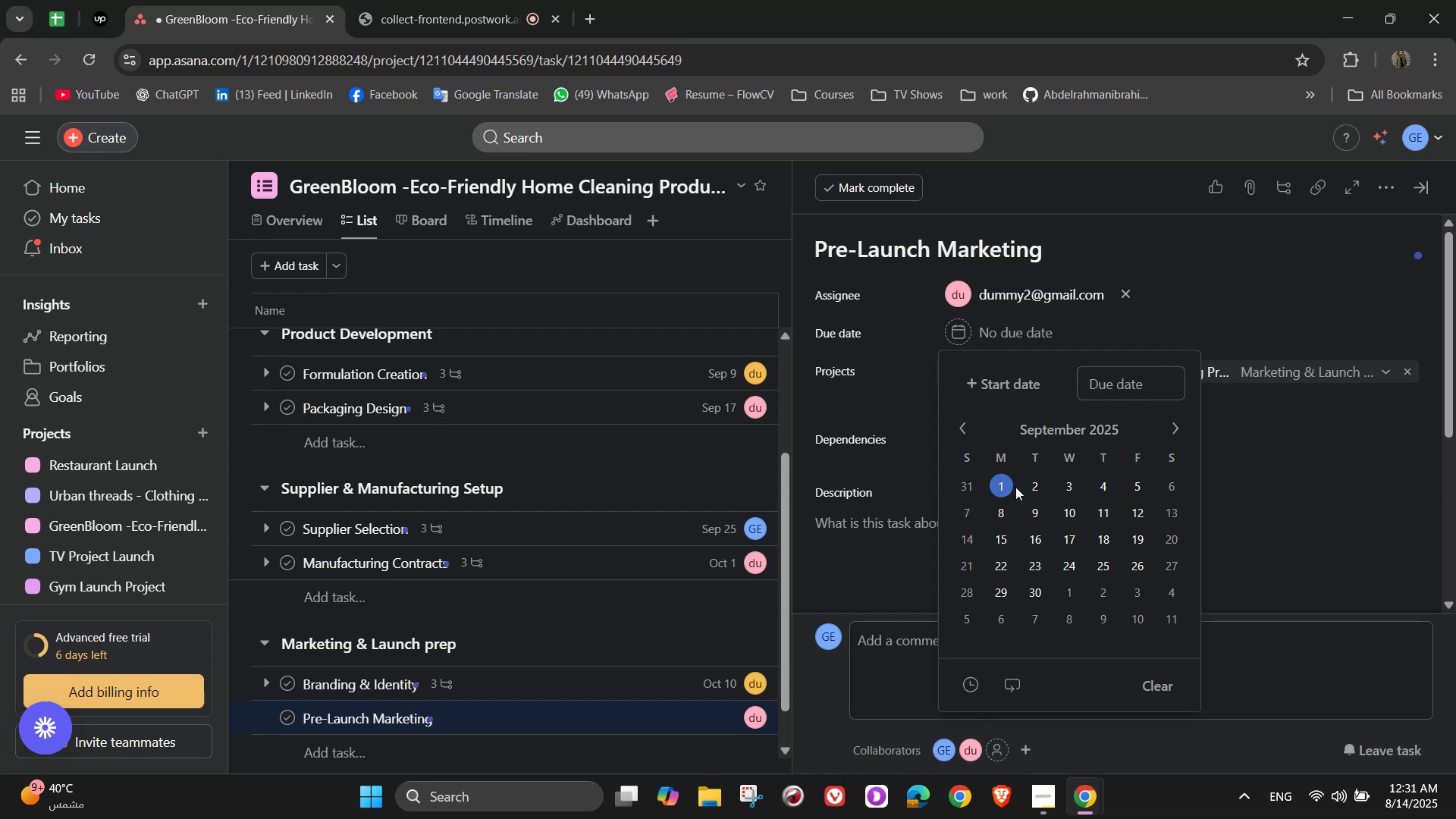 
left_click([1182, 426])
 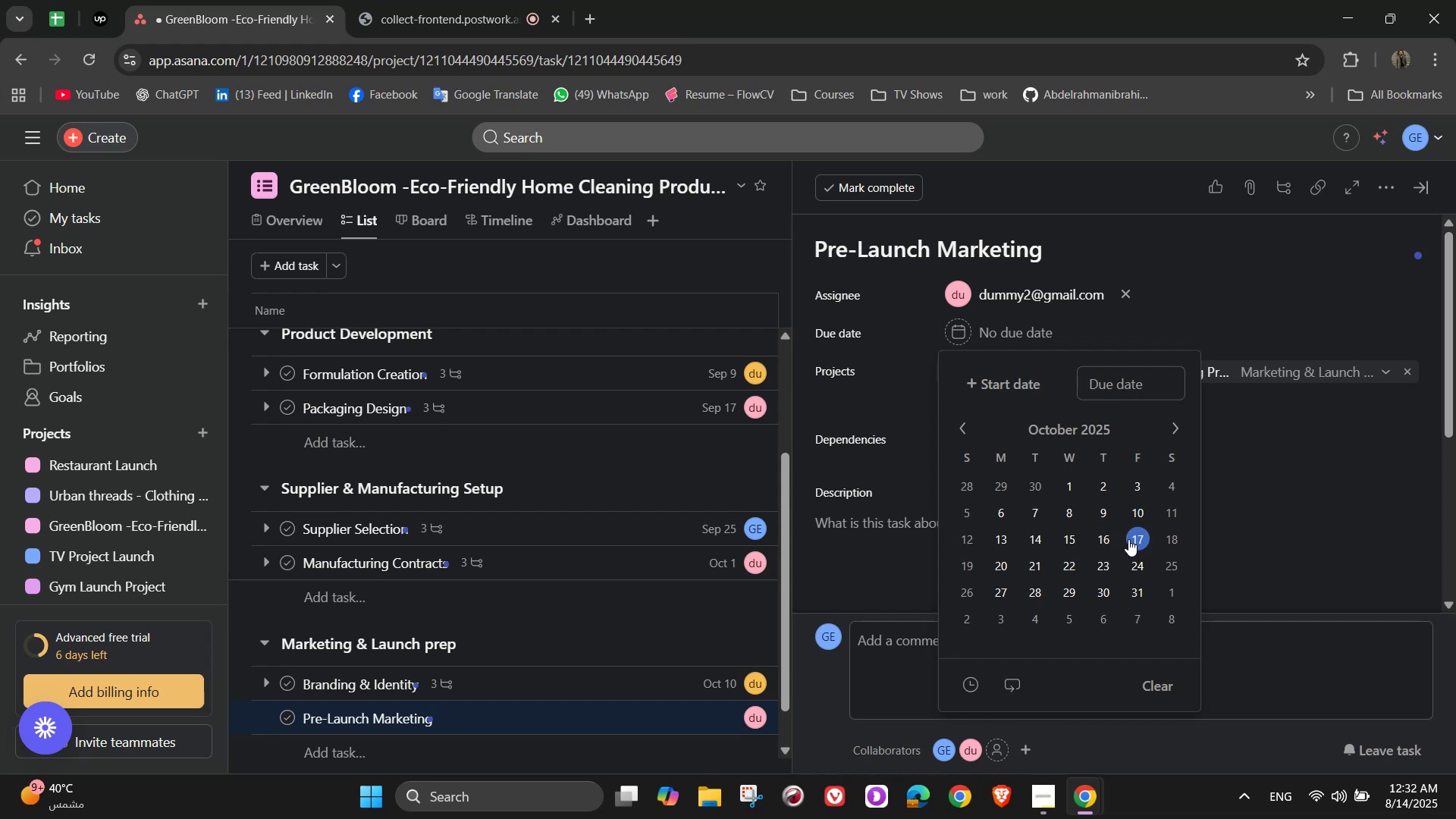 
double_click([1268, 457])
 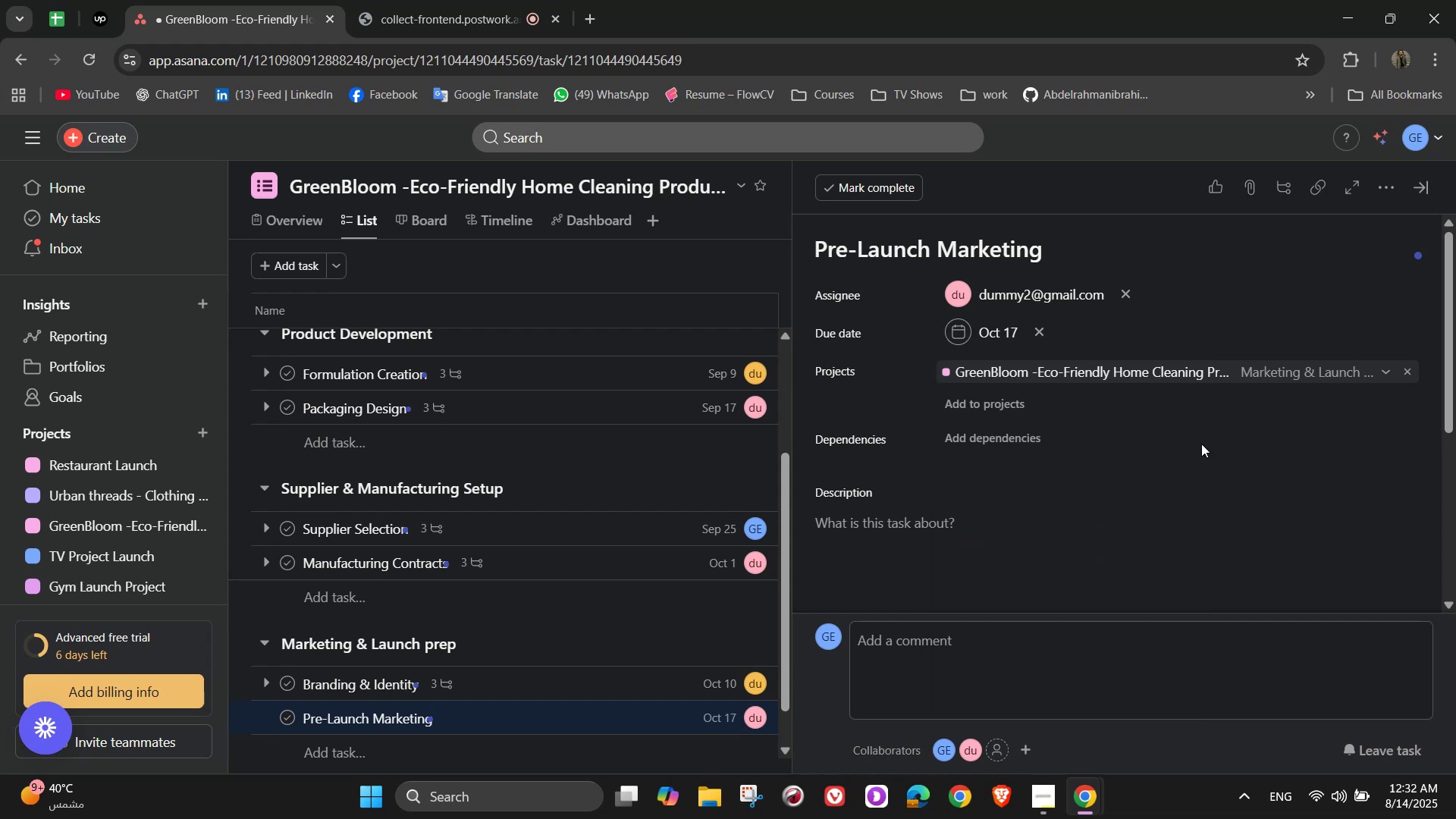 
left_click([1398, 194])
 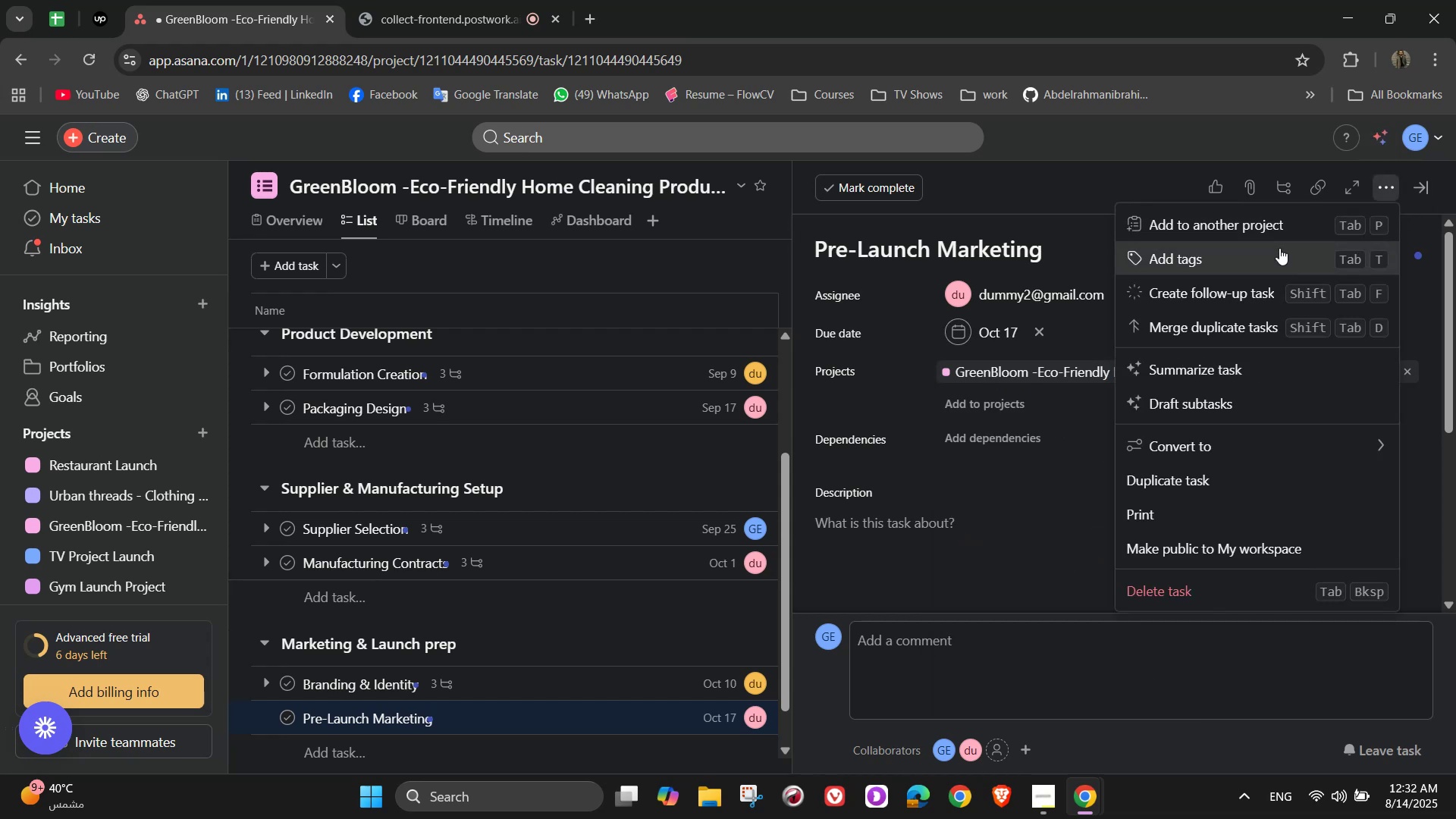 
left_click([1265, 256])
 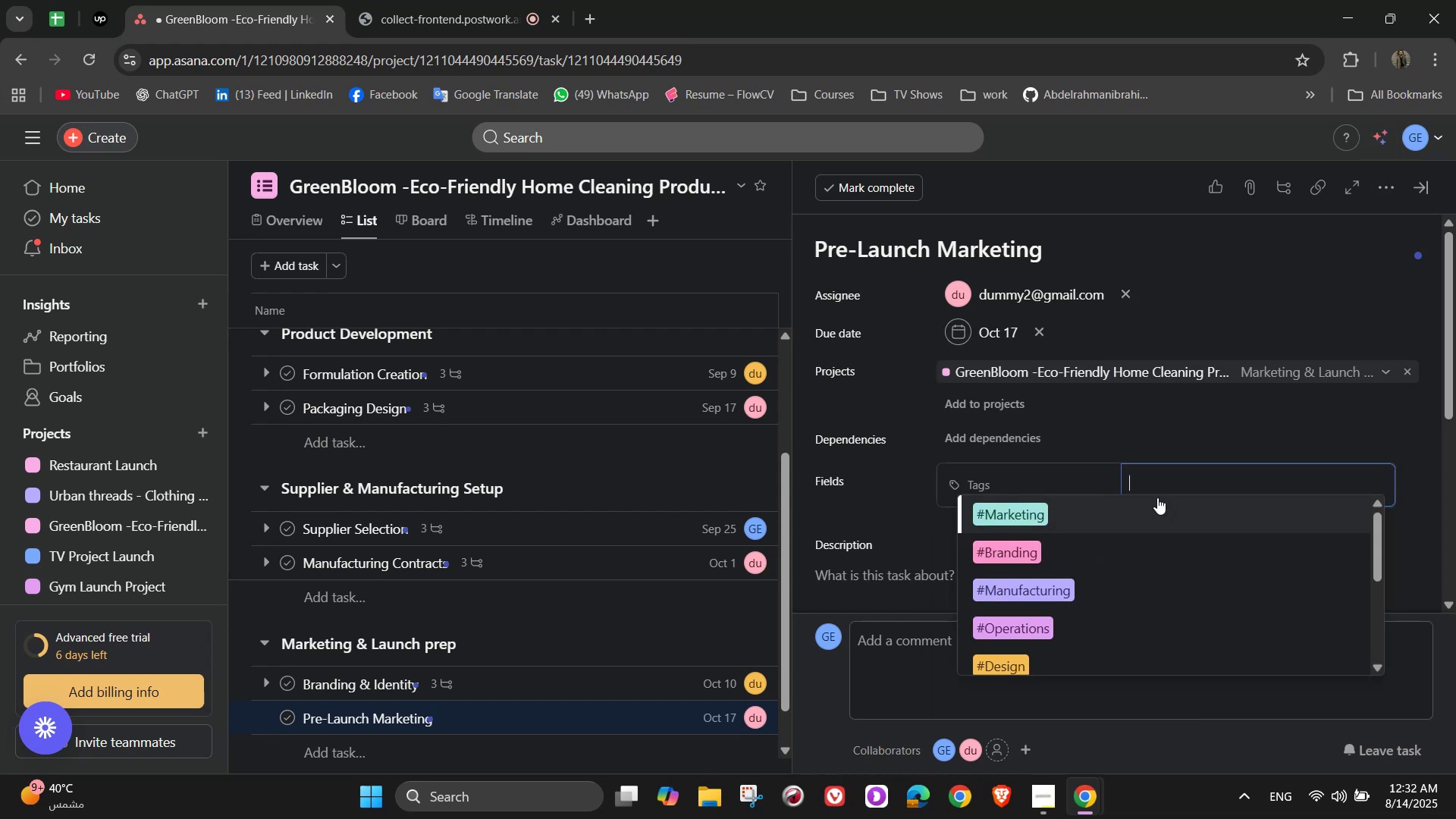 
scroll: coordinate [1115, 516], scroll_direction: down, amount: 2.0
 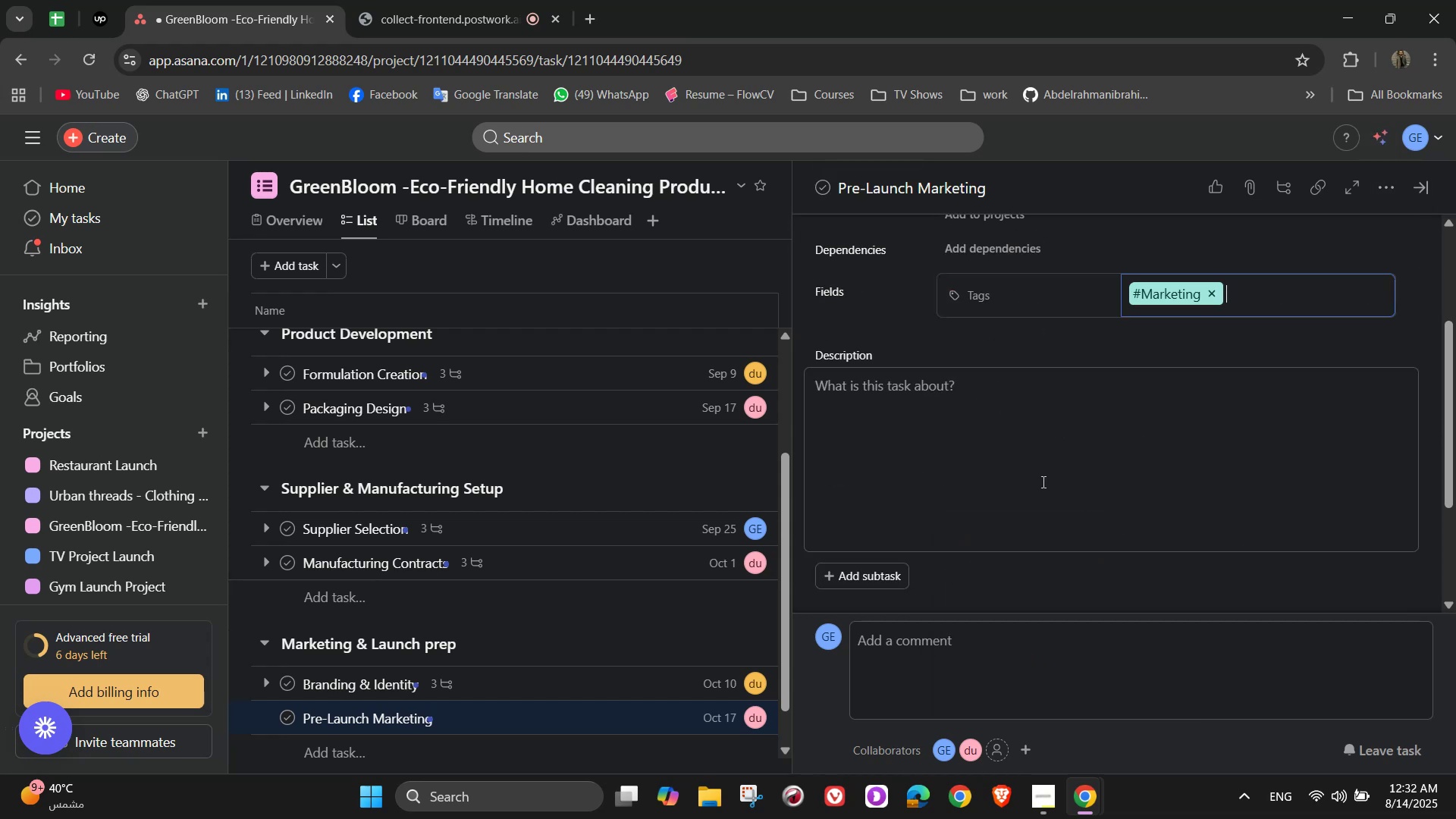 
left_click([1009, 460])
 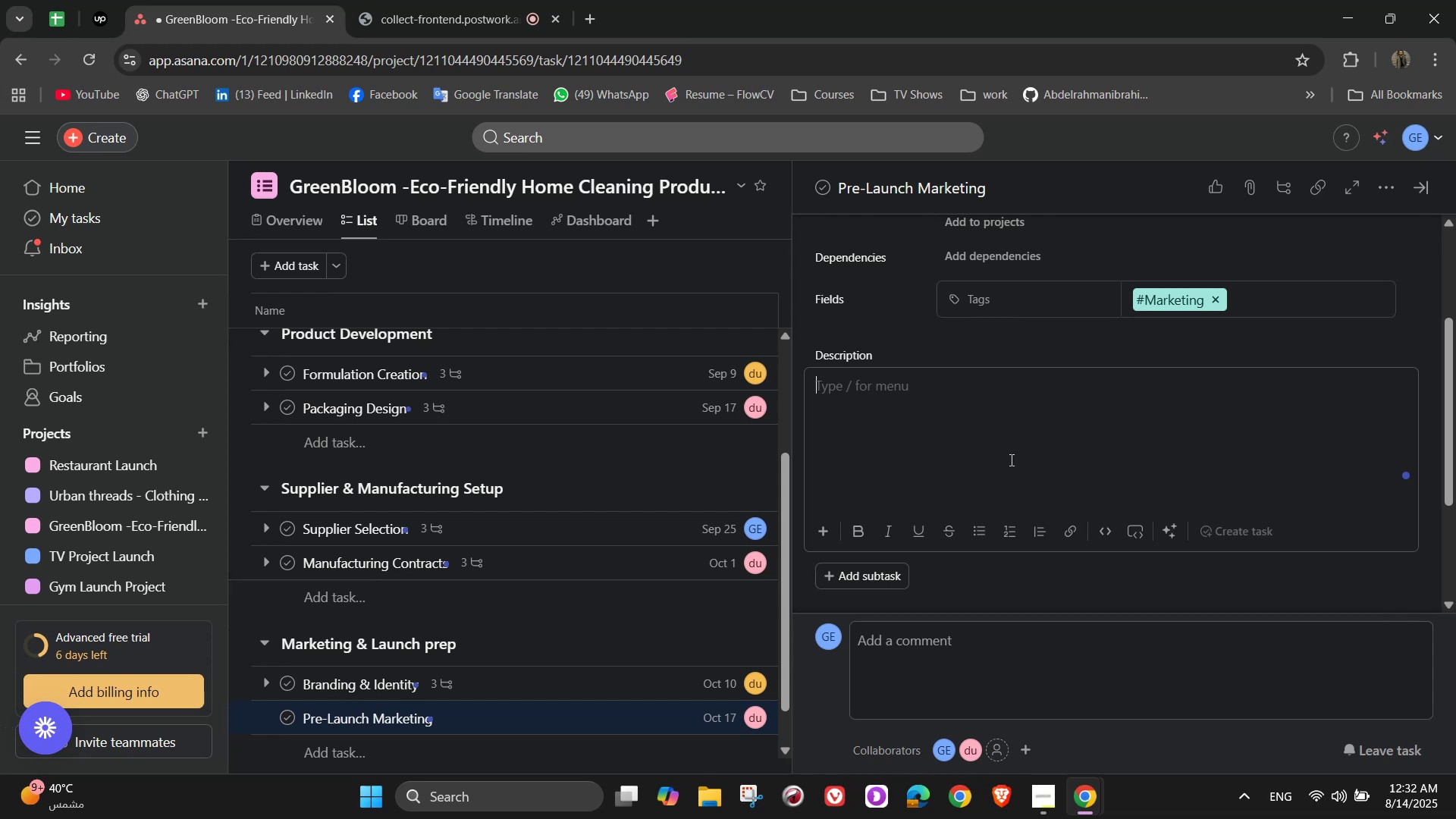 
hold_key(key=ShiftLeft, duration=1.52)
 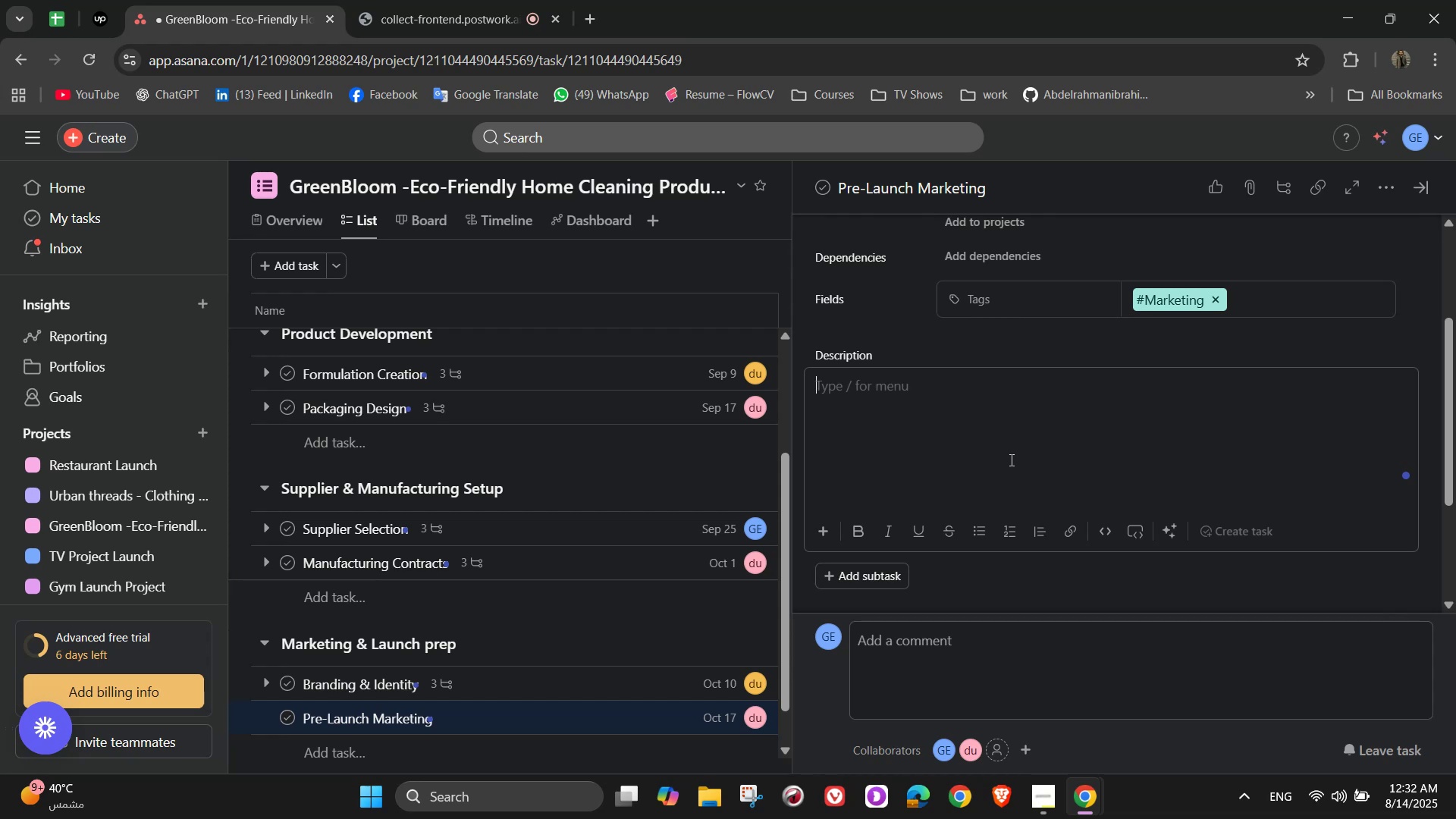 
type(Build awa)
key(Backspace)
type(areness before)
 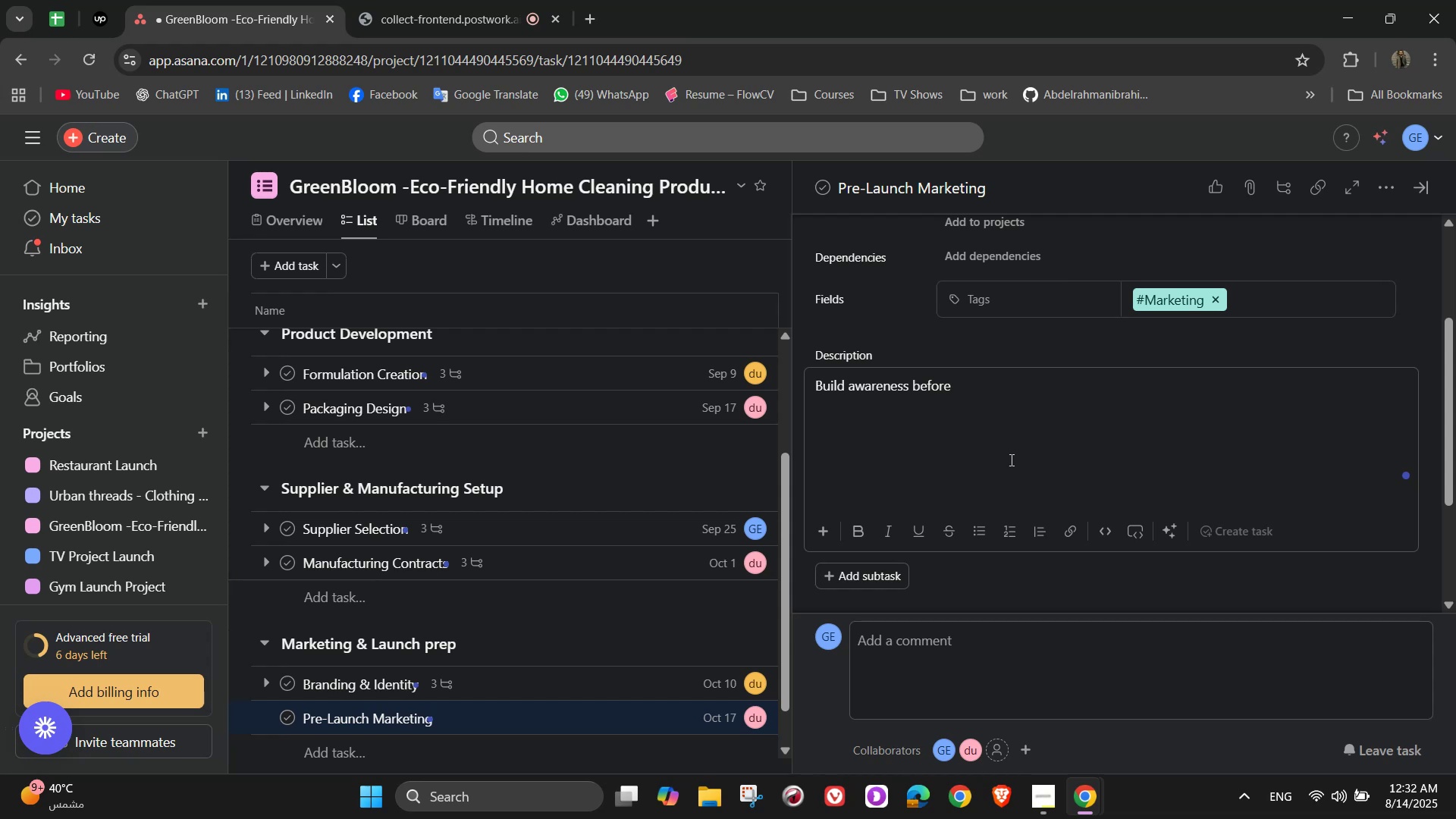 
wait(7.07)
 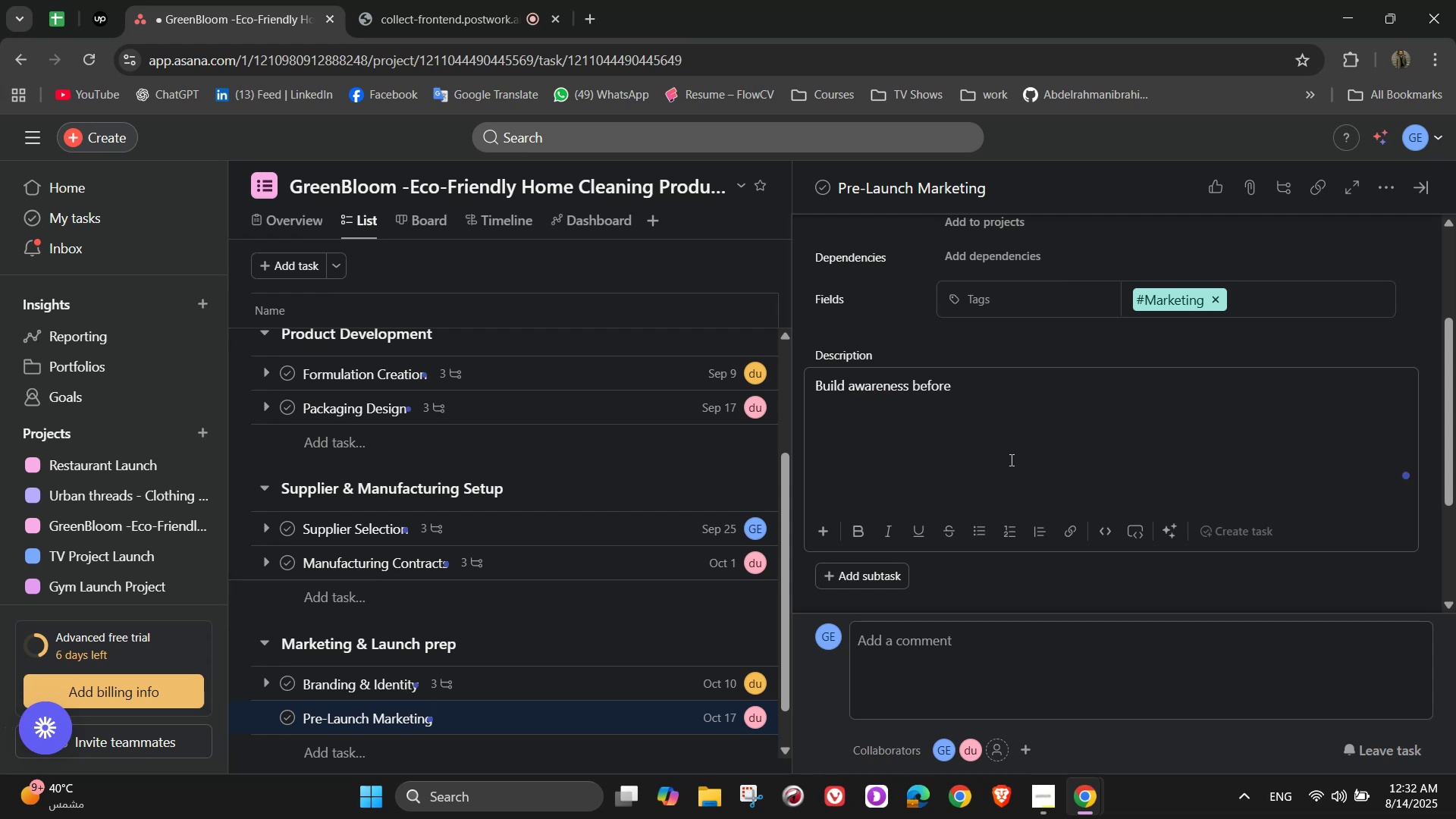 
type( launch day)
 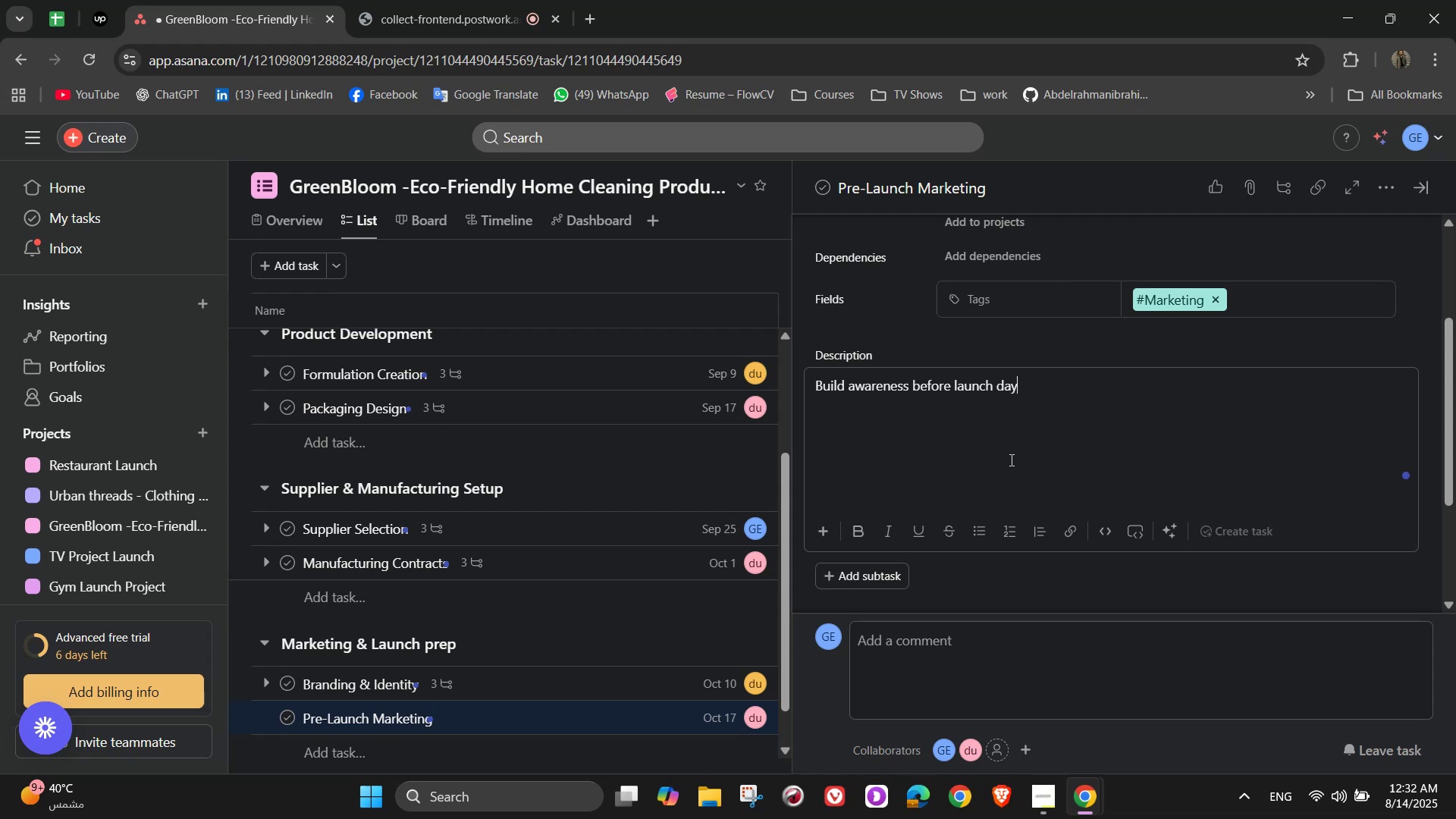 
wait(9.77)
 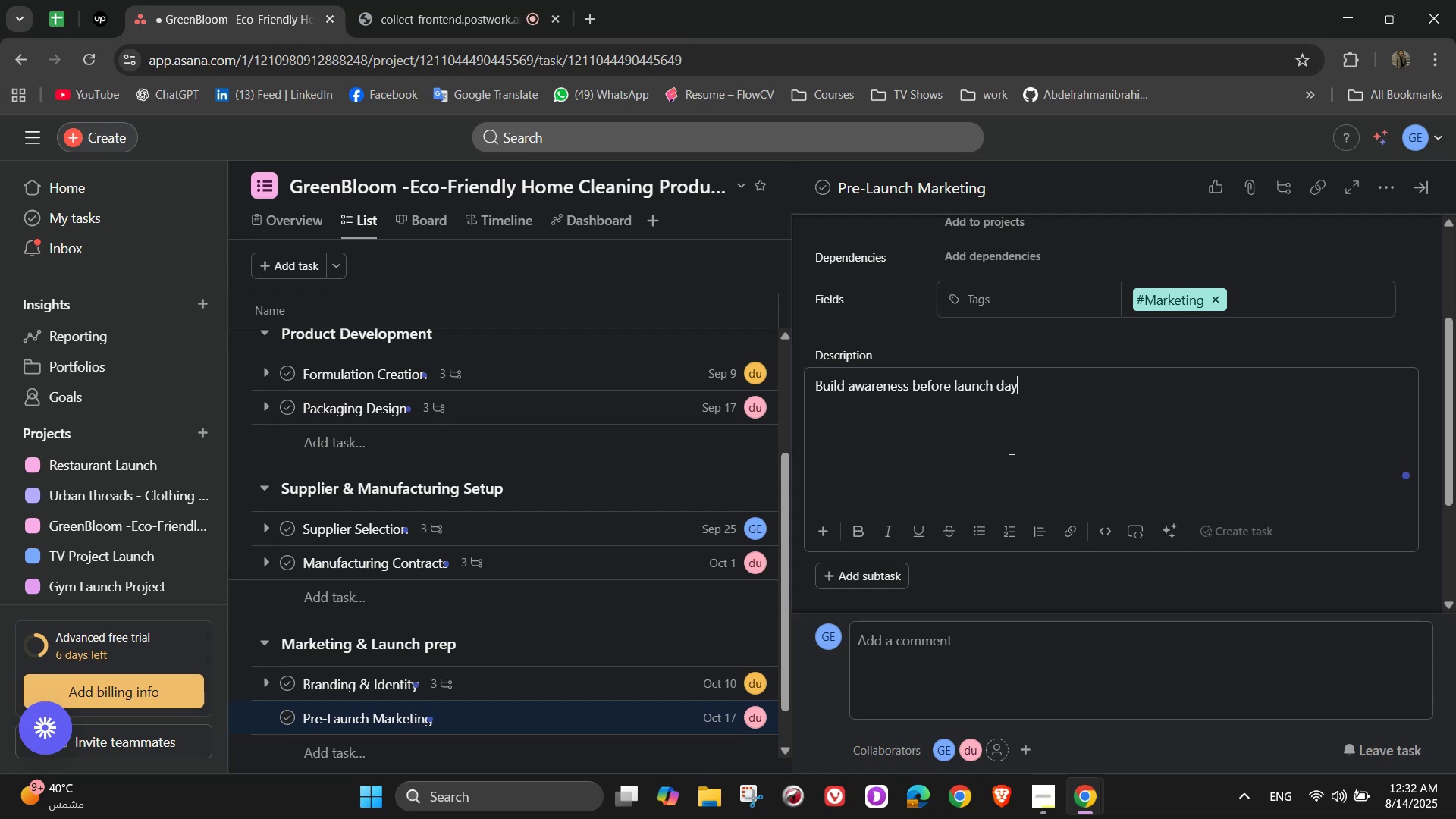 
scroll: coordinate [961, 479], scroll_direction: down, amount: 3.0
 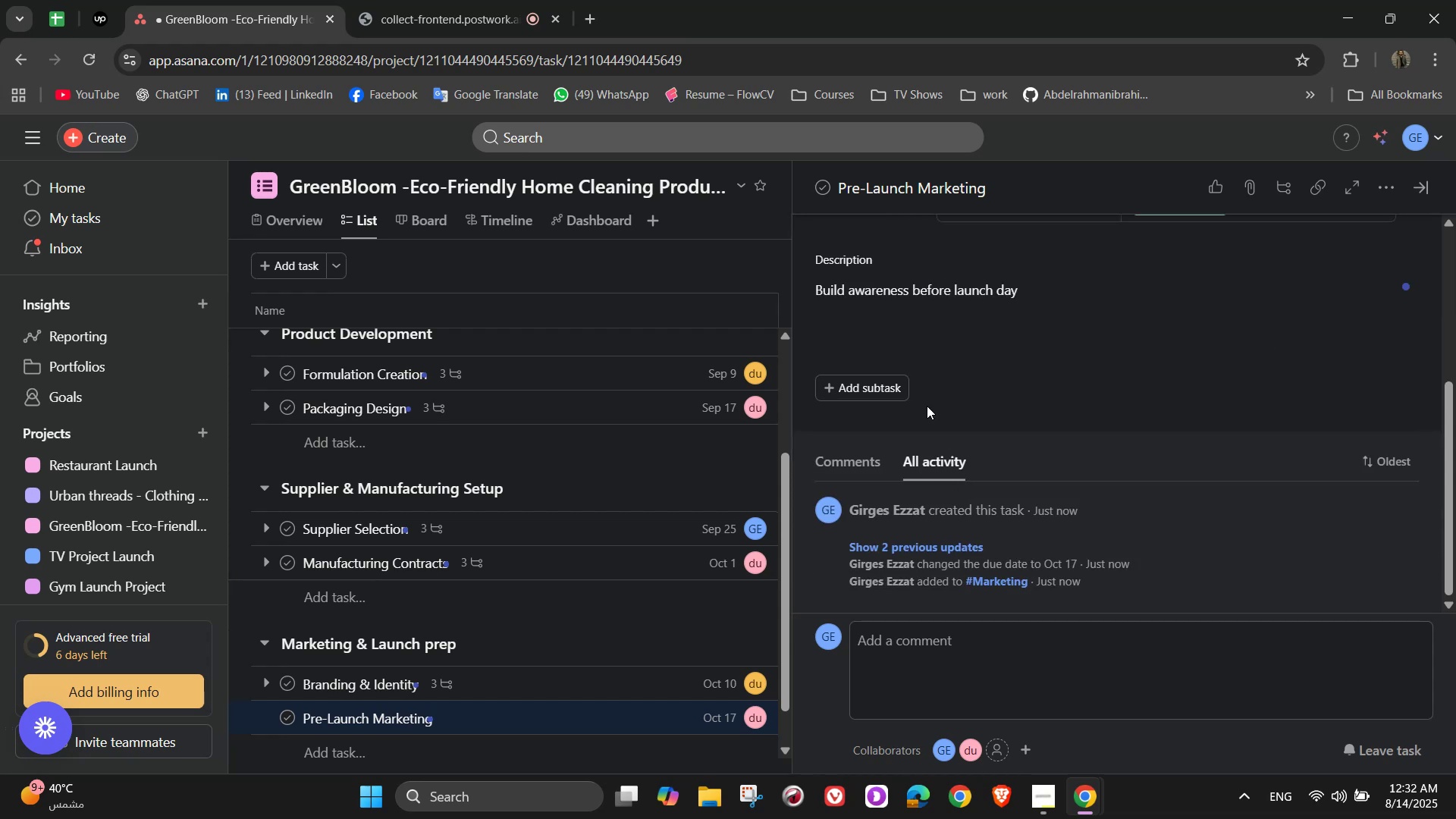 
double_click([881, 388])
 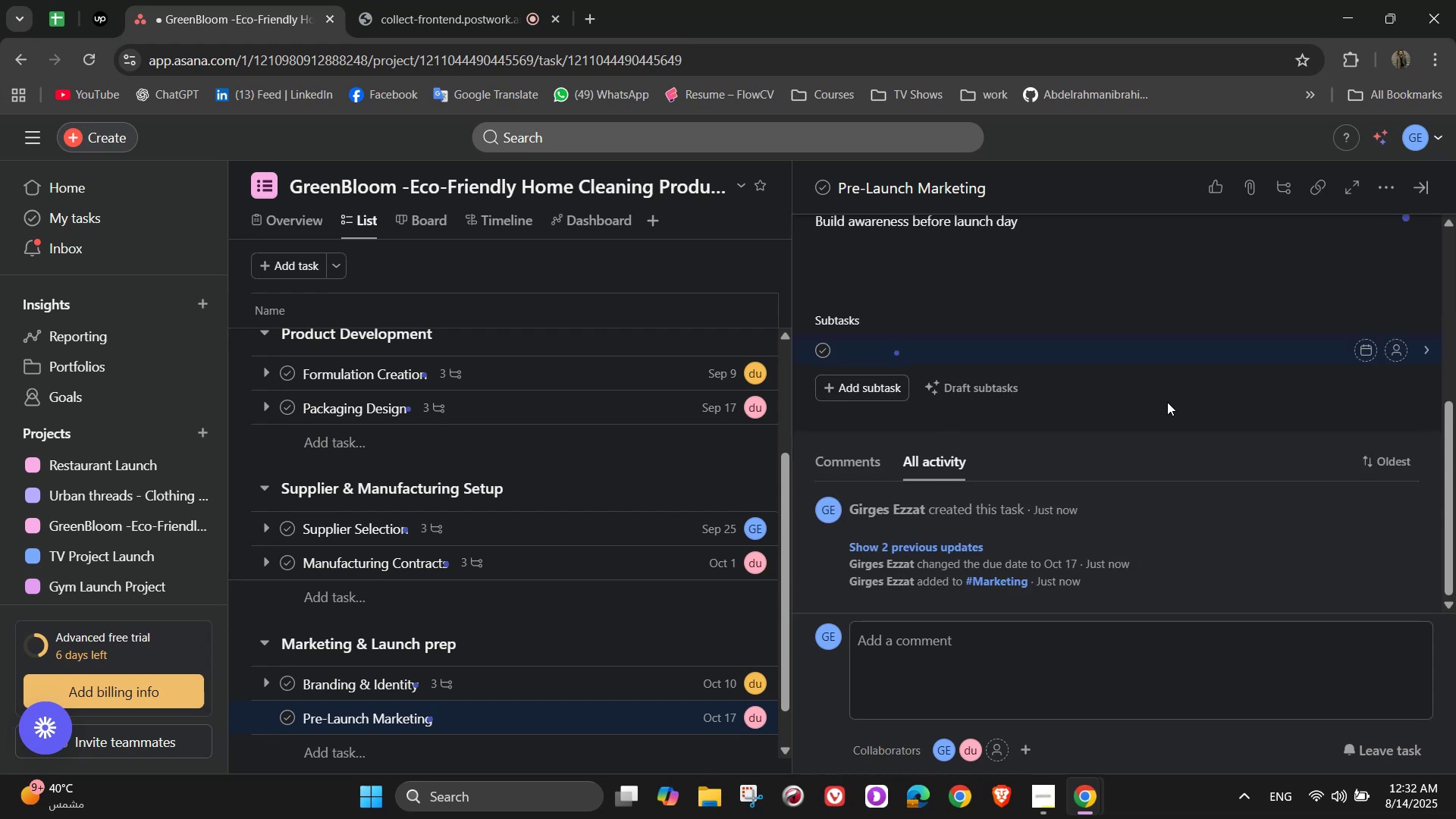 
type(Launch website and social cham)
key(Backspace)
type(nnels)
key(NumpadEnter)
type(Schedule )
 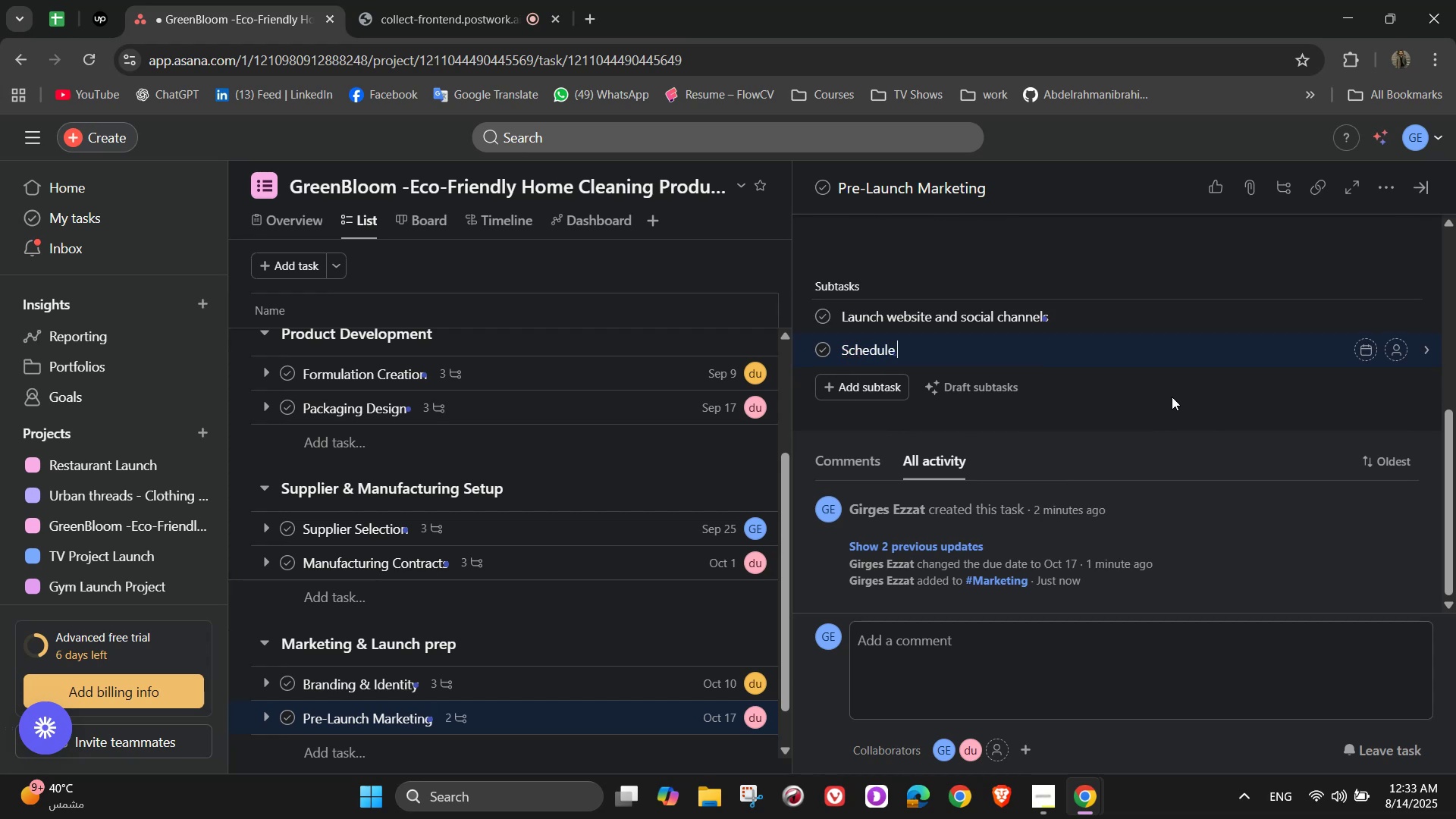 
wait(6.15)
 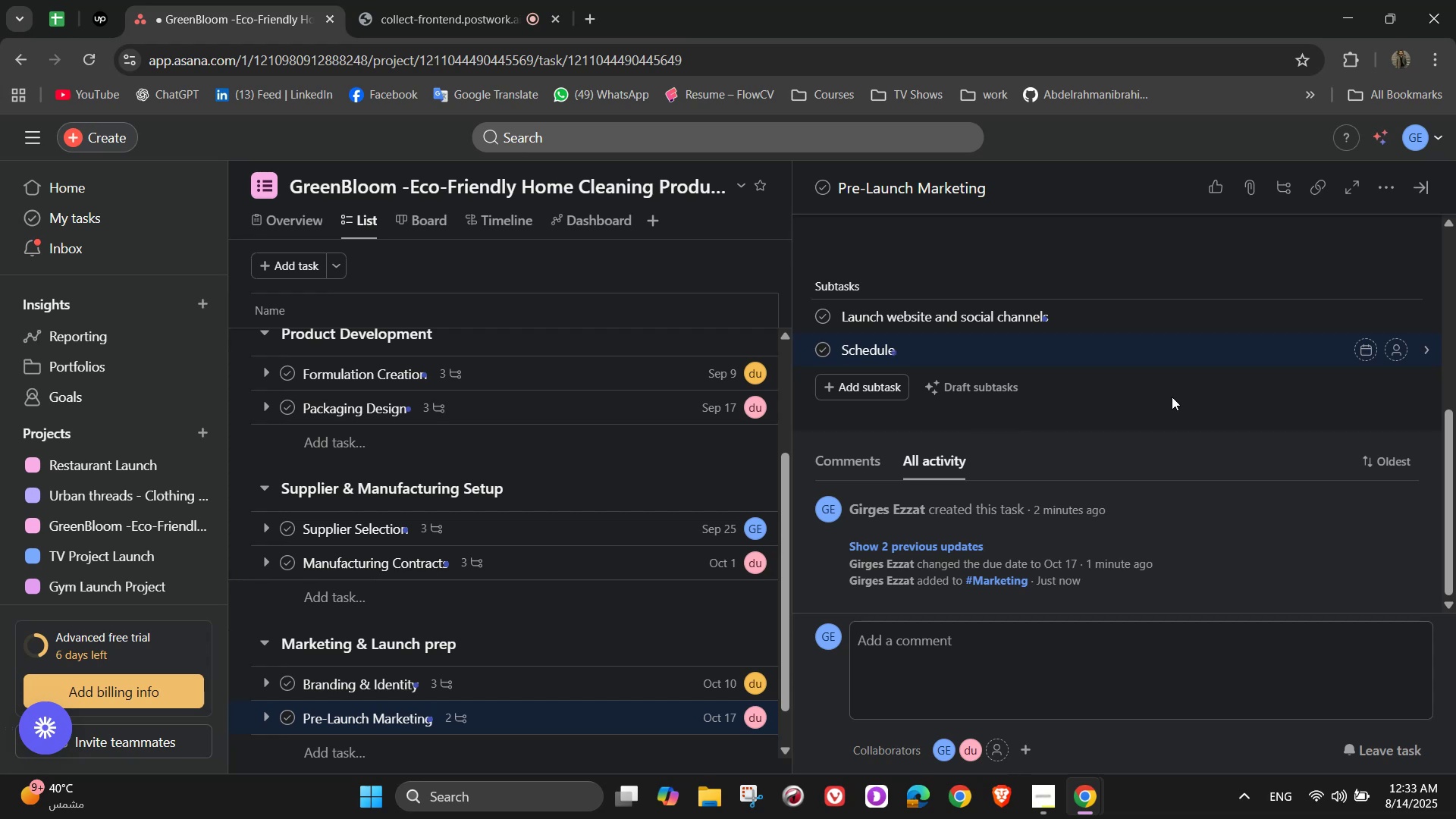 
type(social content calendar)
 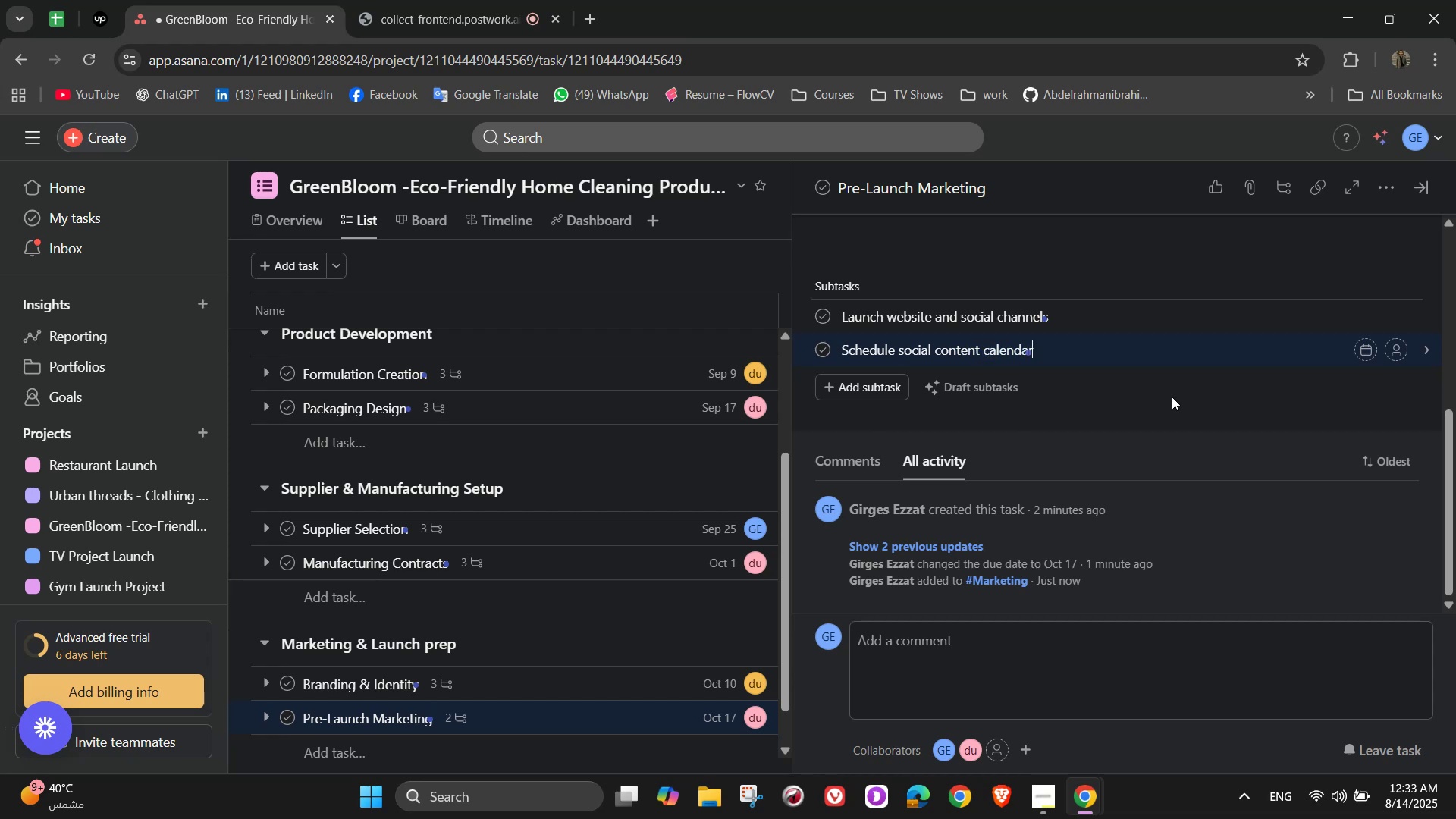 
key(Enter)
 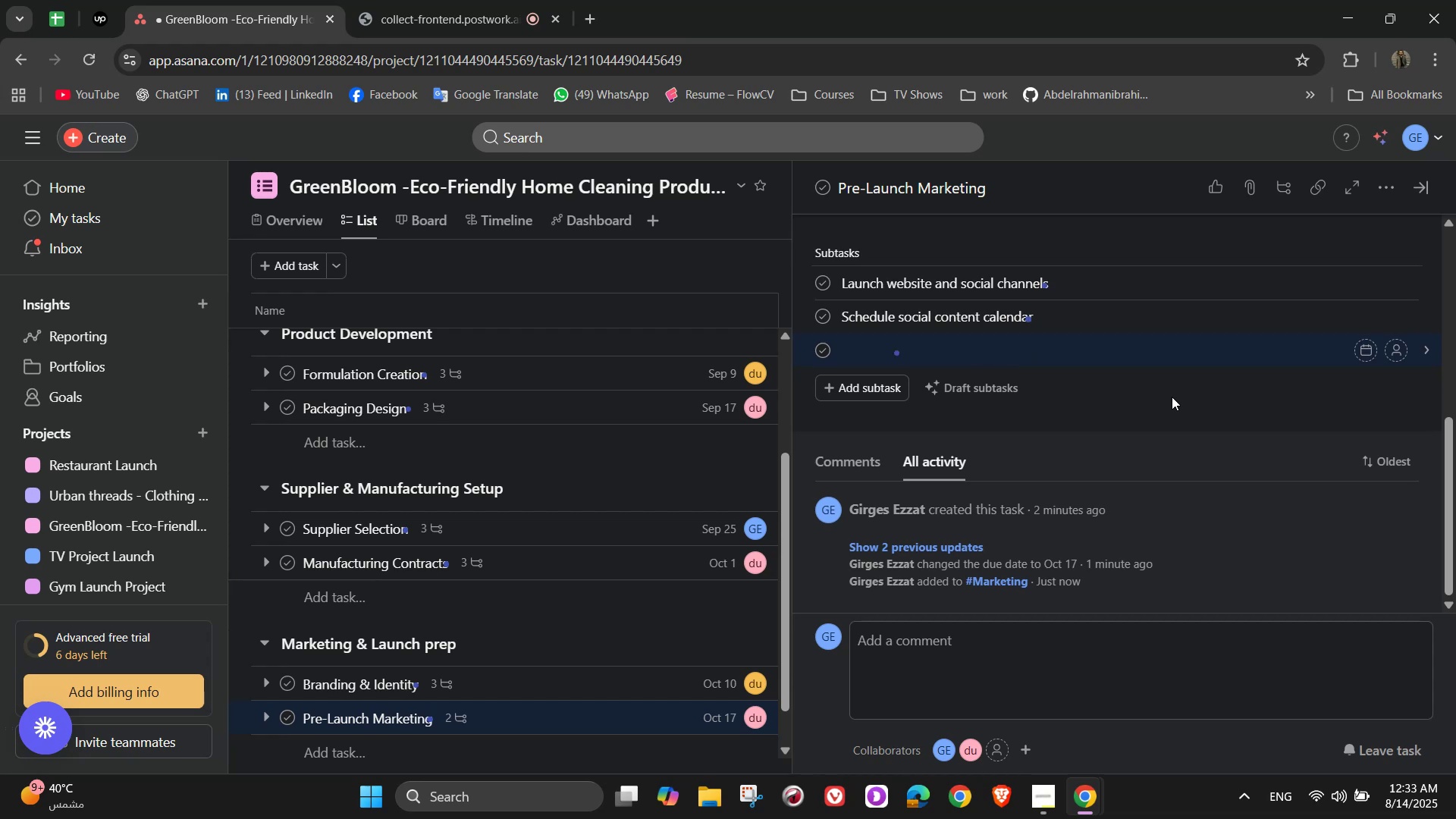 
type(Partner wir)
key(Backspace)
type(th eco-influencers)
 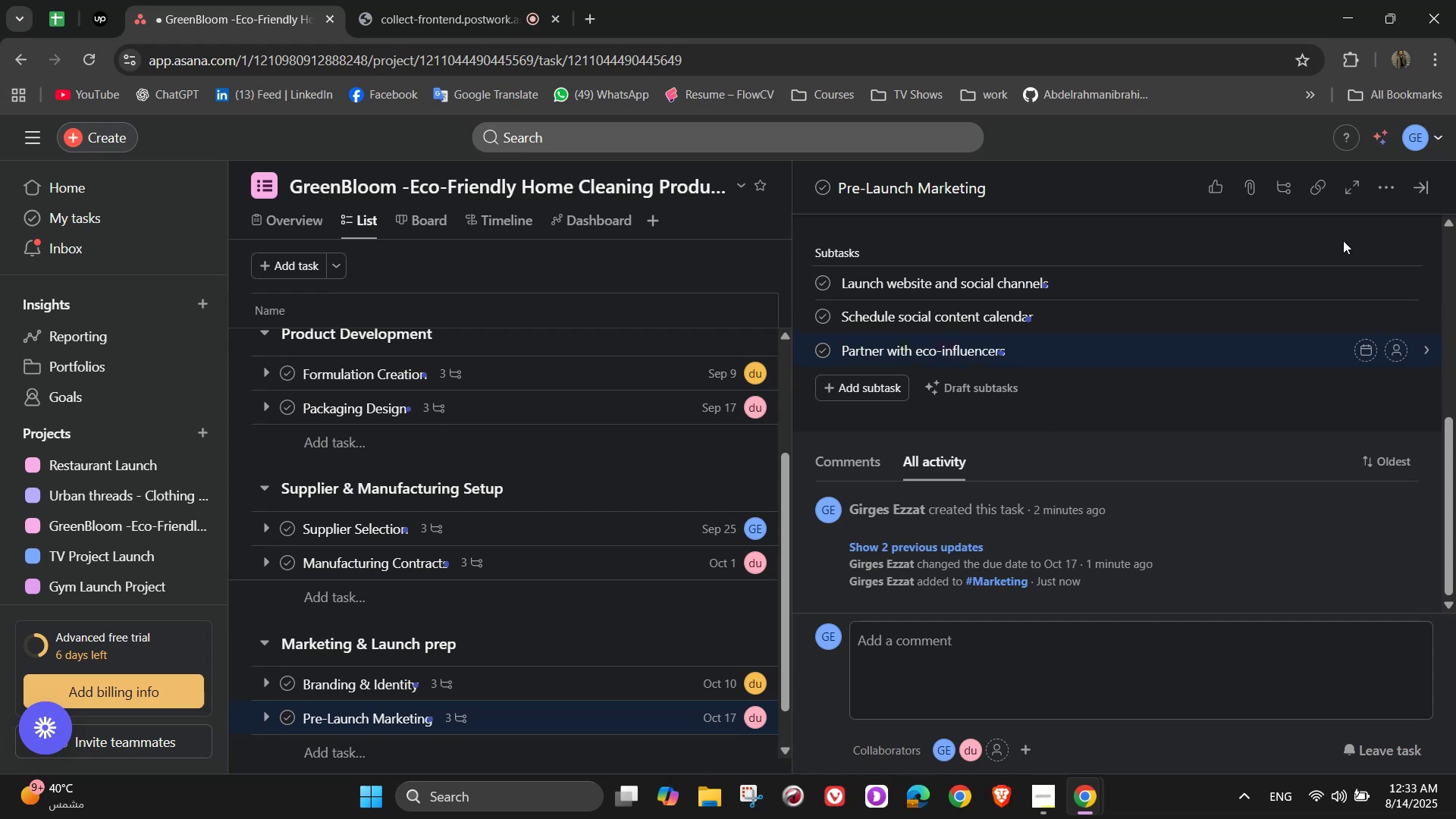 
left_click([1399, 284])
 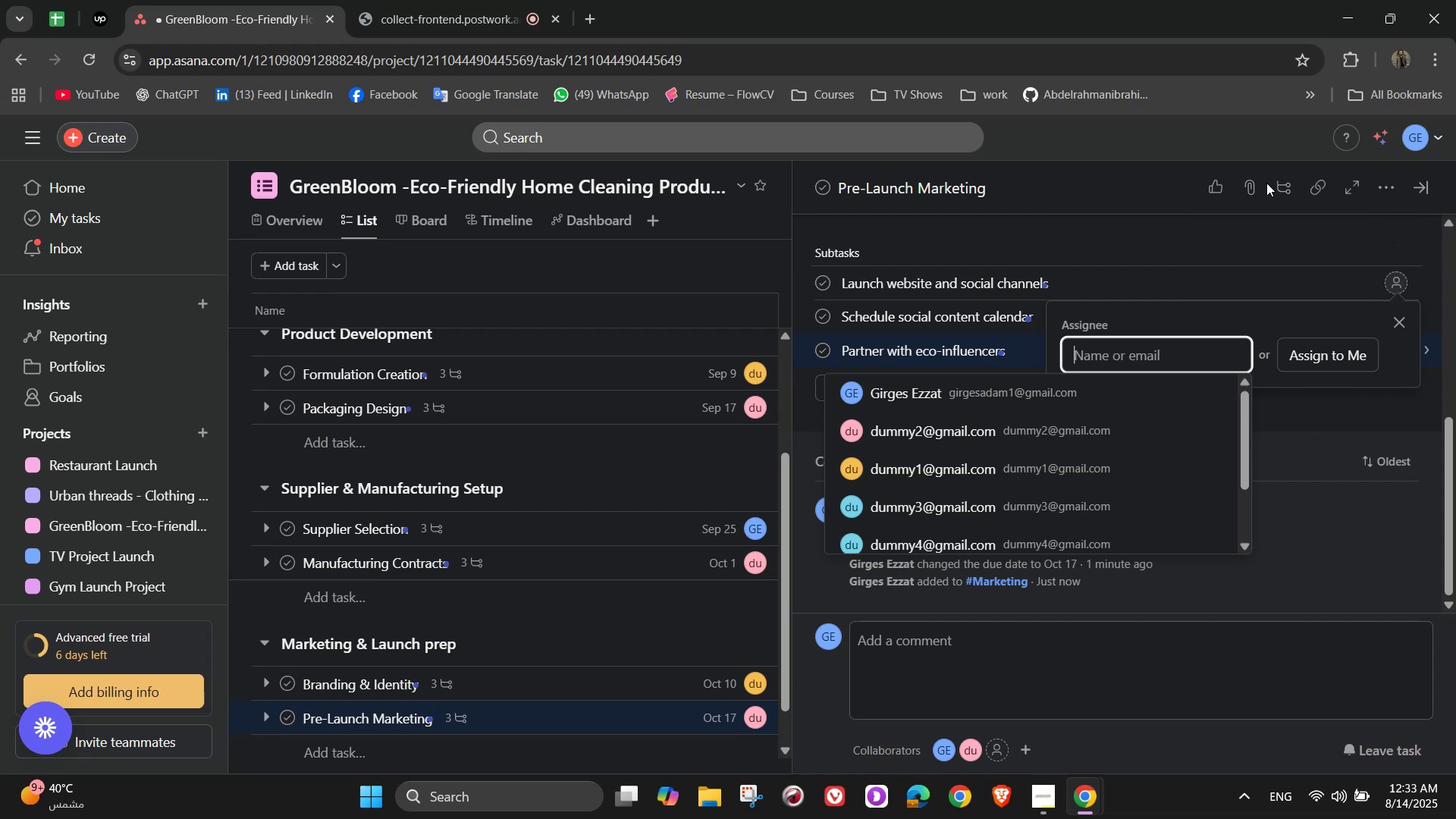 
wait(5.87)
 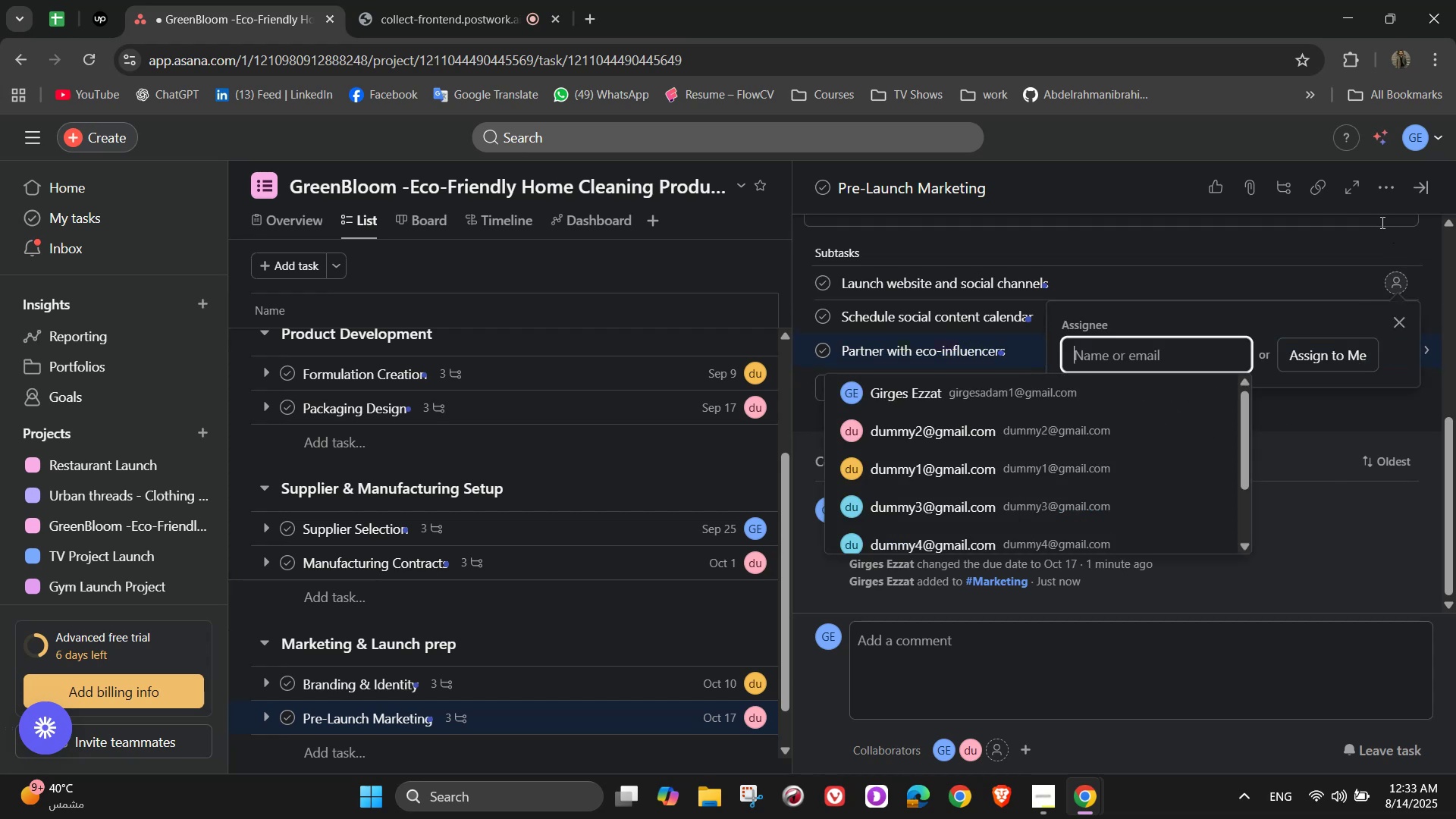 
left_click([1095, 460])
 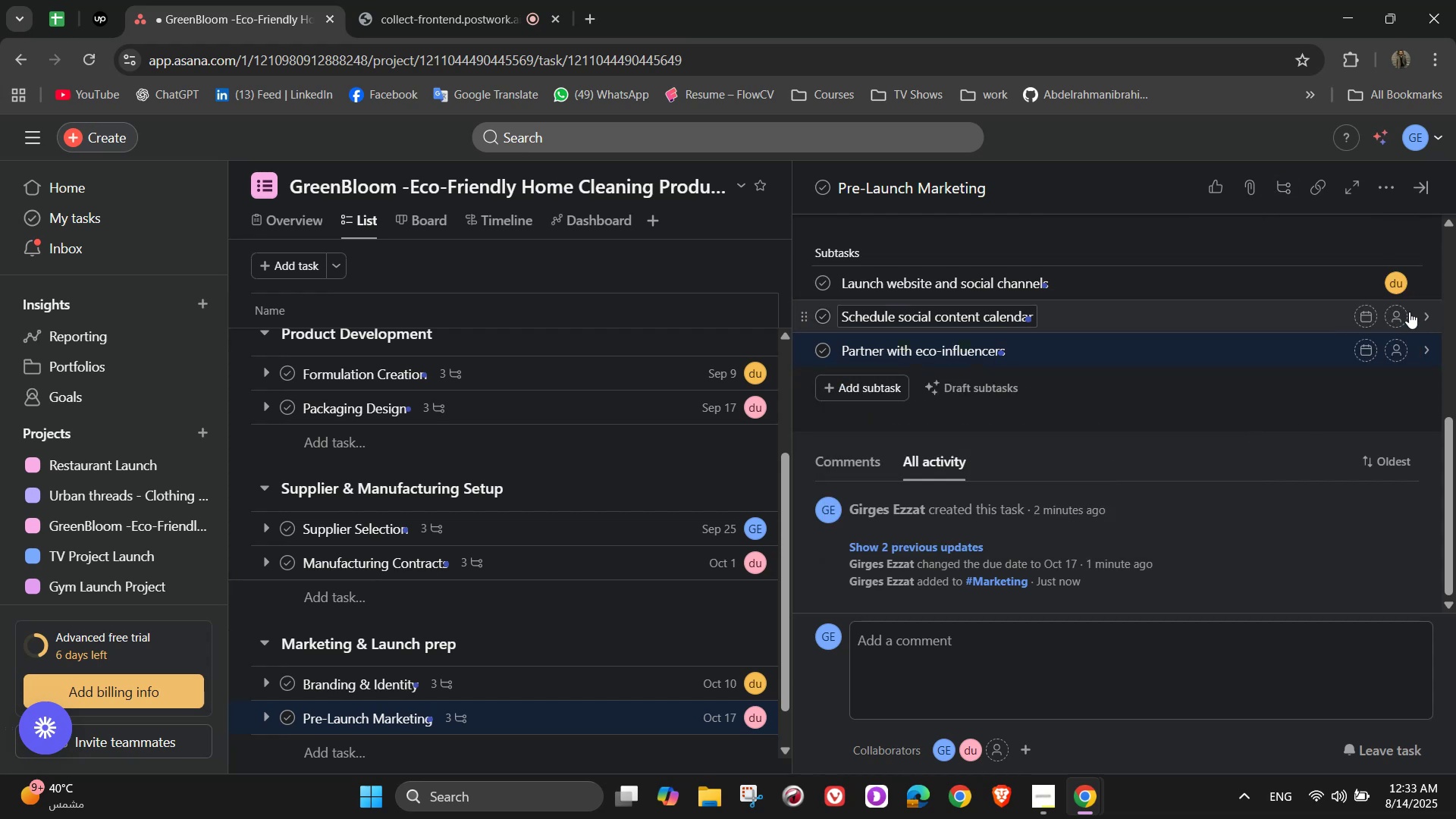 
left_click([1396, 312])
 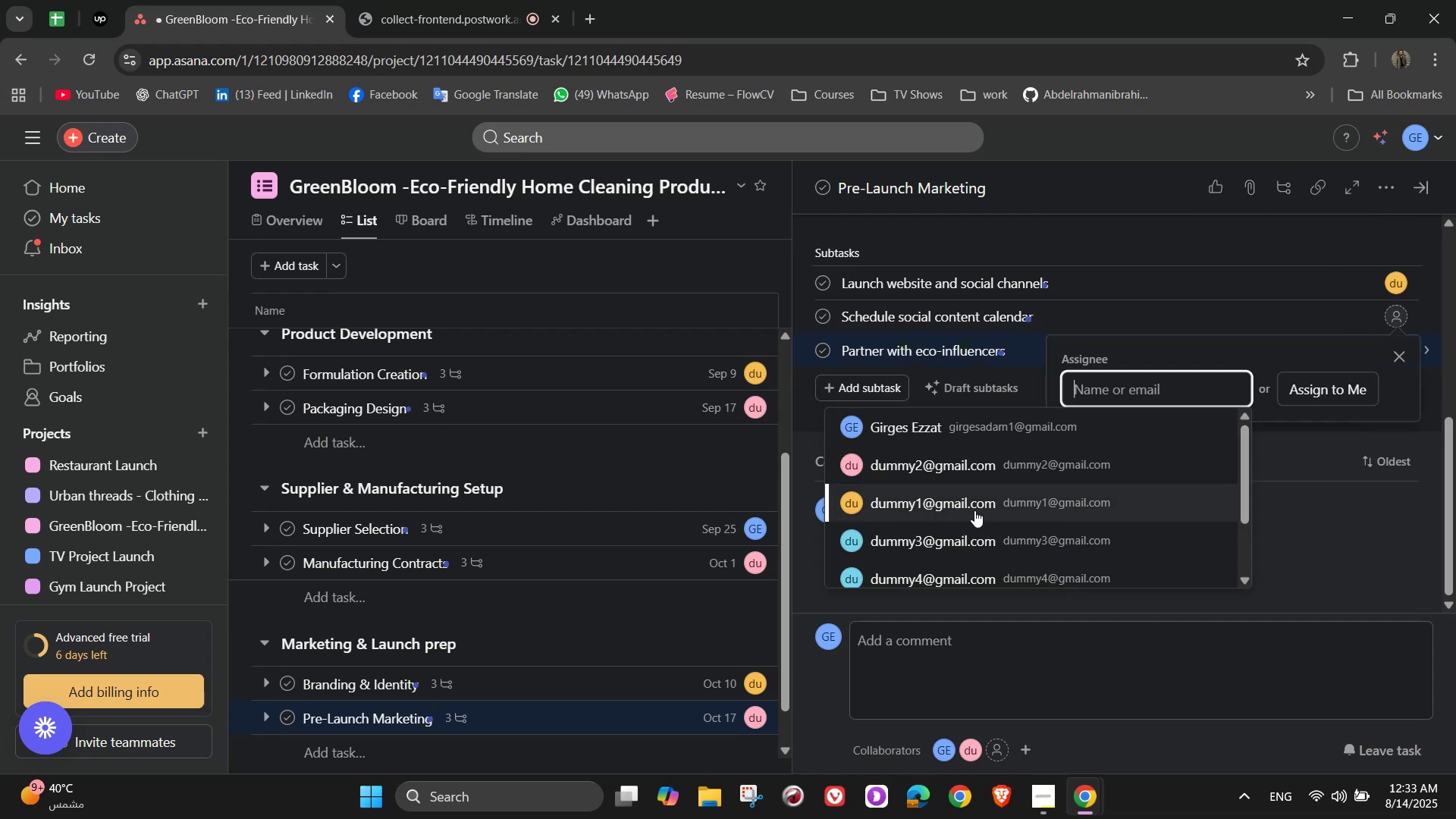 
left_click([977, 464])
 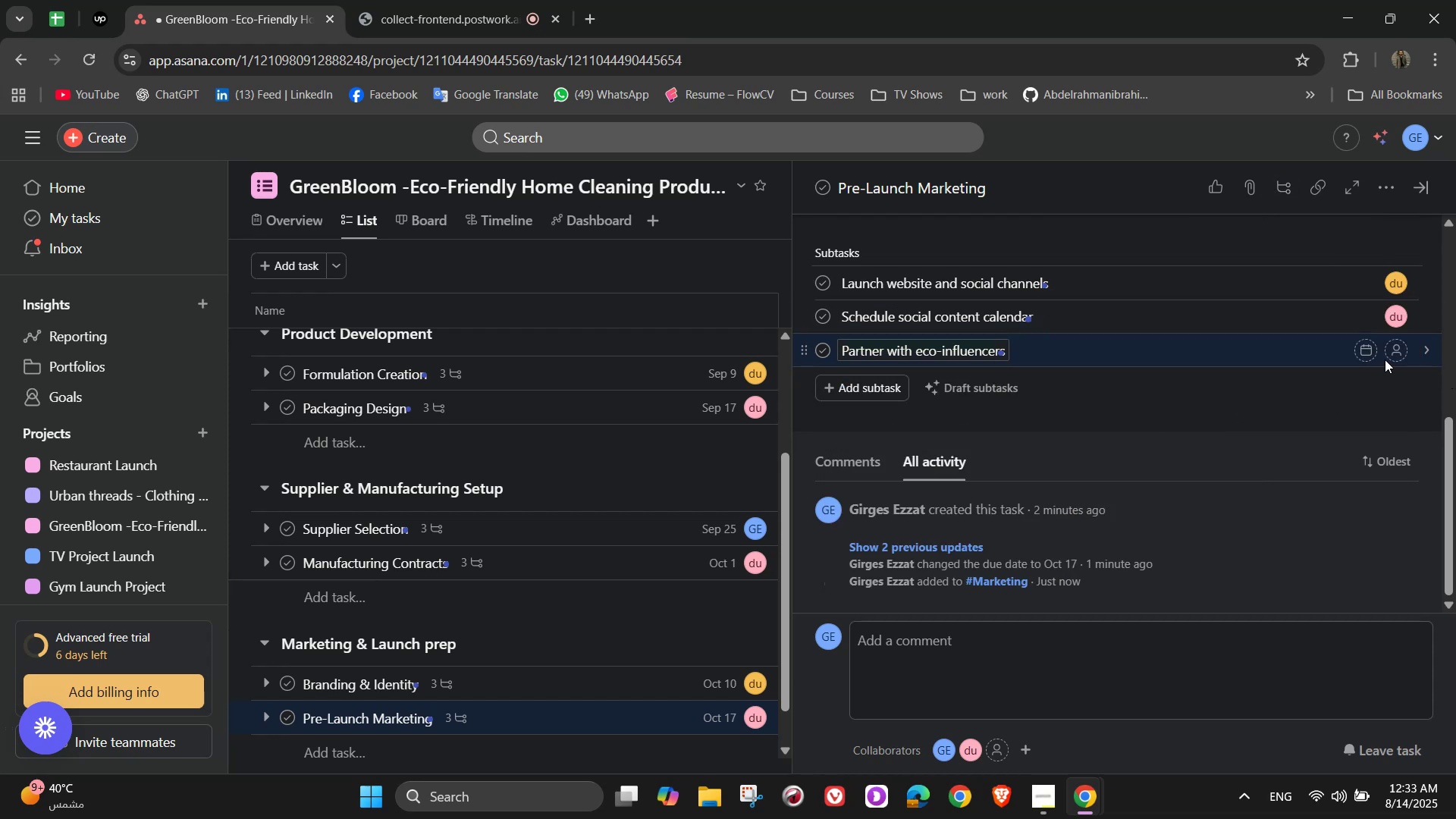 
double_click([1395, 358])
 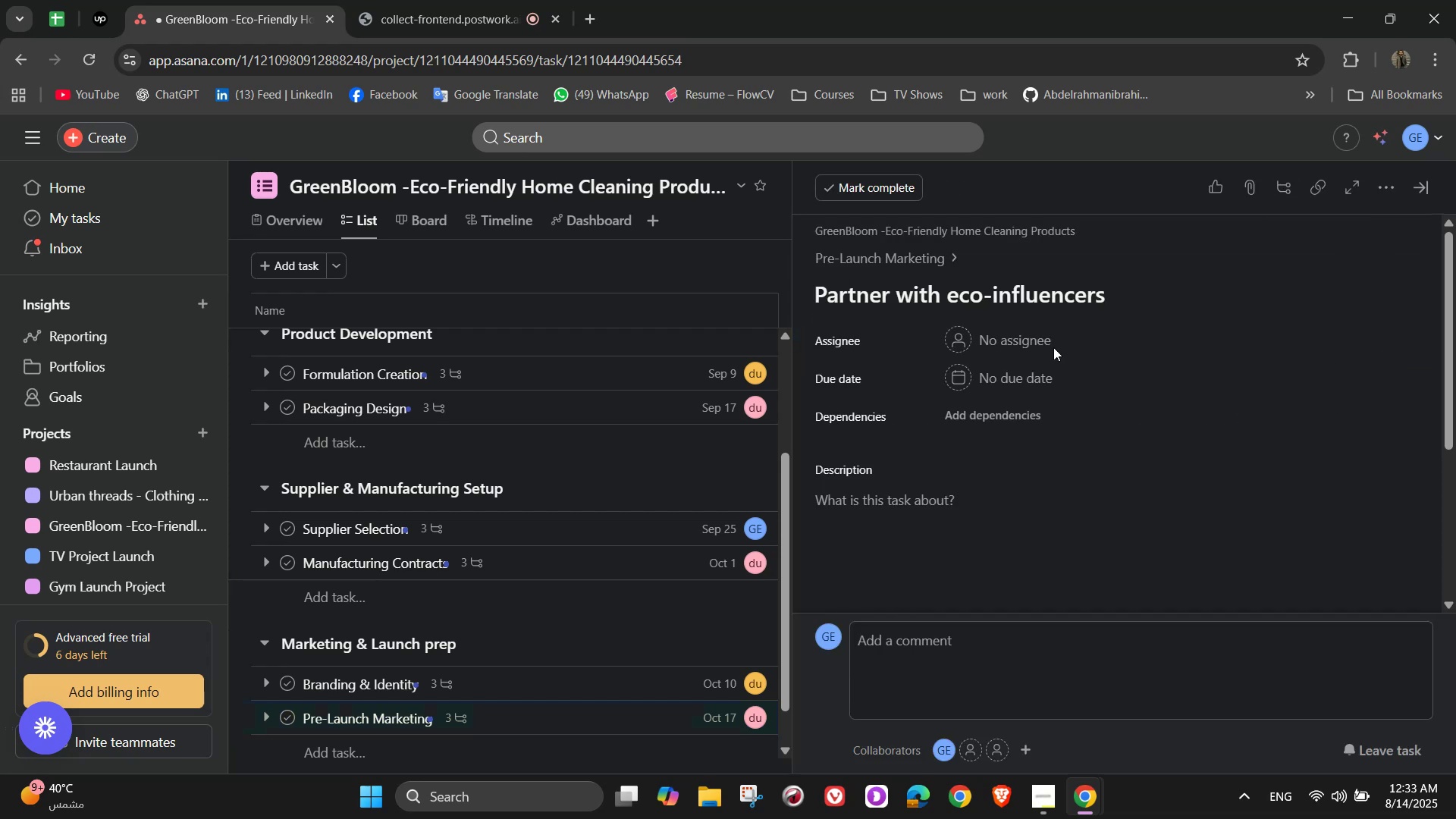 
left_click([1046, 350])
 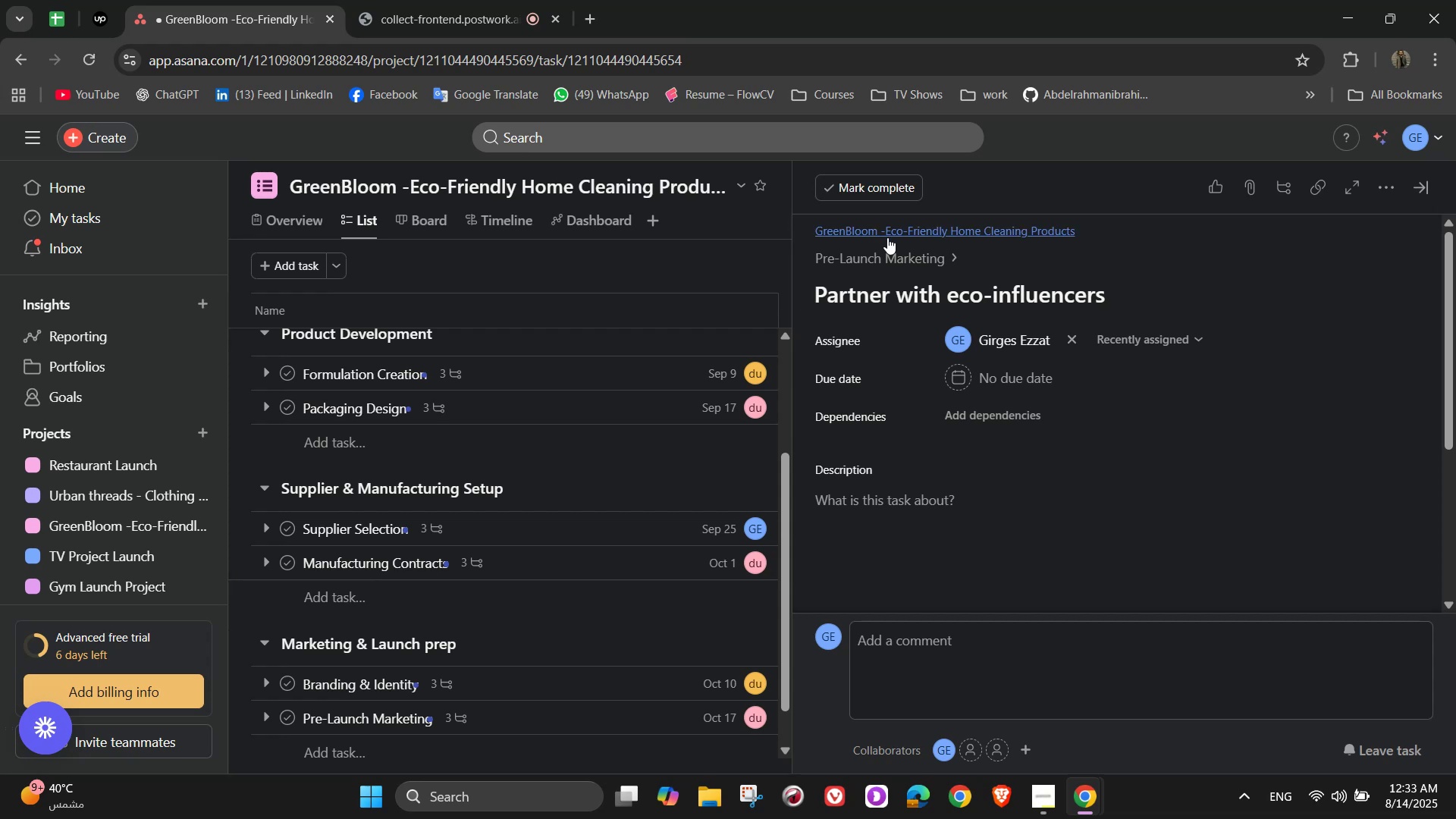 
double_click([927, 254])
 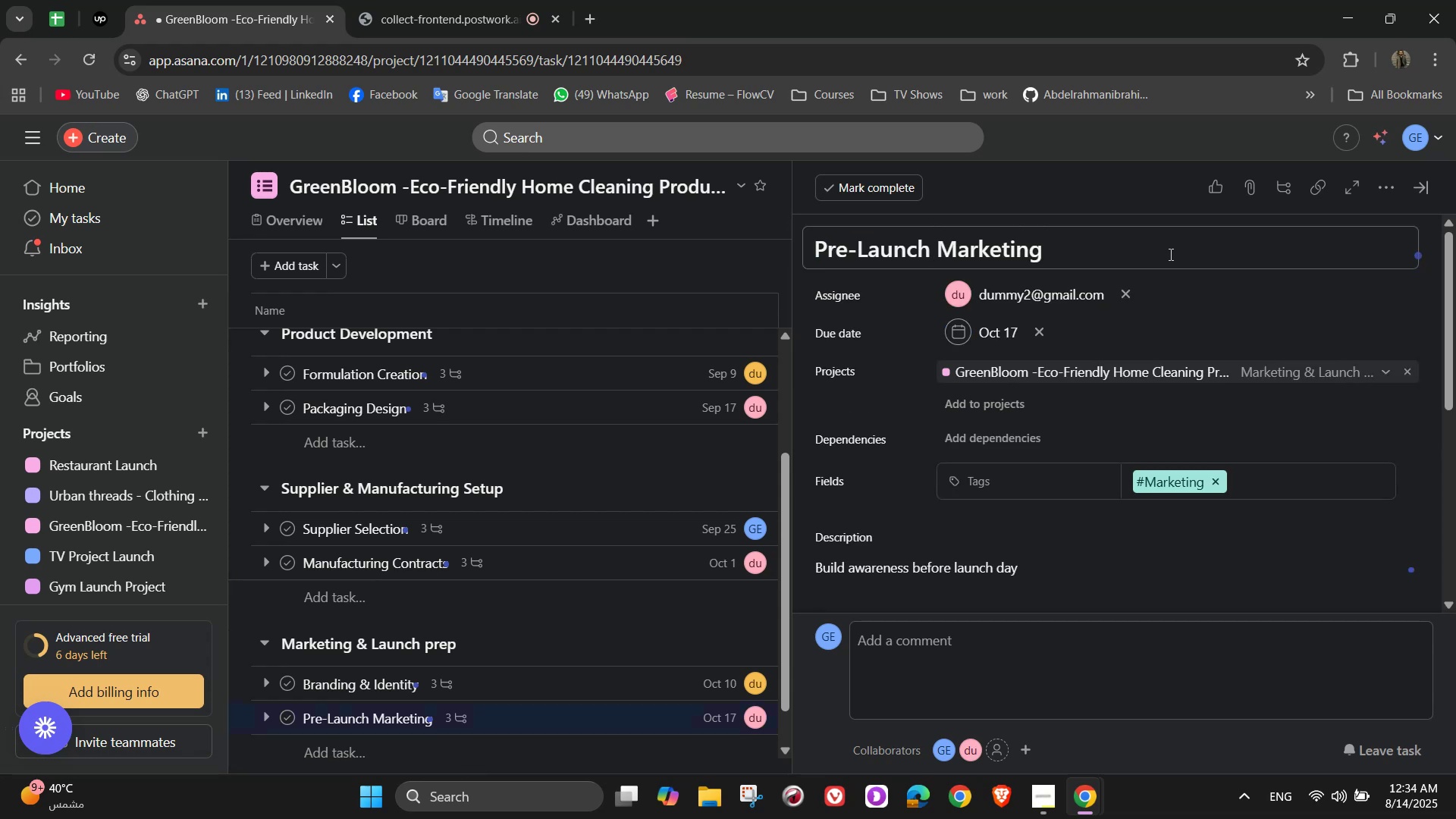 
scroll: coordinate [1128, 457], scroll_direction: down, amount: 4.0
 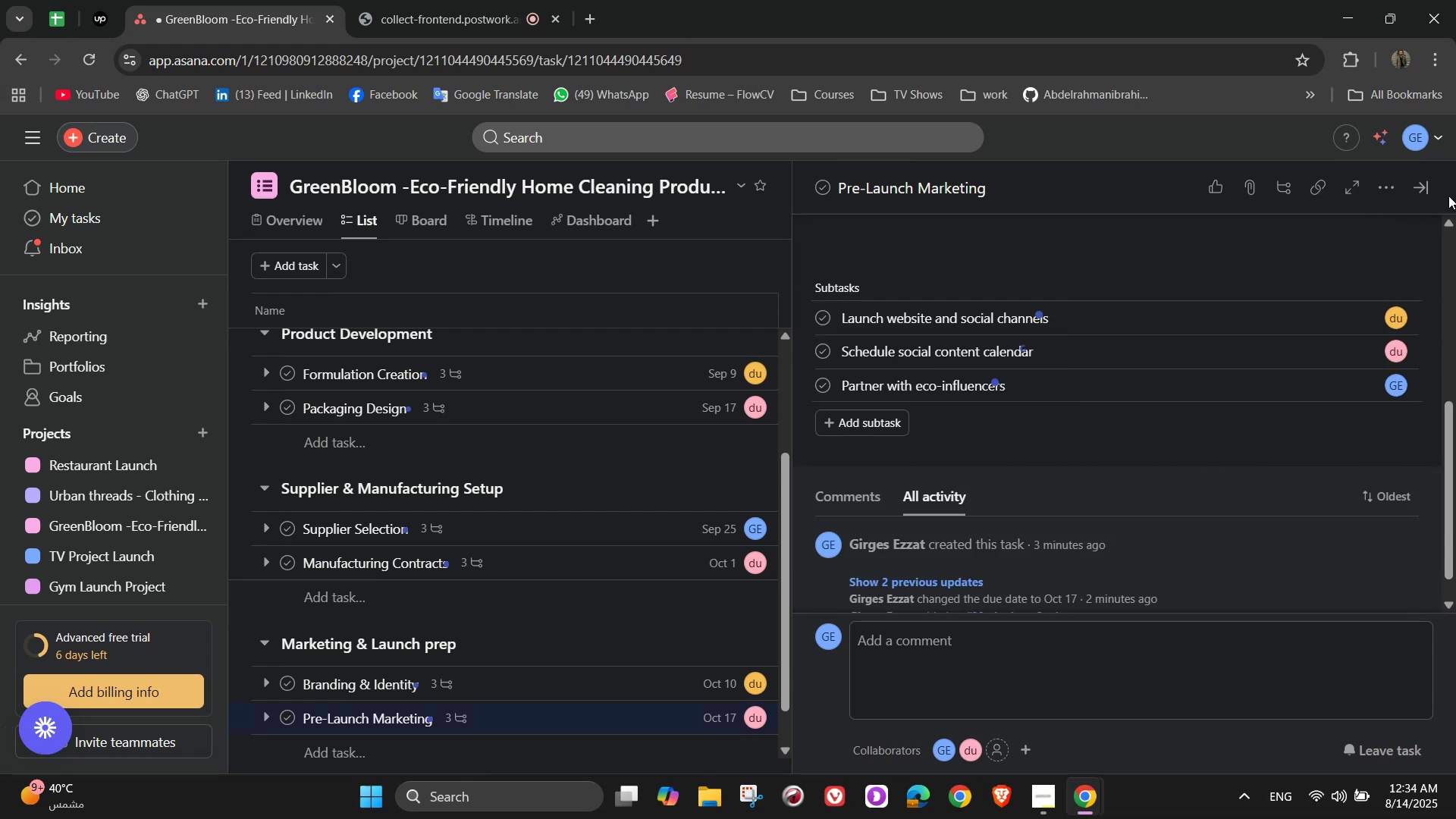 
left_click([1430, 188])
 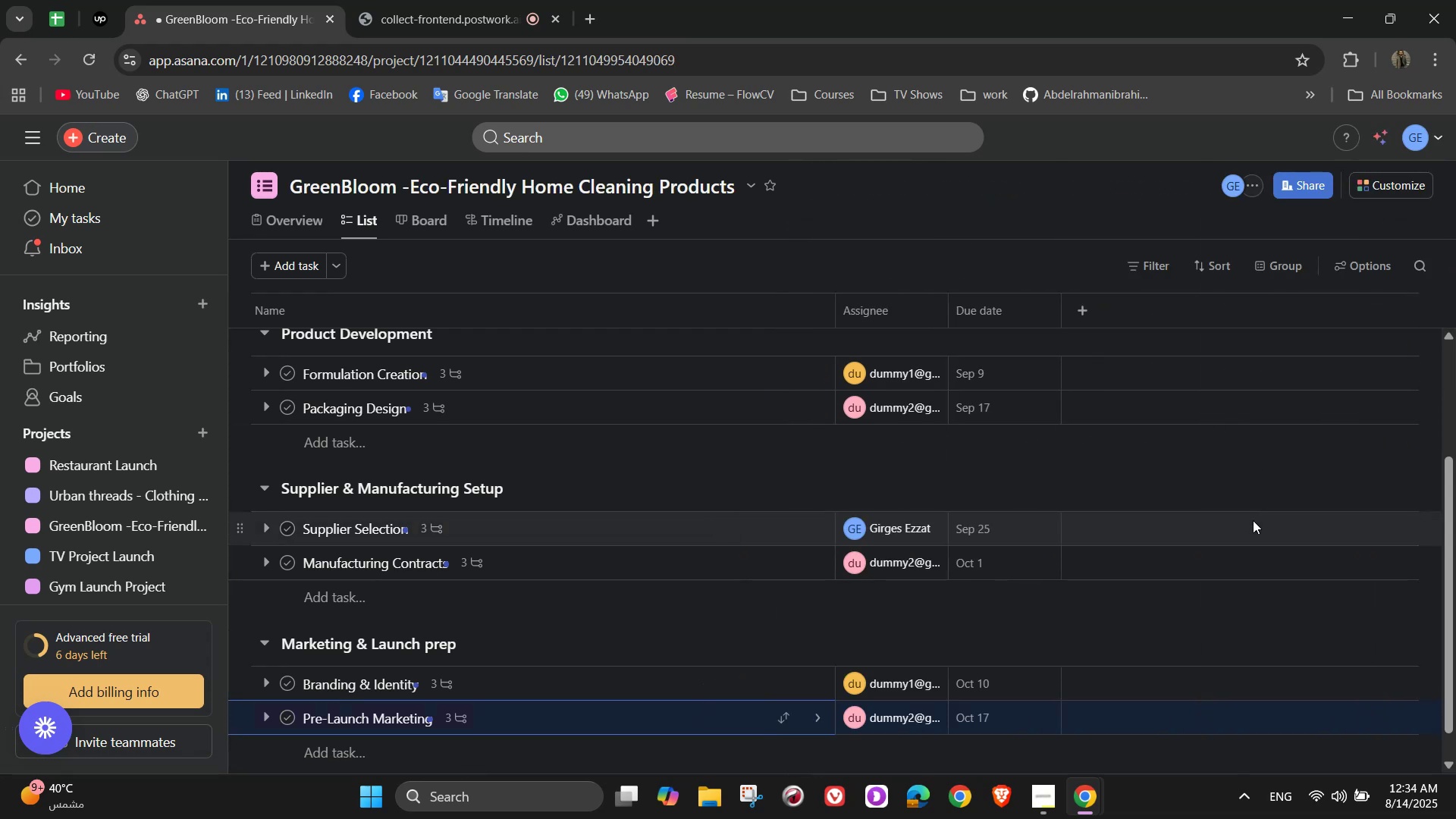 
scroll: coordinate [1076, 573], scroll_direction: down, amount: 2.0
 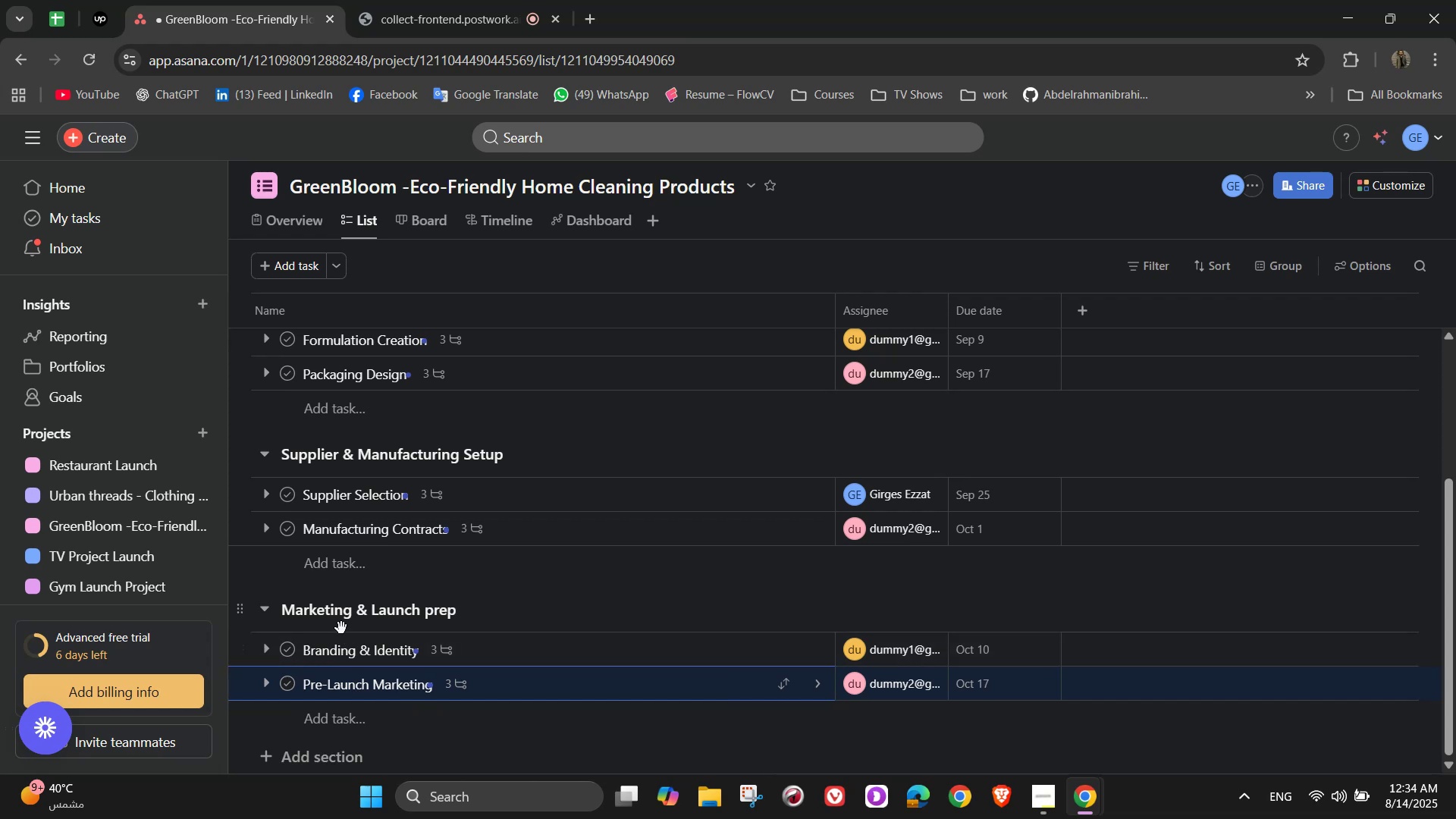 
wait(10.64)
 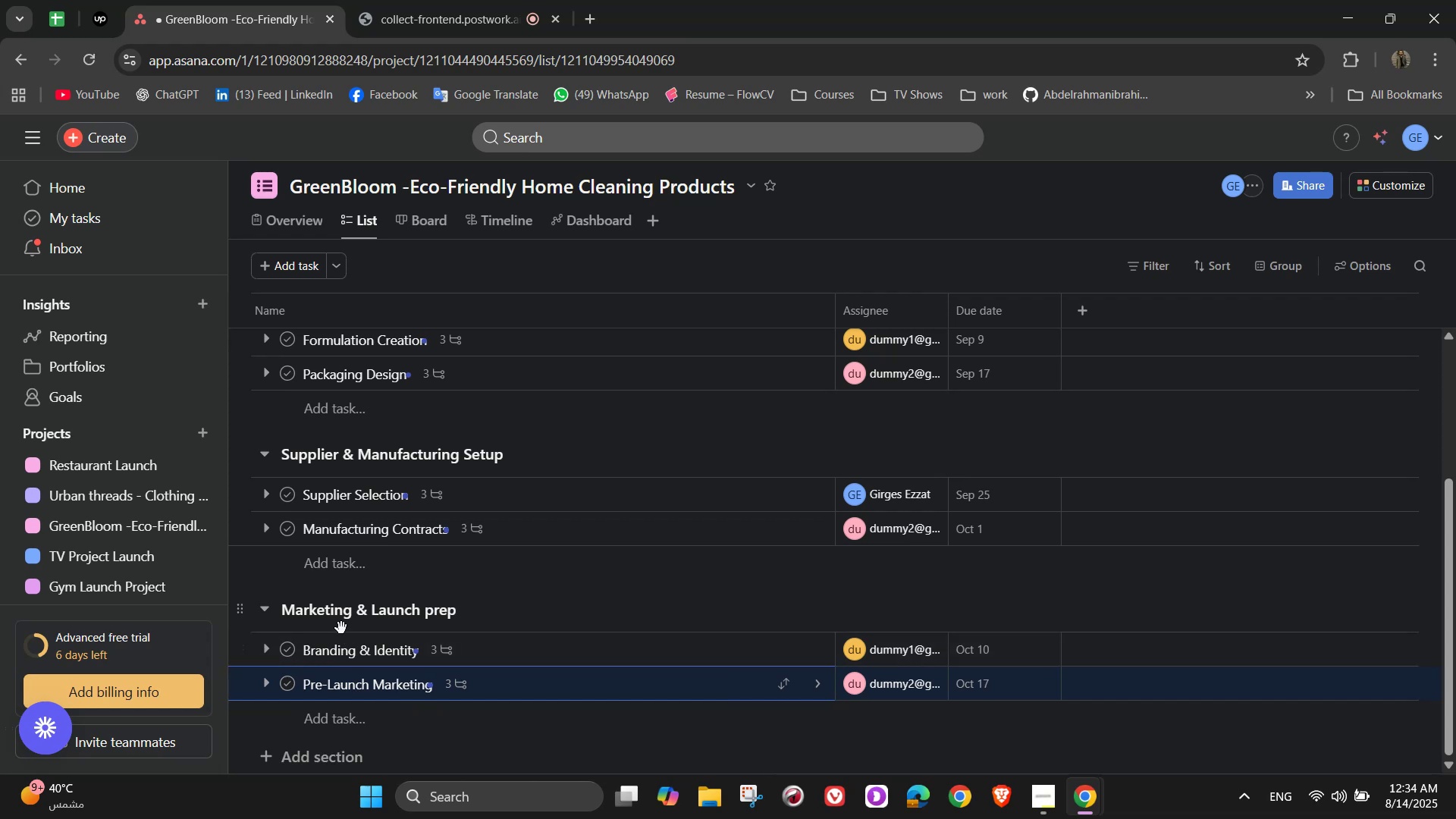 
scroll: coordinate [642, 664], scroll_direction: down, amount: 4.0
 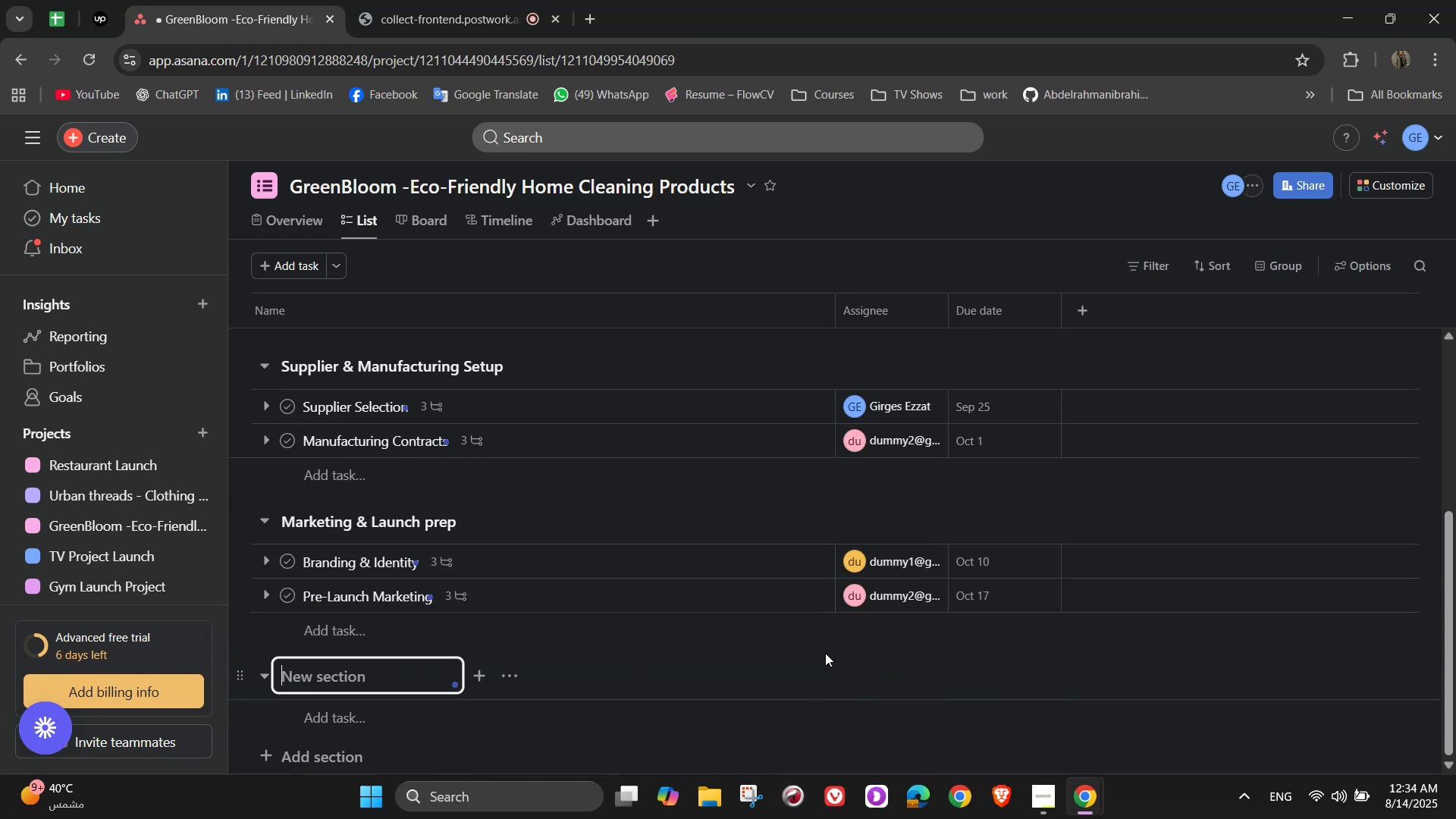 
type(Launch & Post)
 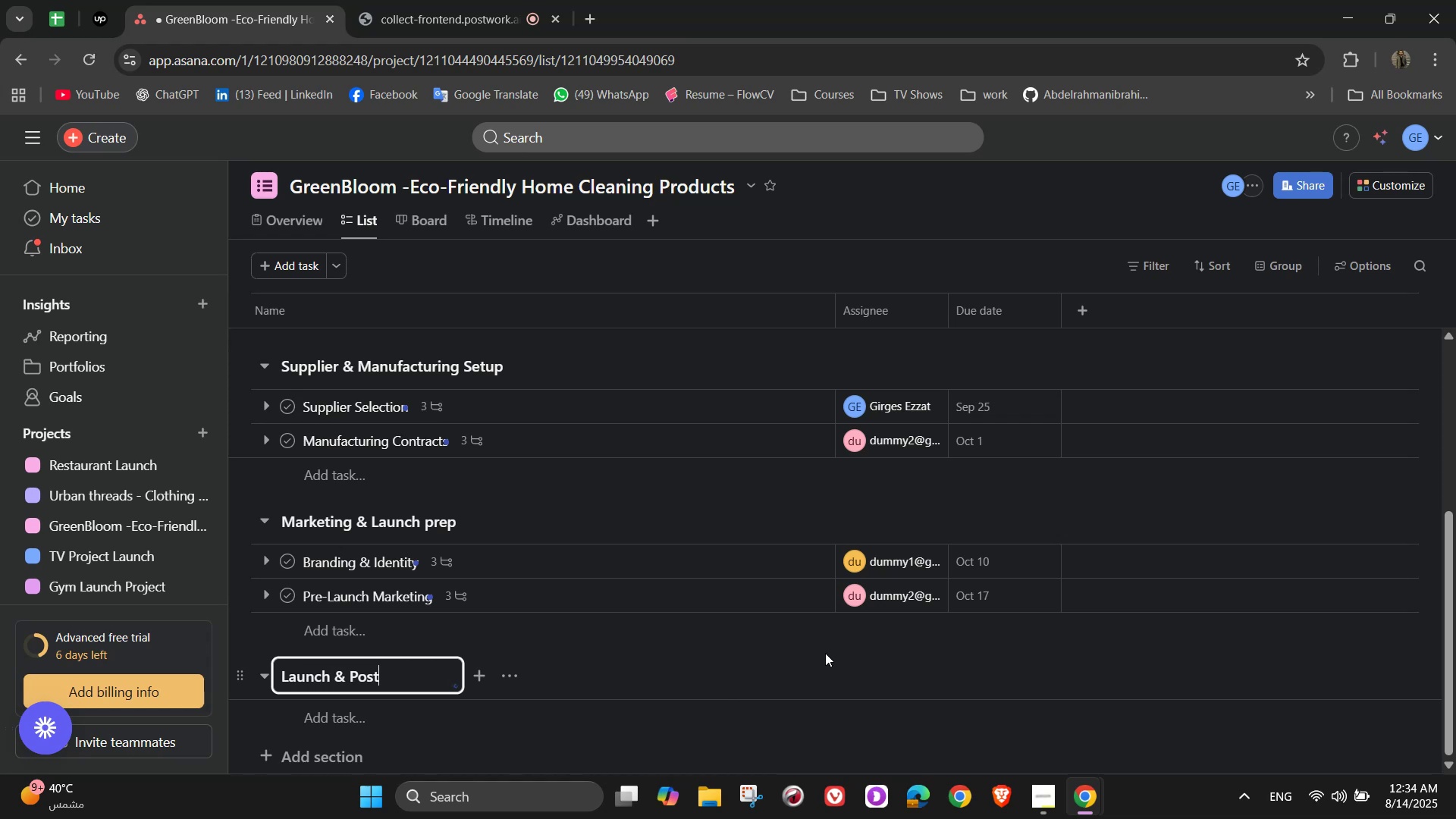 
wait(6.39)
 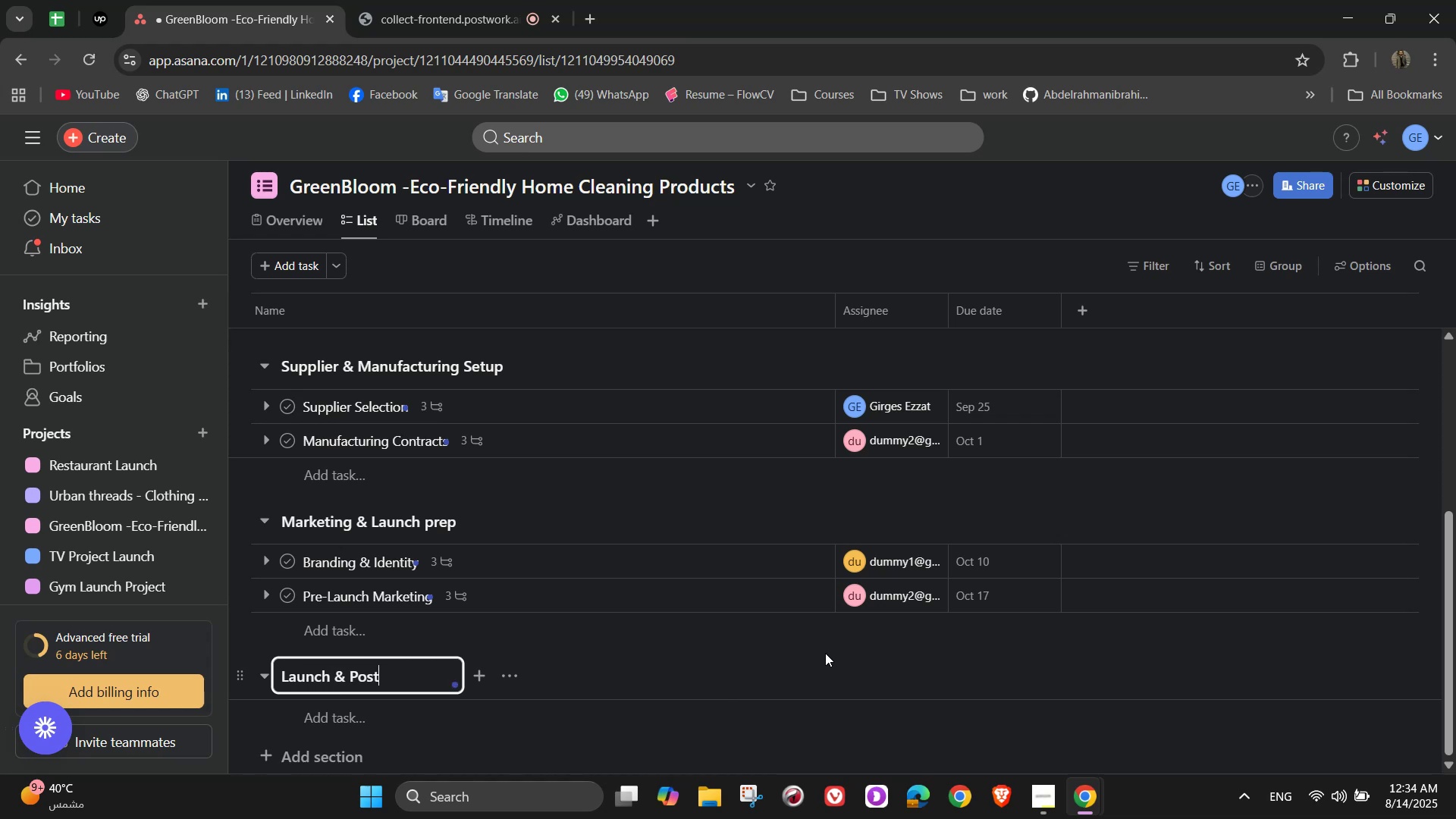 
type(-launch)
 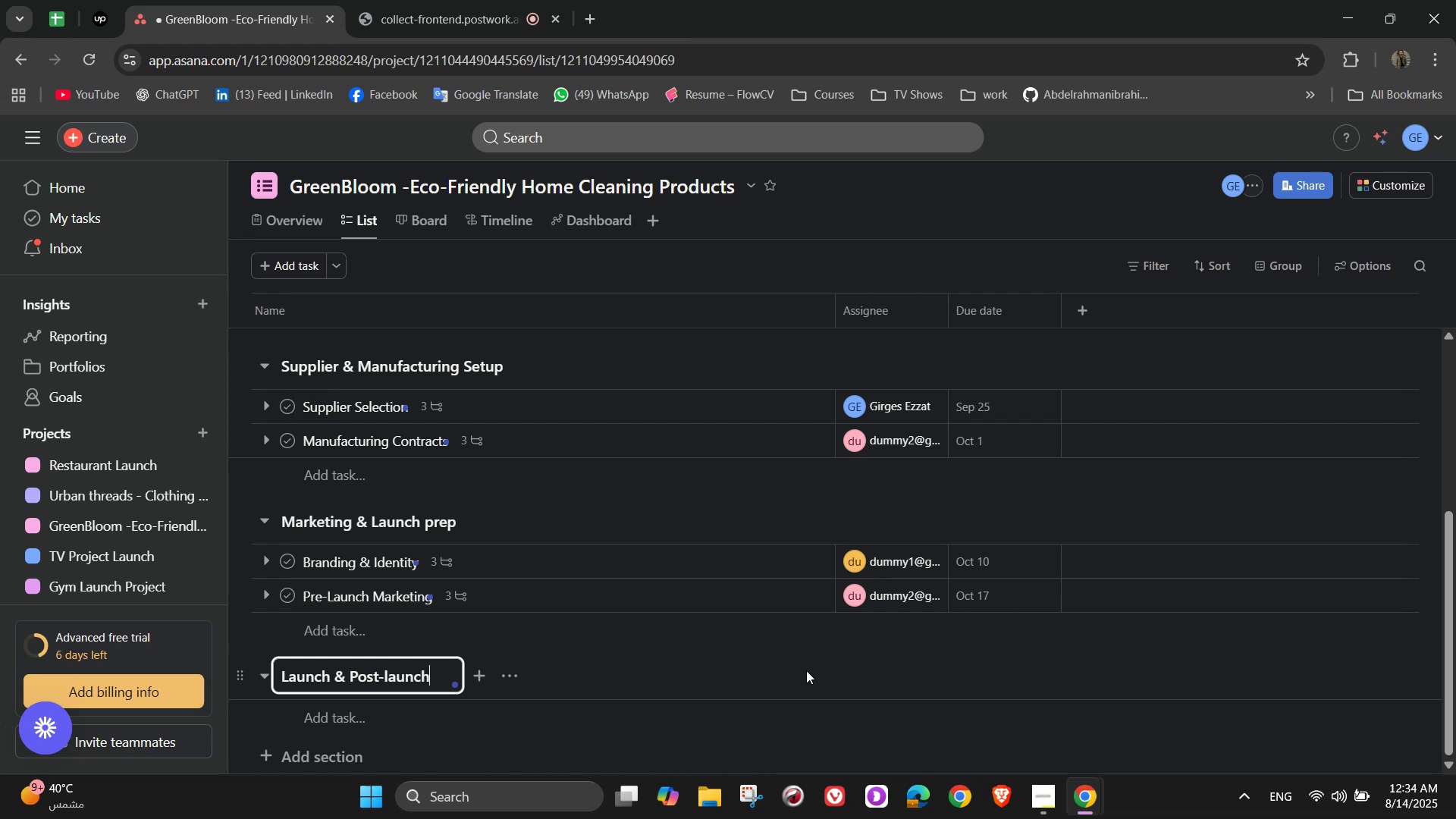 
wait(7.77)
 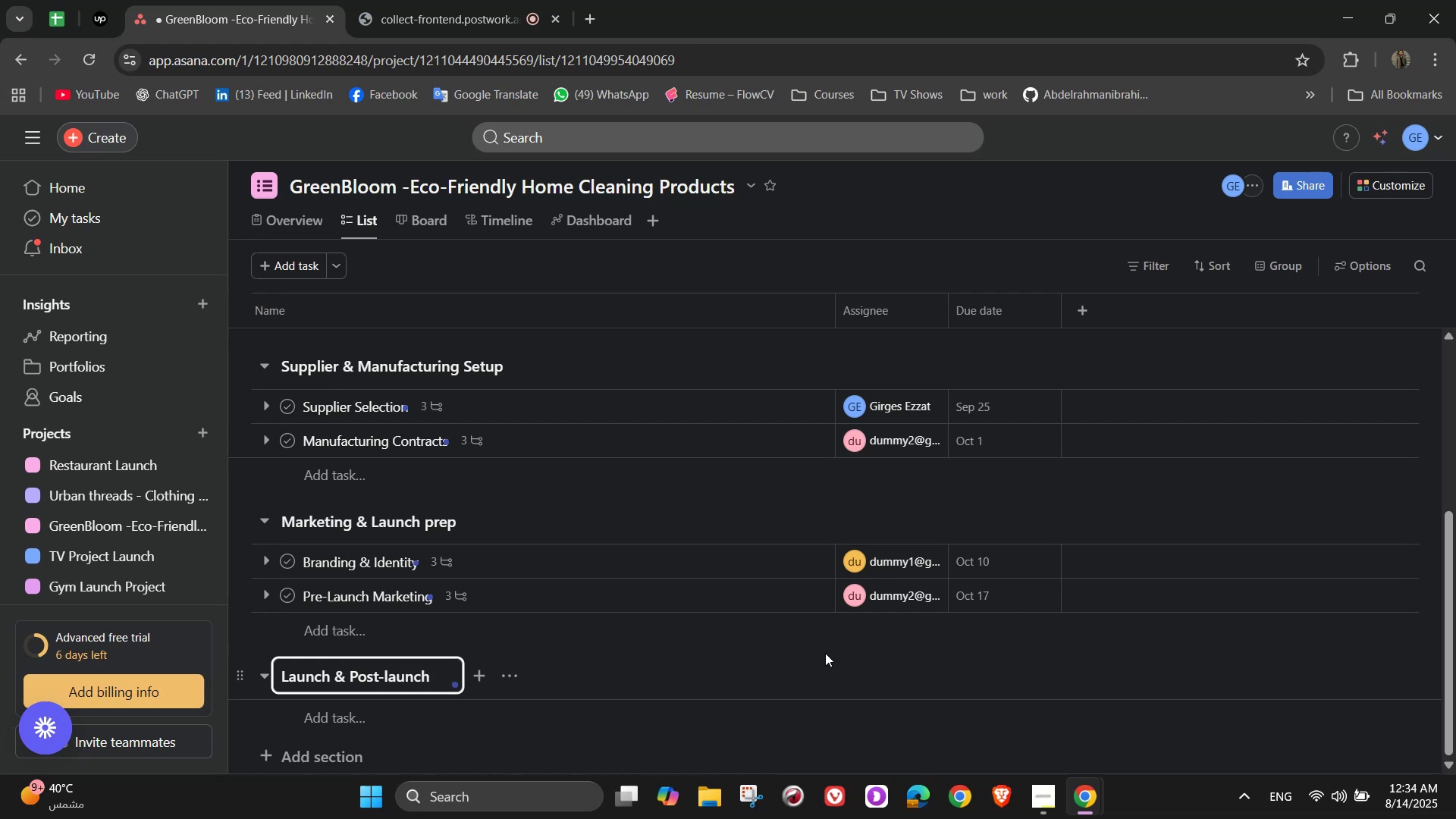 
left_click([388, 724])
 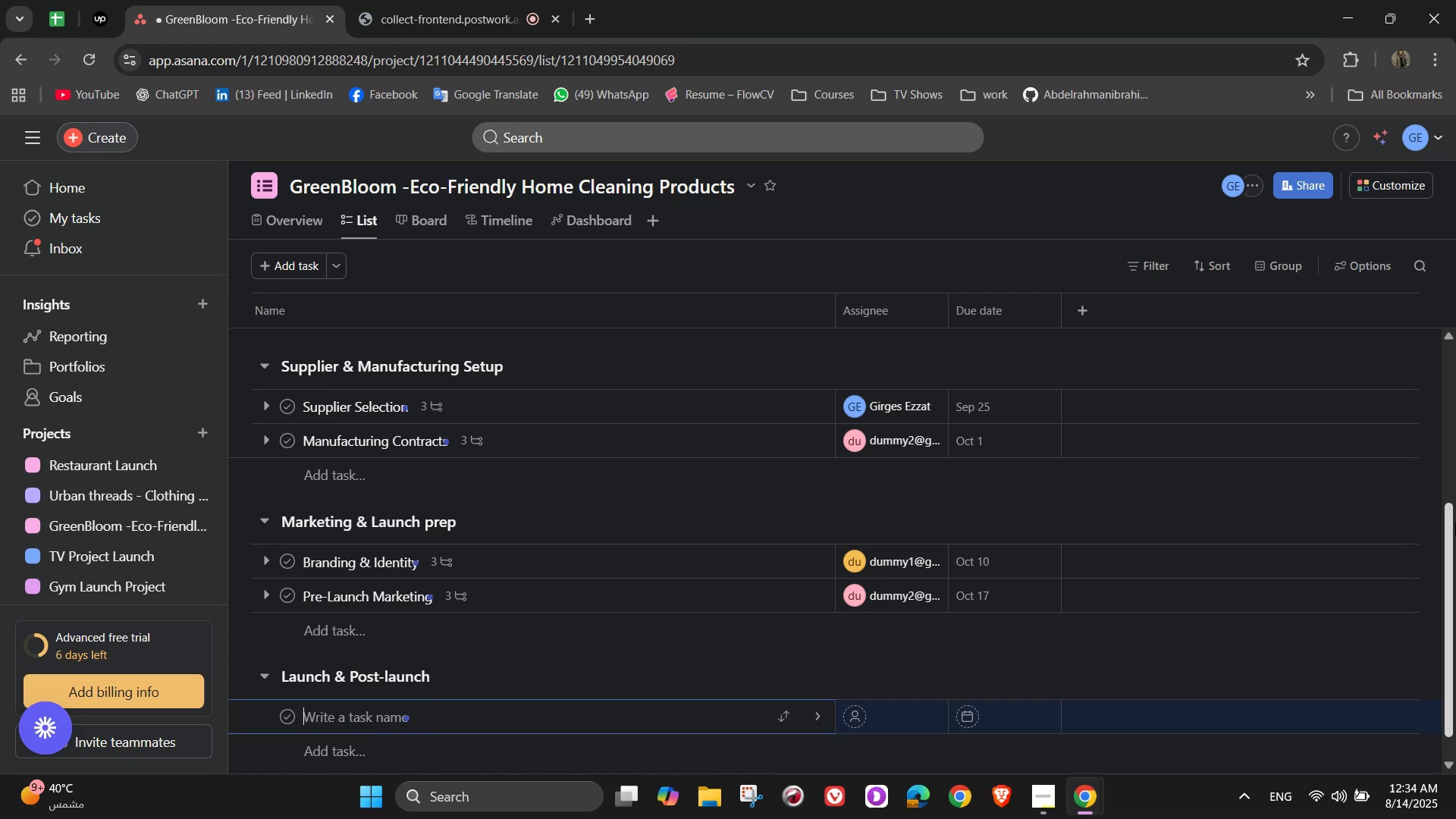 
type(Launch Day Exc)
key(Backspace)
type(ecution)
 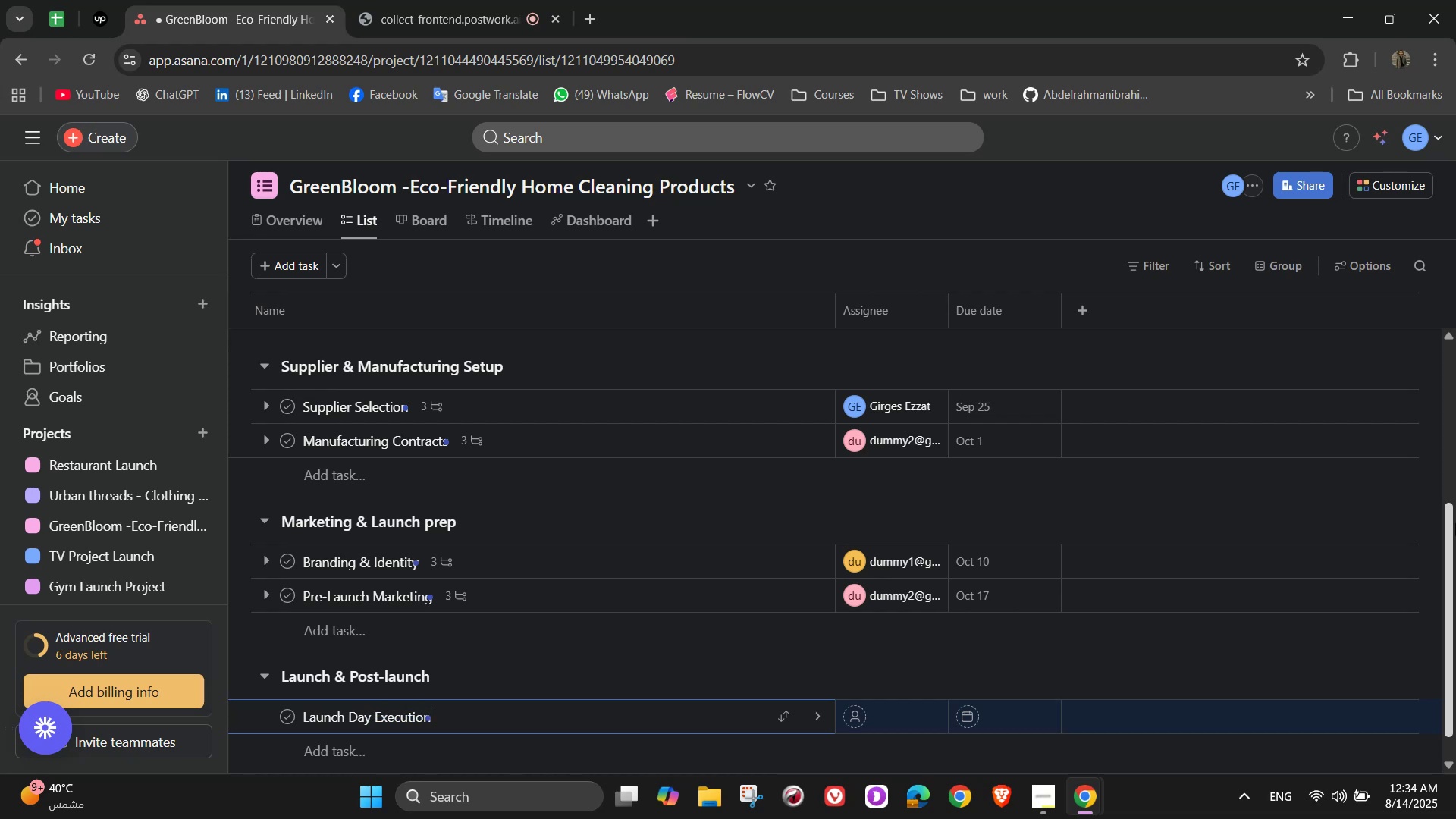 
left_click([824, 714])
 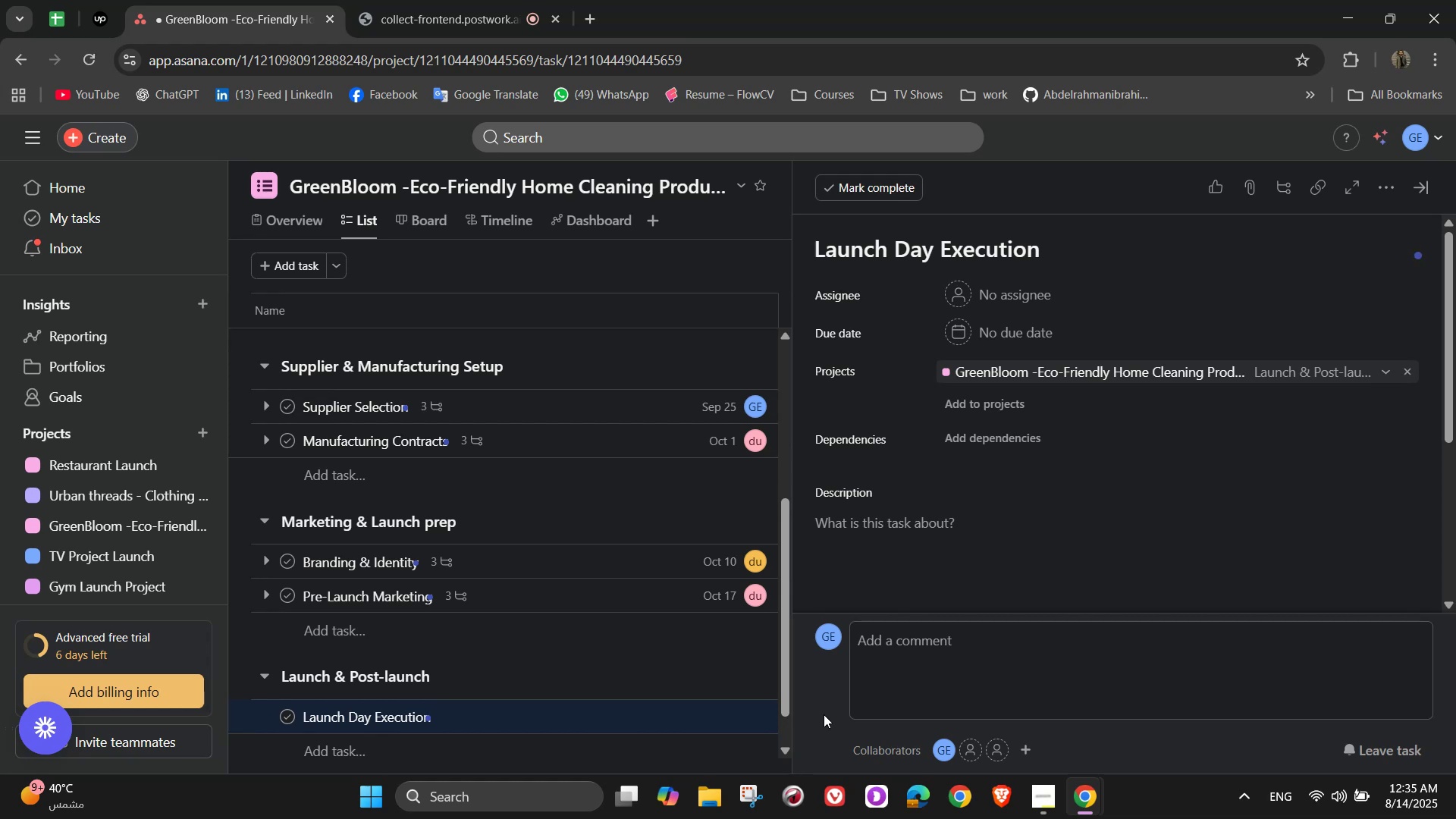 
wait(8.41)
 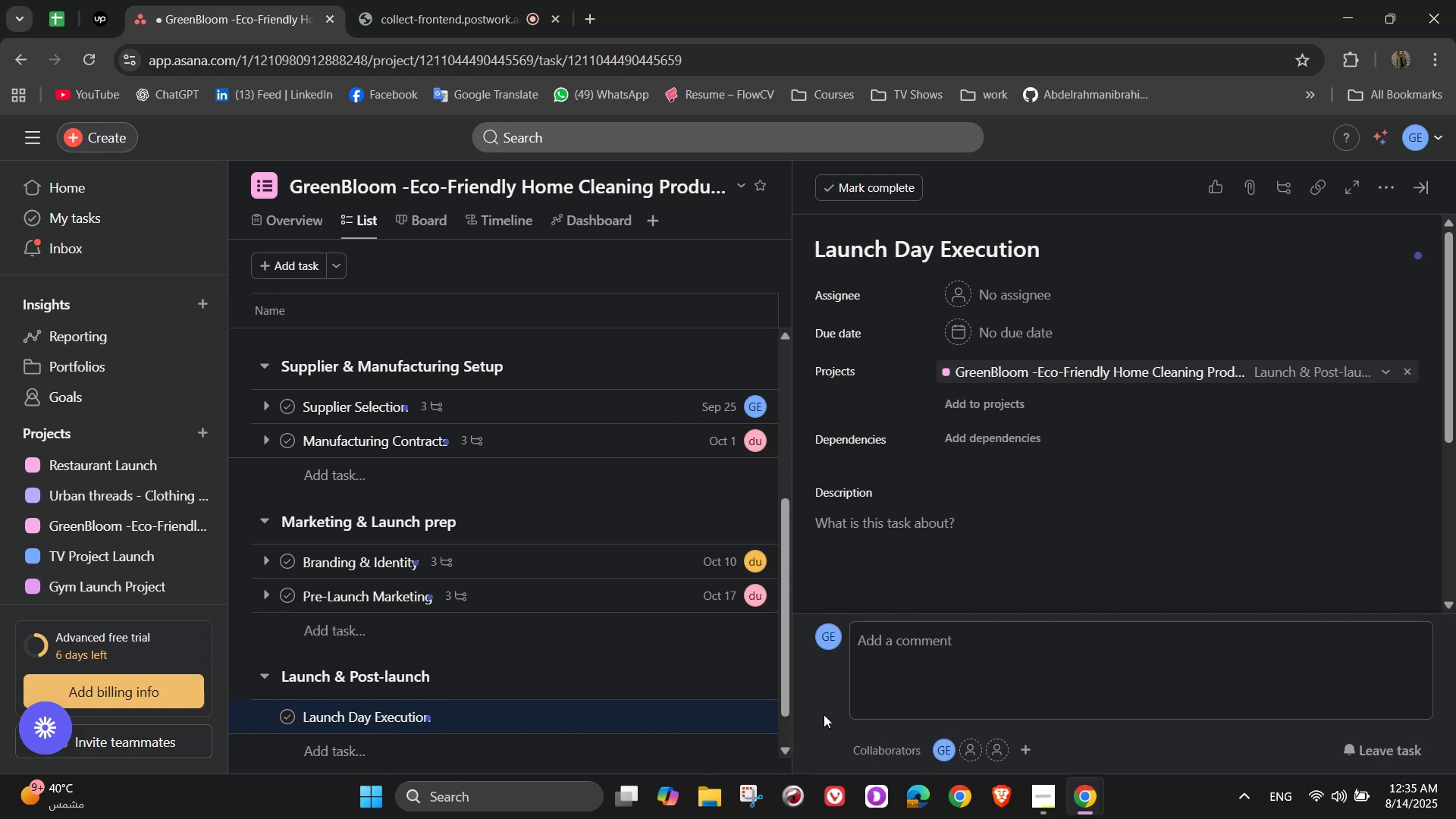 
left_click([982, 289])
 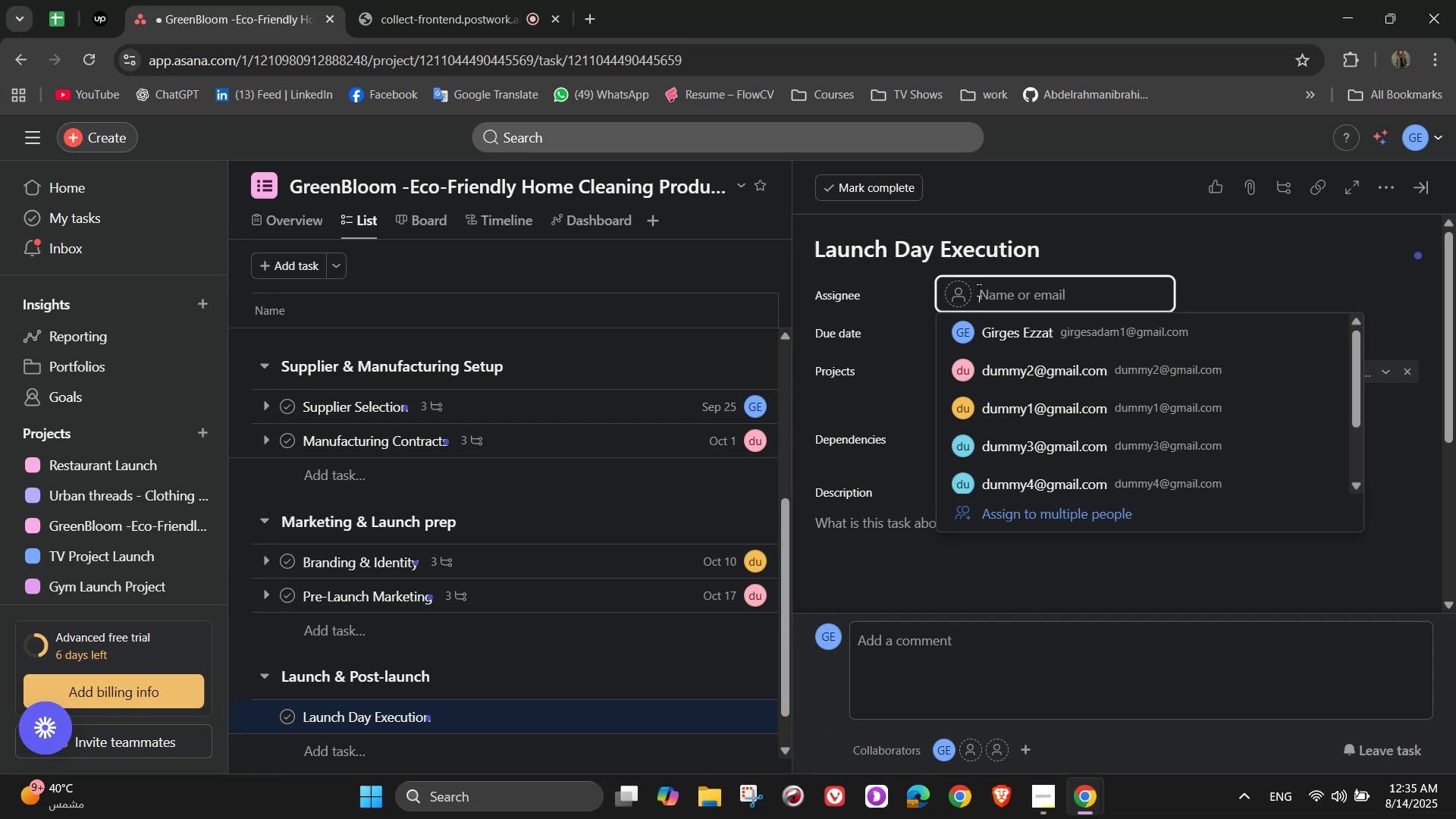 
wait(8.51)
 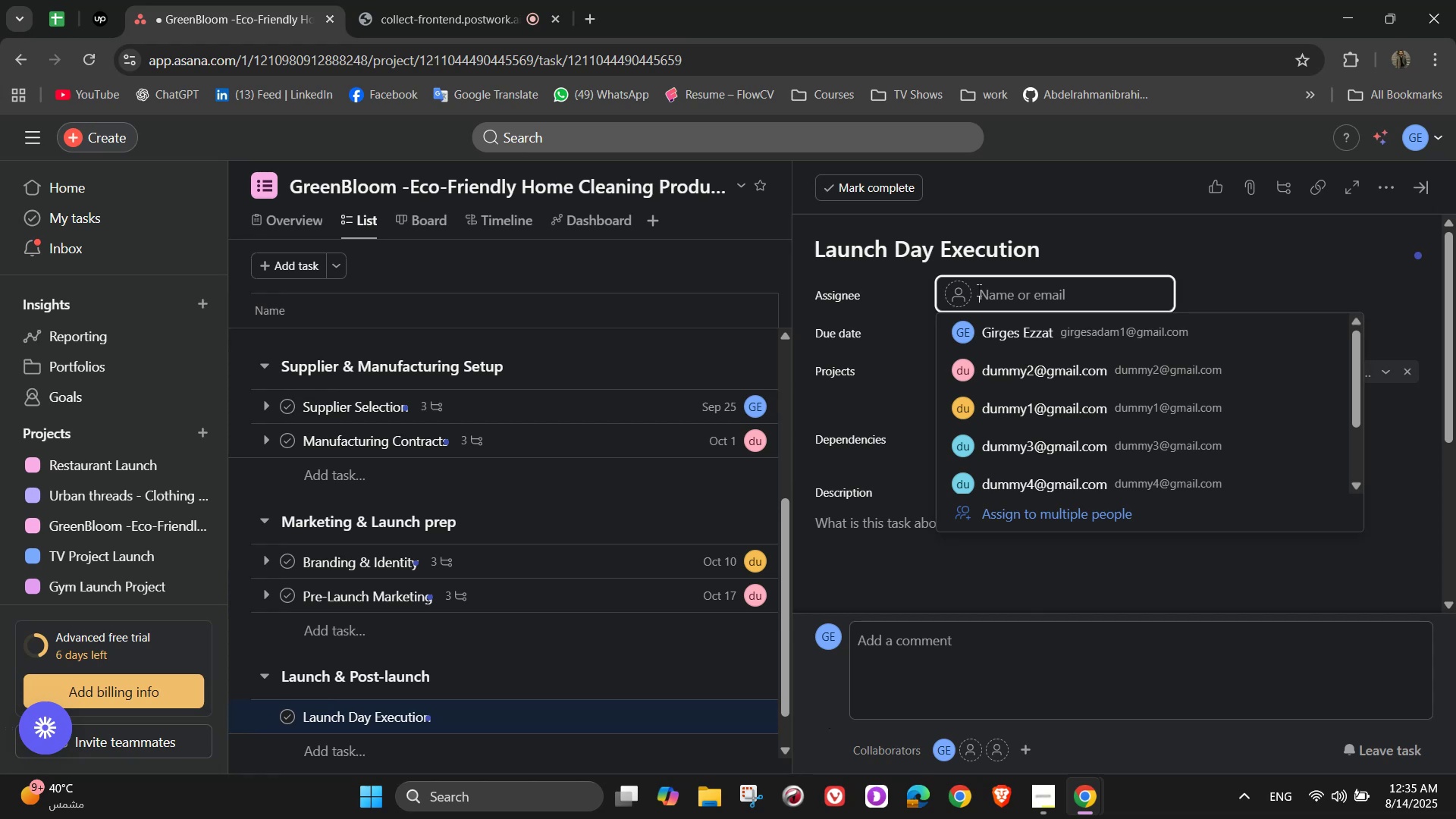 
left_click([1031, 446])
 